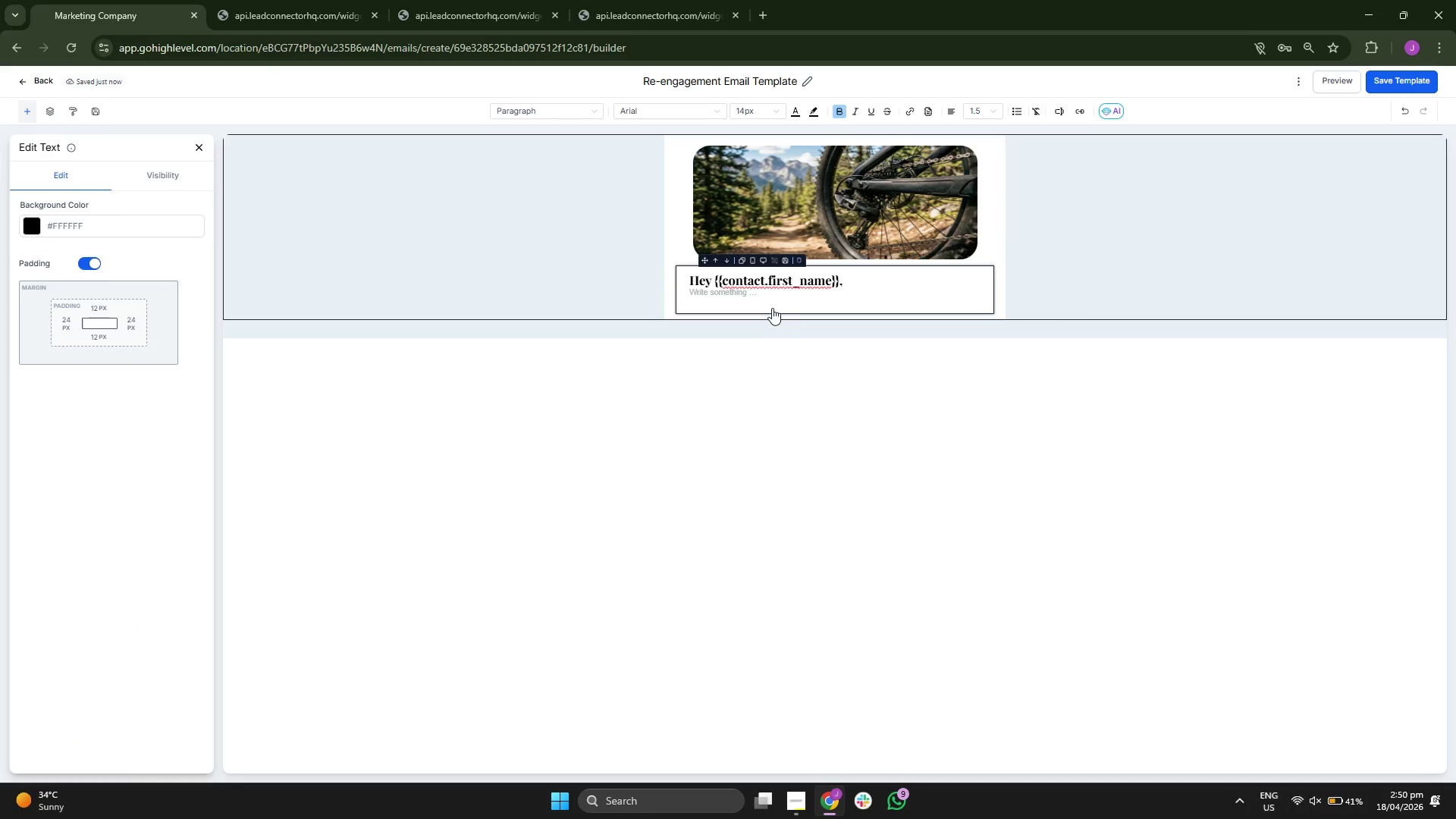 
left_click([767, 300])
 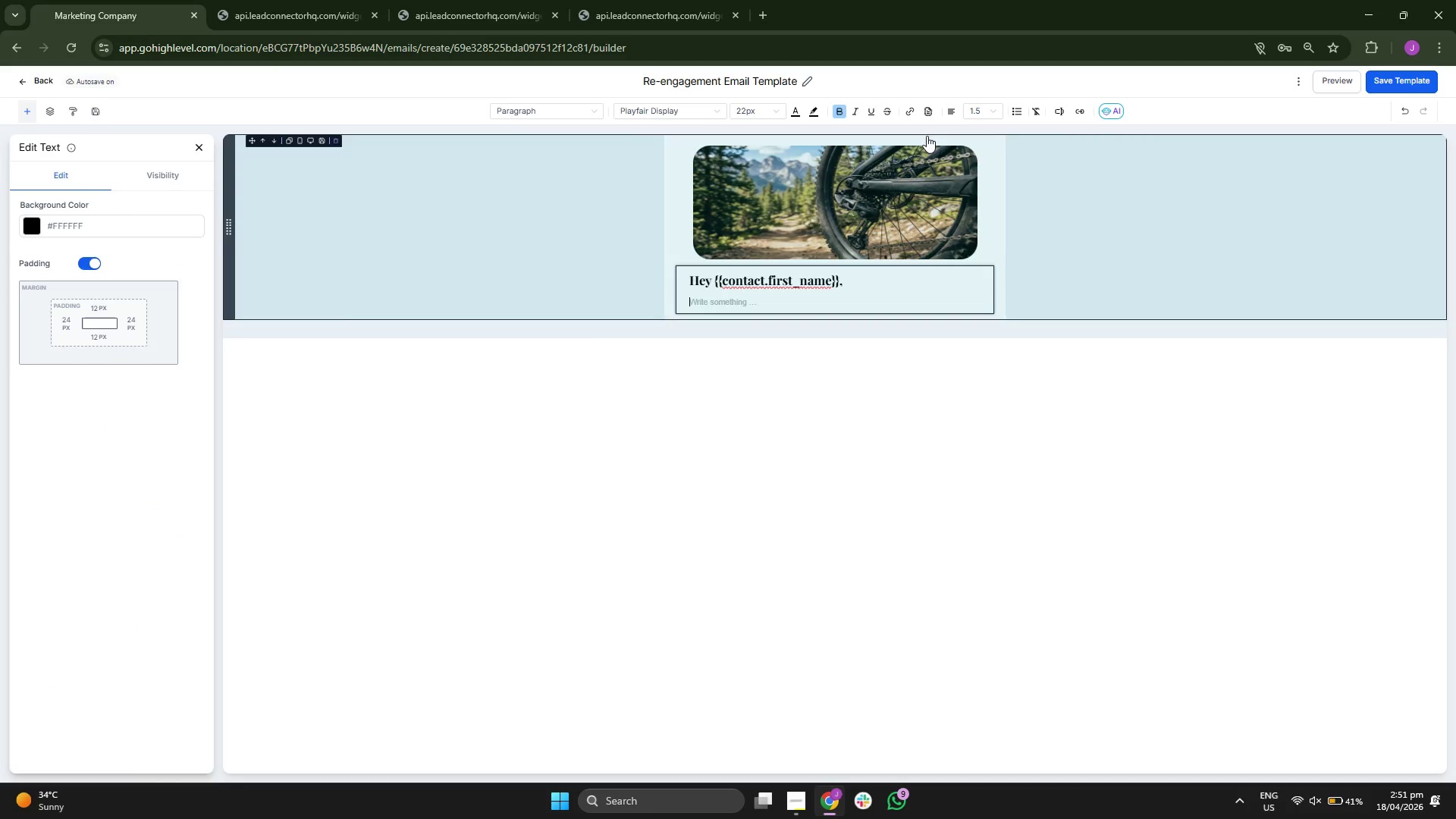 
left_click([990, 106])
 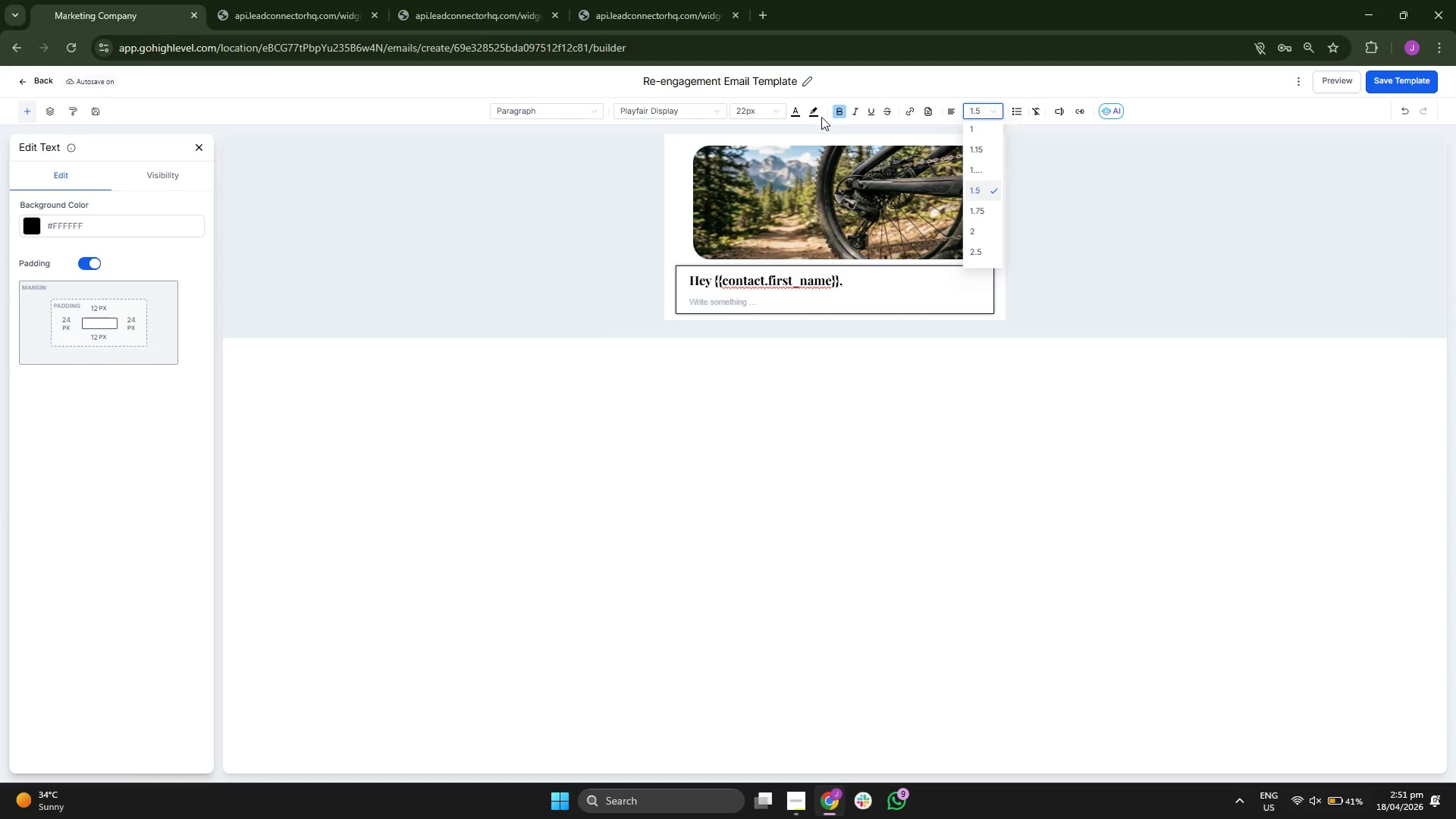 
left_click([754, 108])
 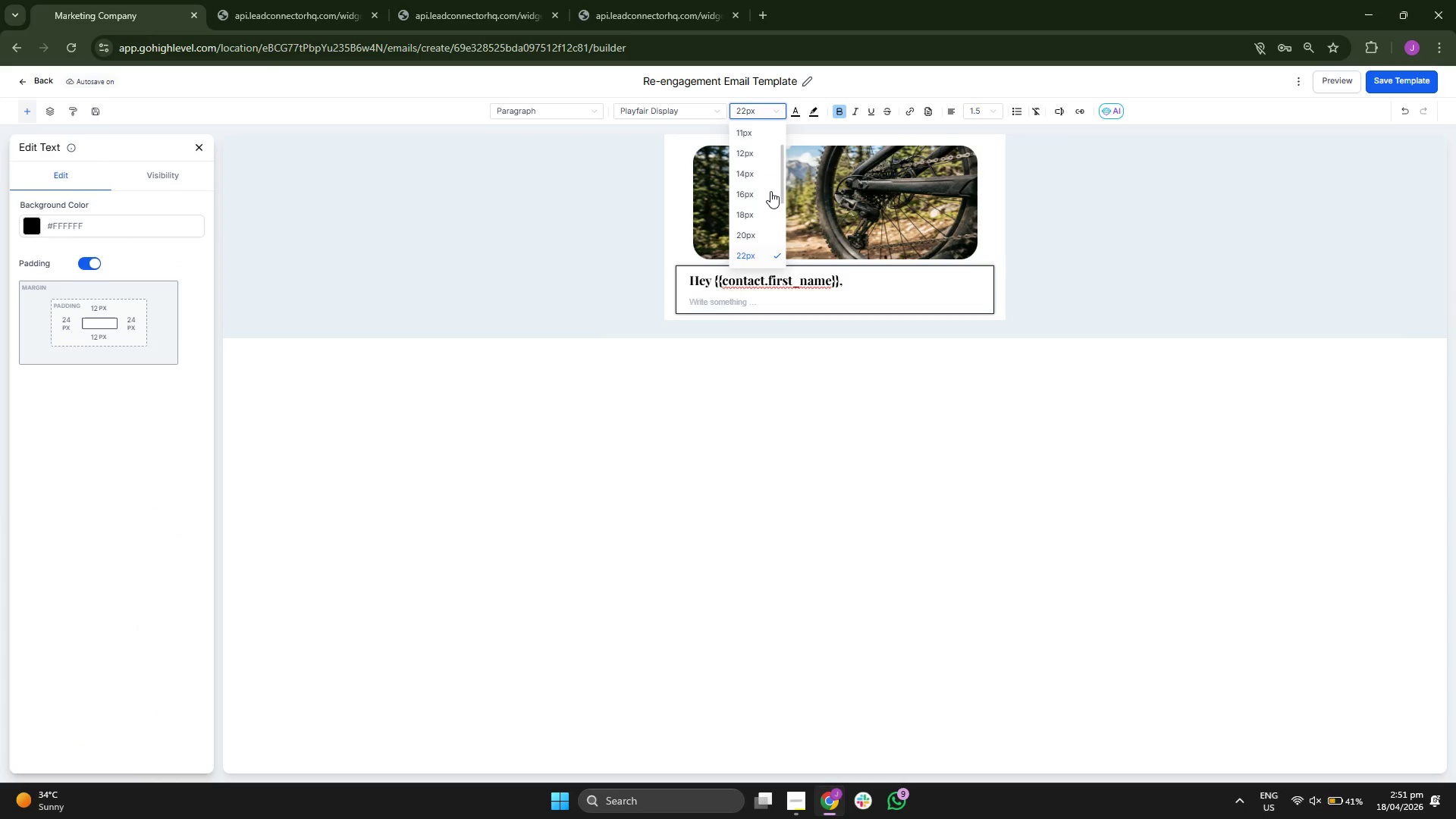 
left_click([769, 196])
 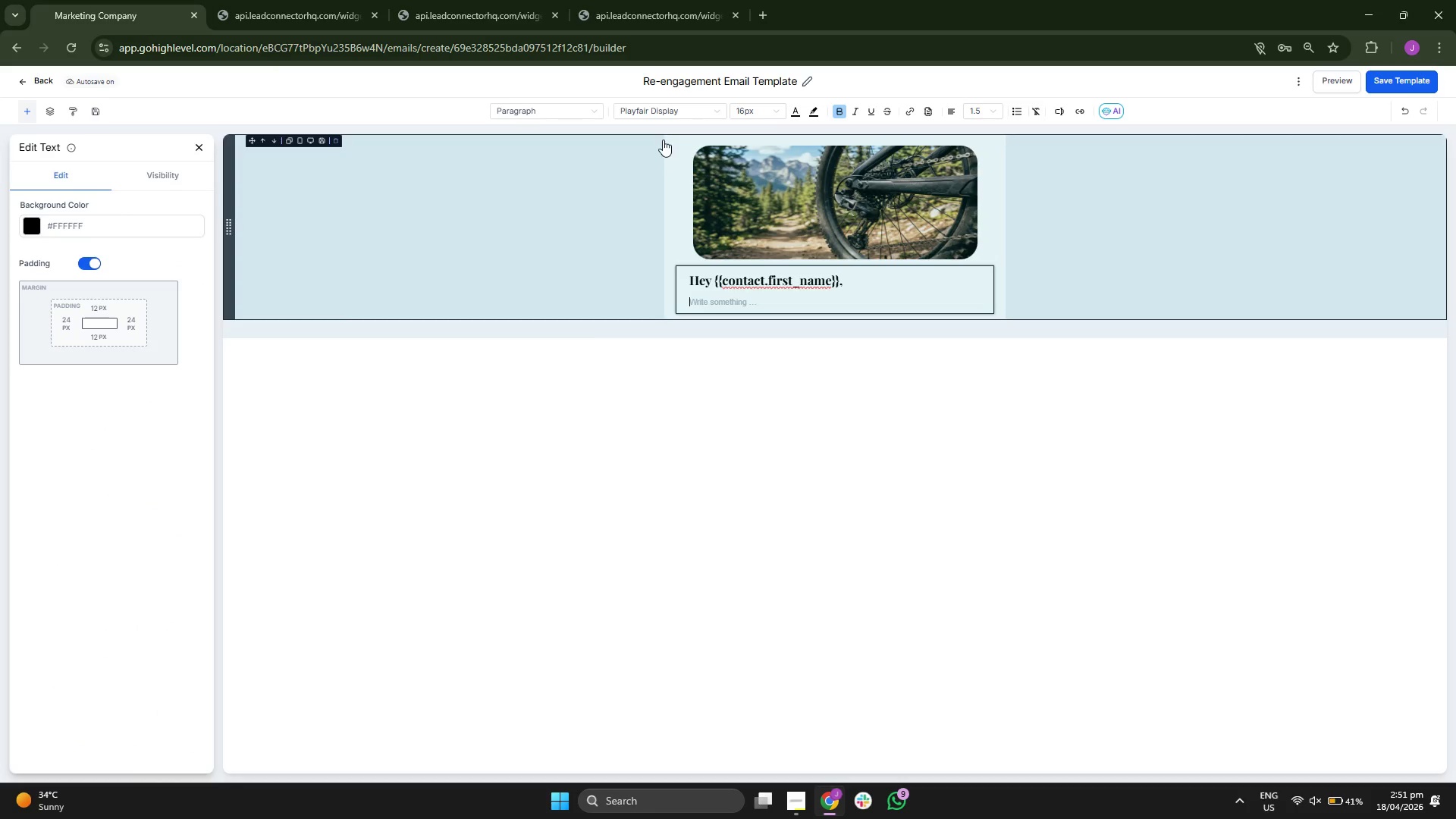 
mouse_move([673, 109])
 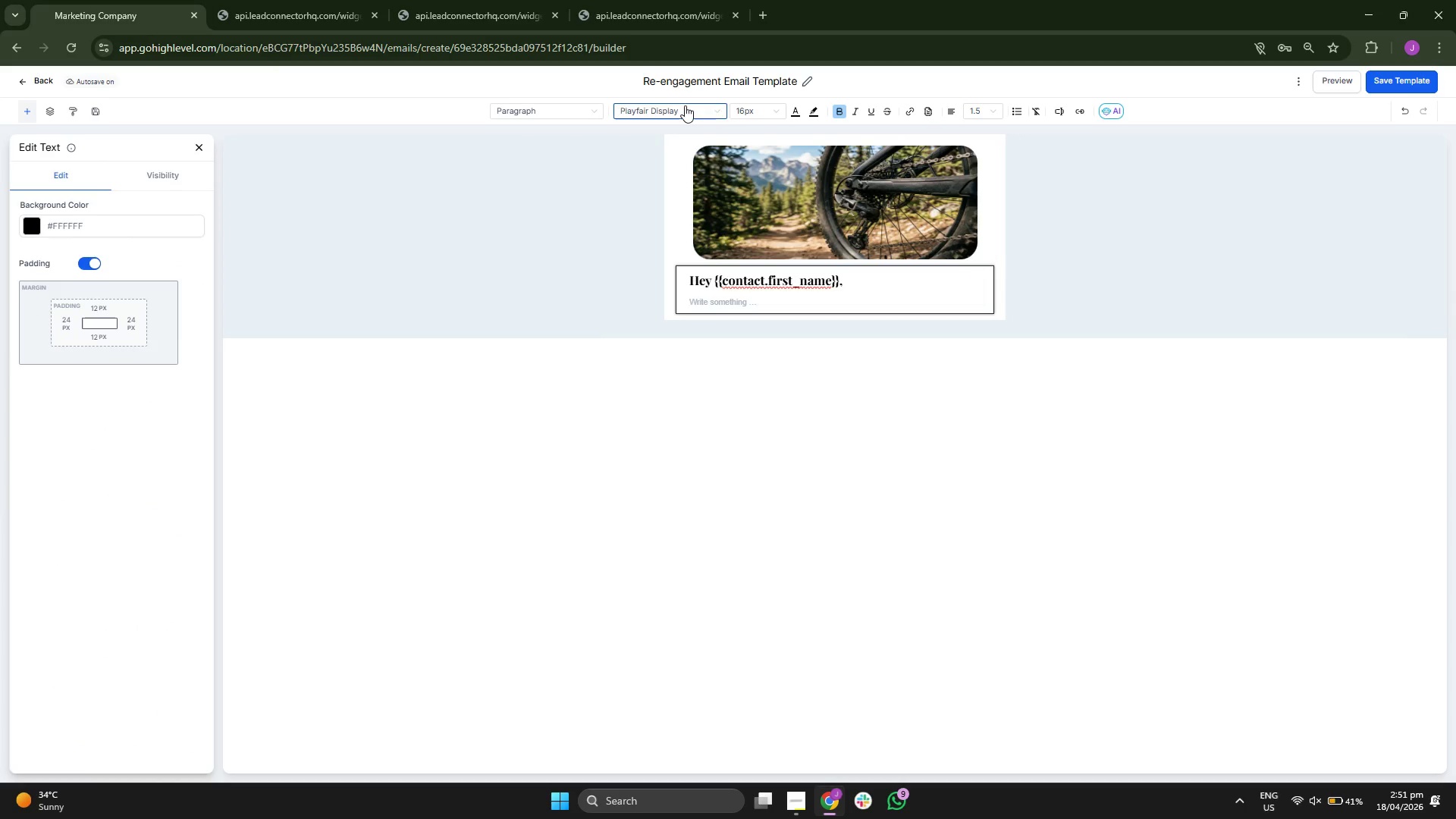 
left_click([685, 105])
 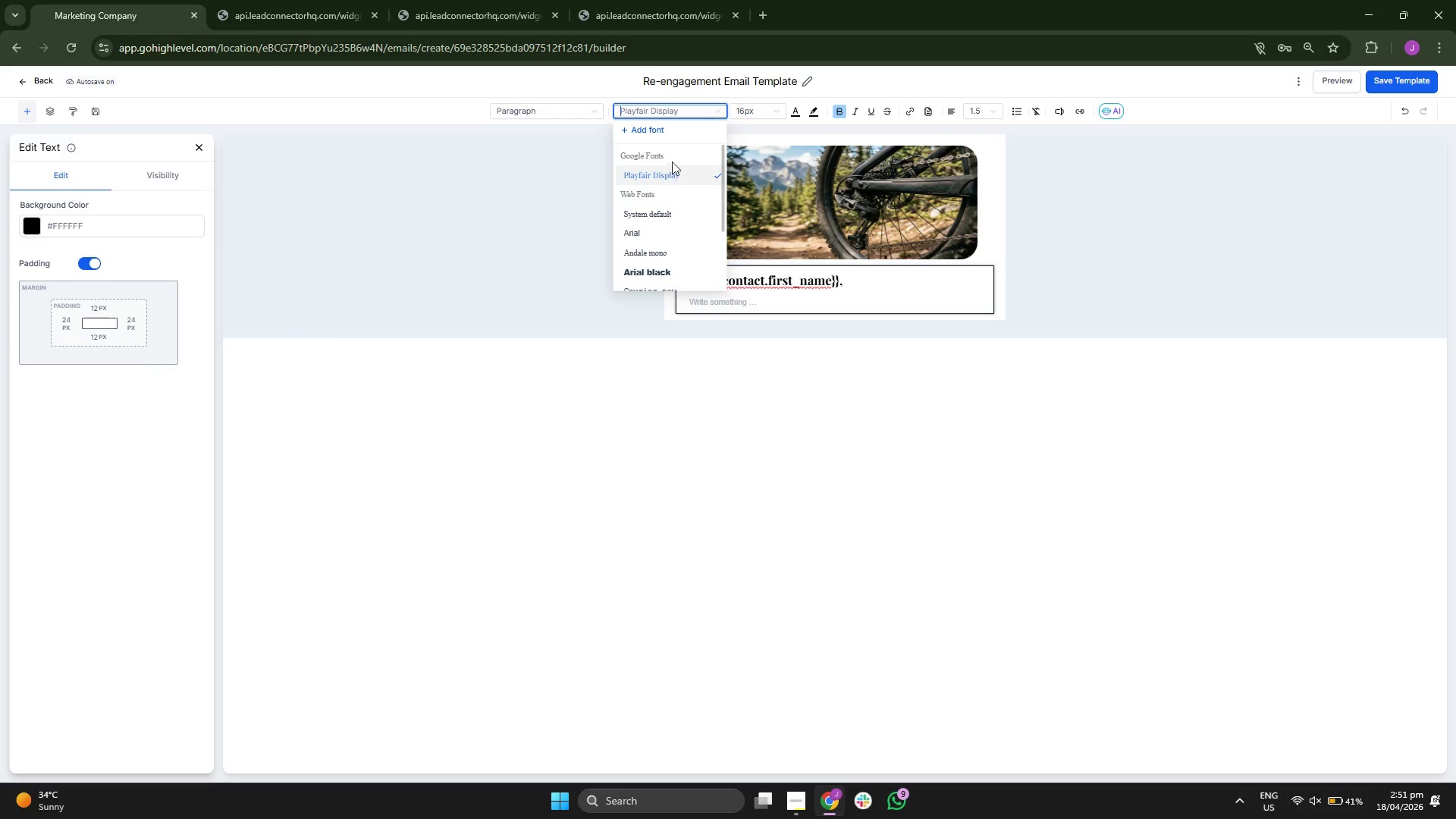 
left_click([653, 130])
 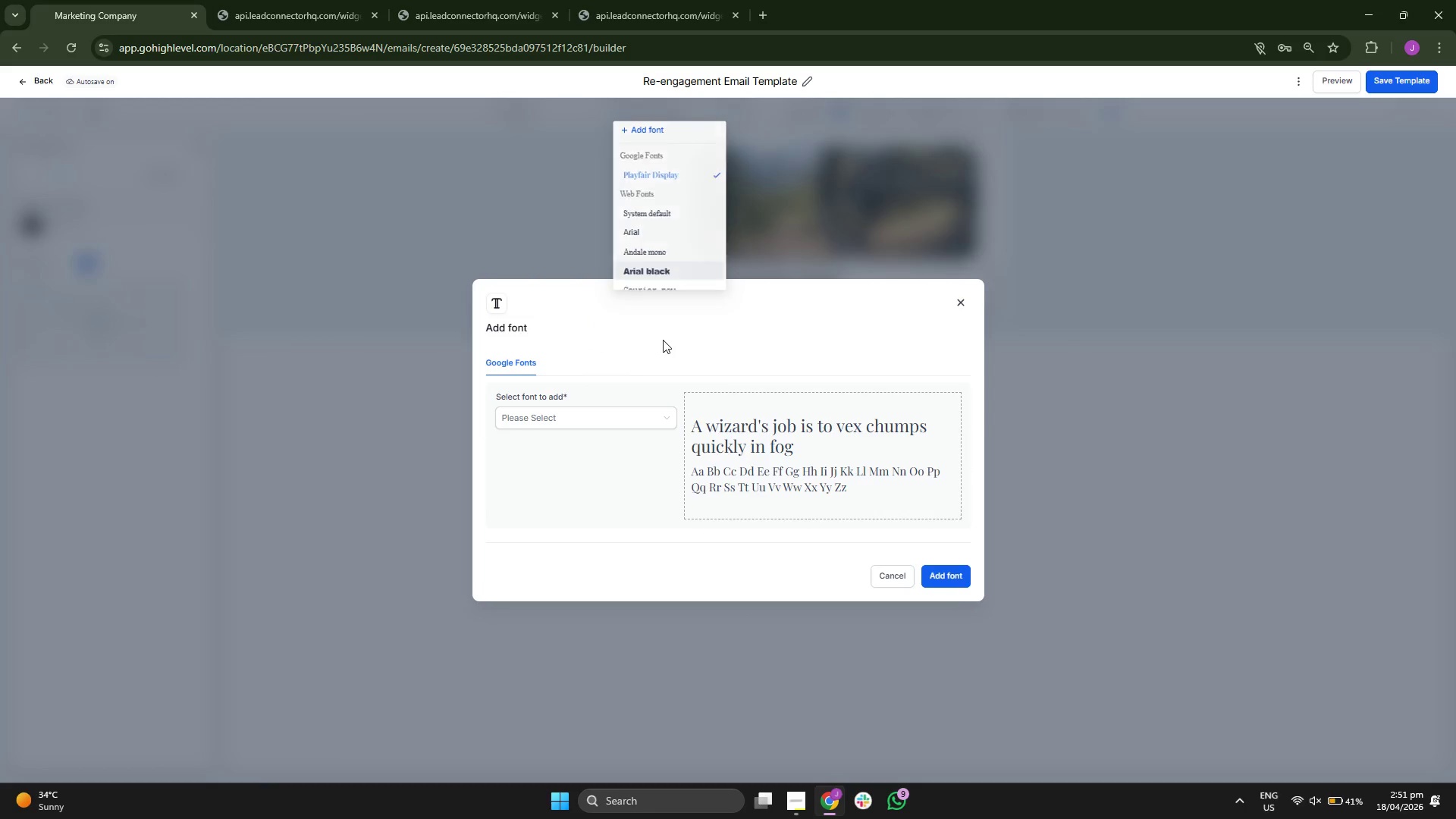 
double_click([601, 419])
 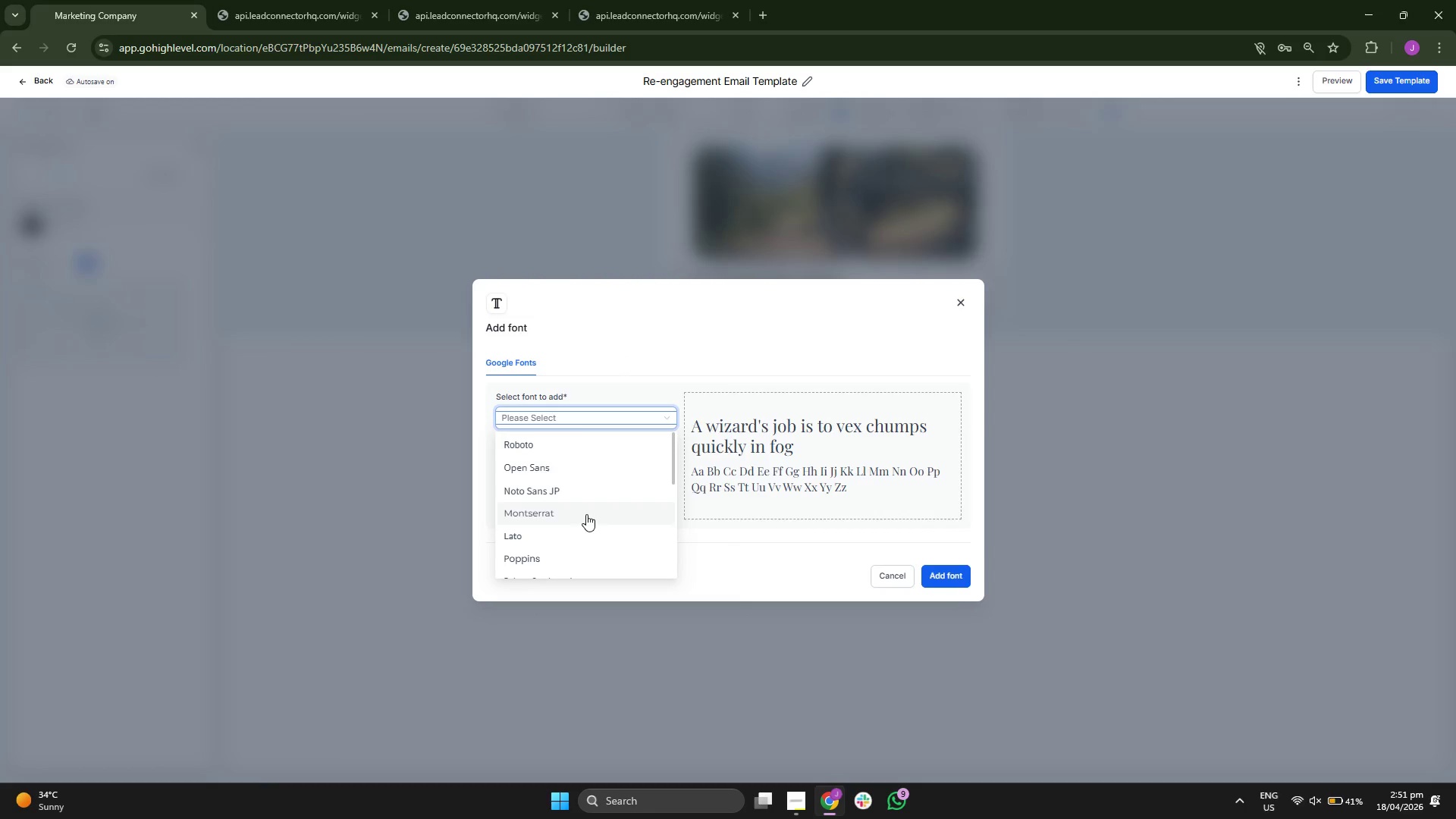 
scroll: coordinate [592, 497], scroll_direction: down, amount: 24.0
 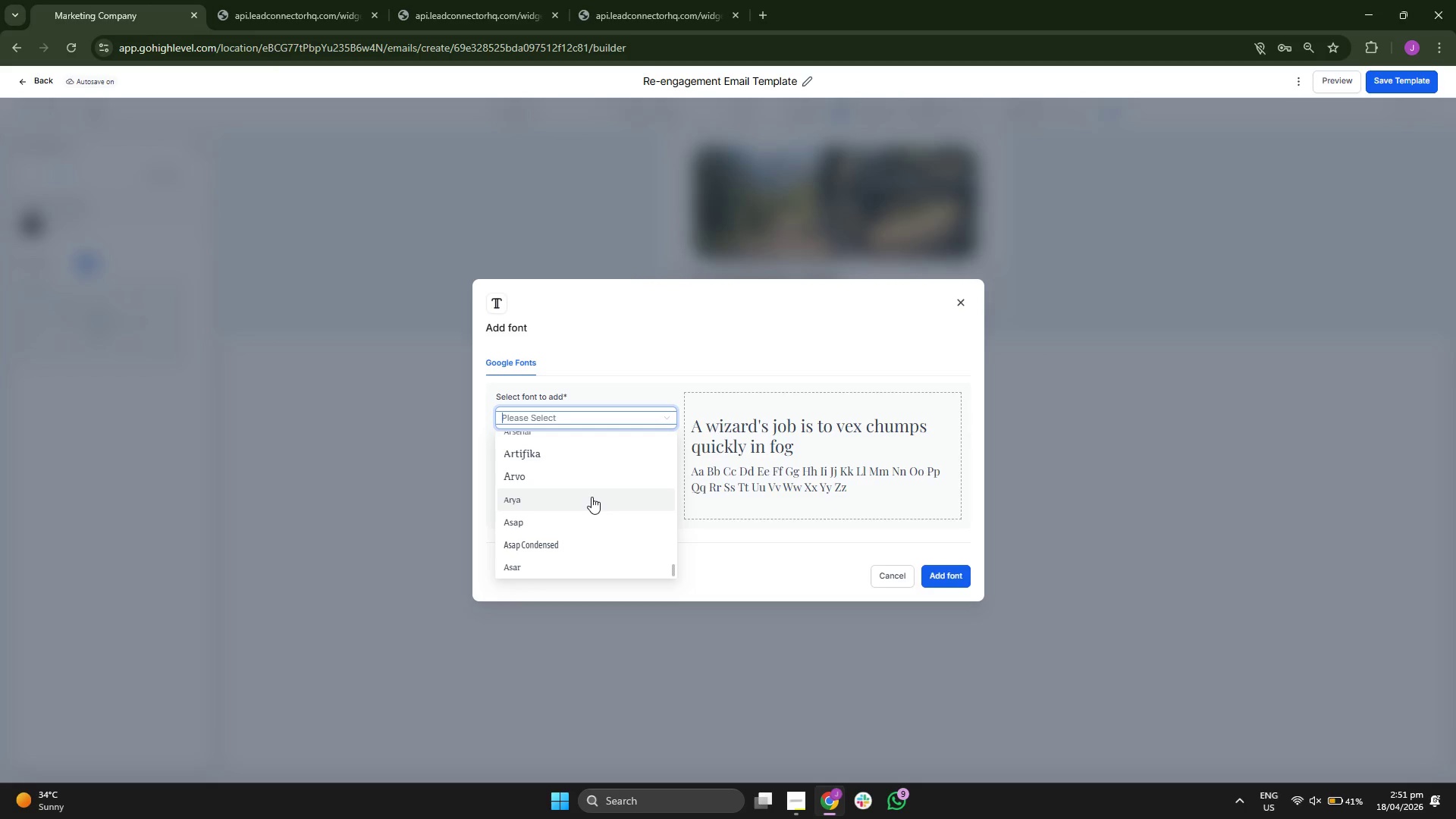 
scroll: coordinate [592, 497], scroll_direction: down, amount: 6.0
 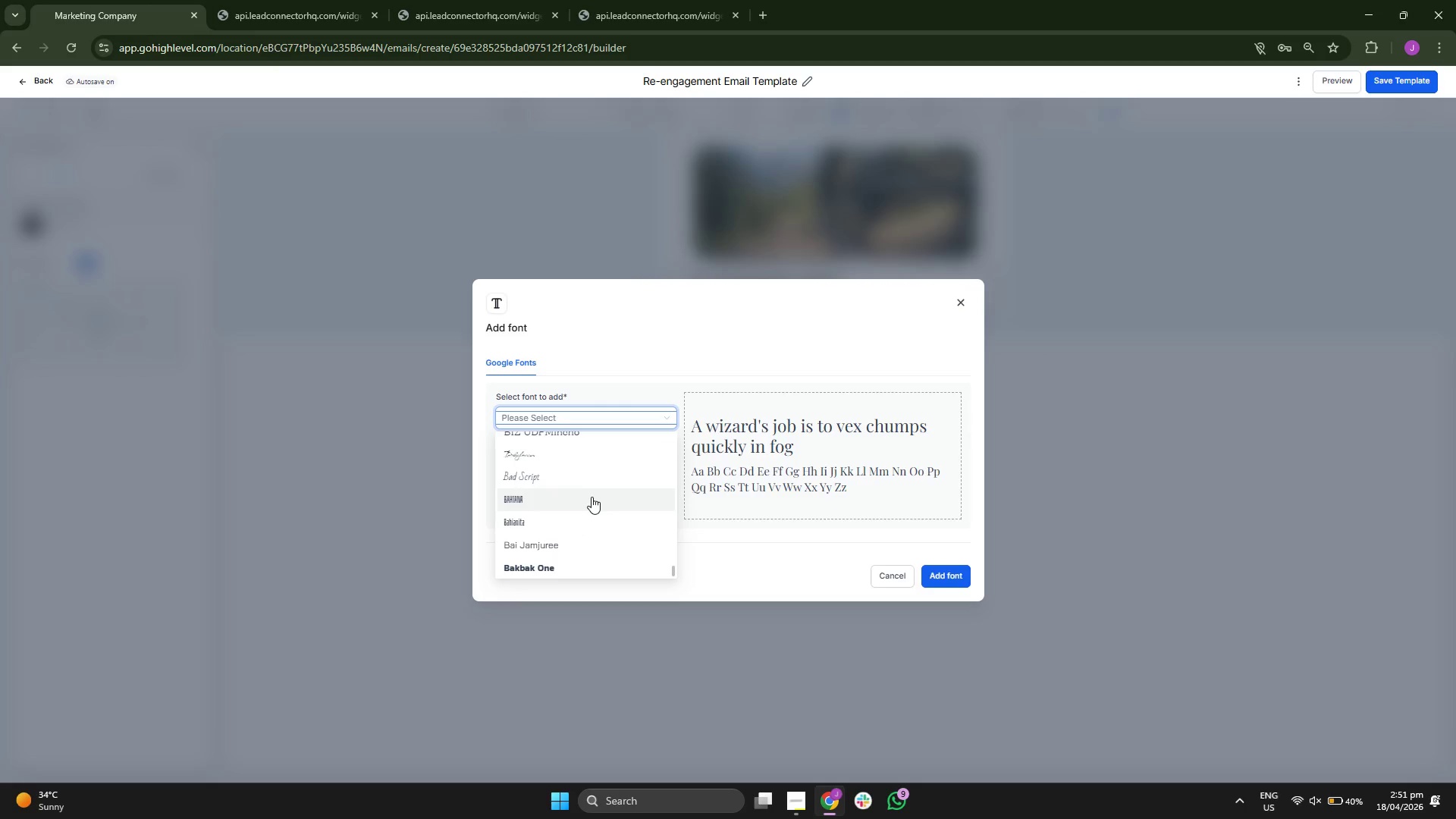 
scroll: coordinate [592, 497], scroll_direction: down, amount: 5.0
 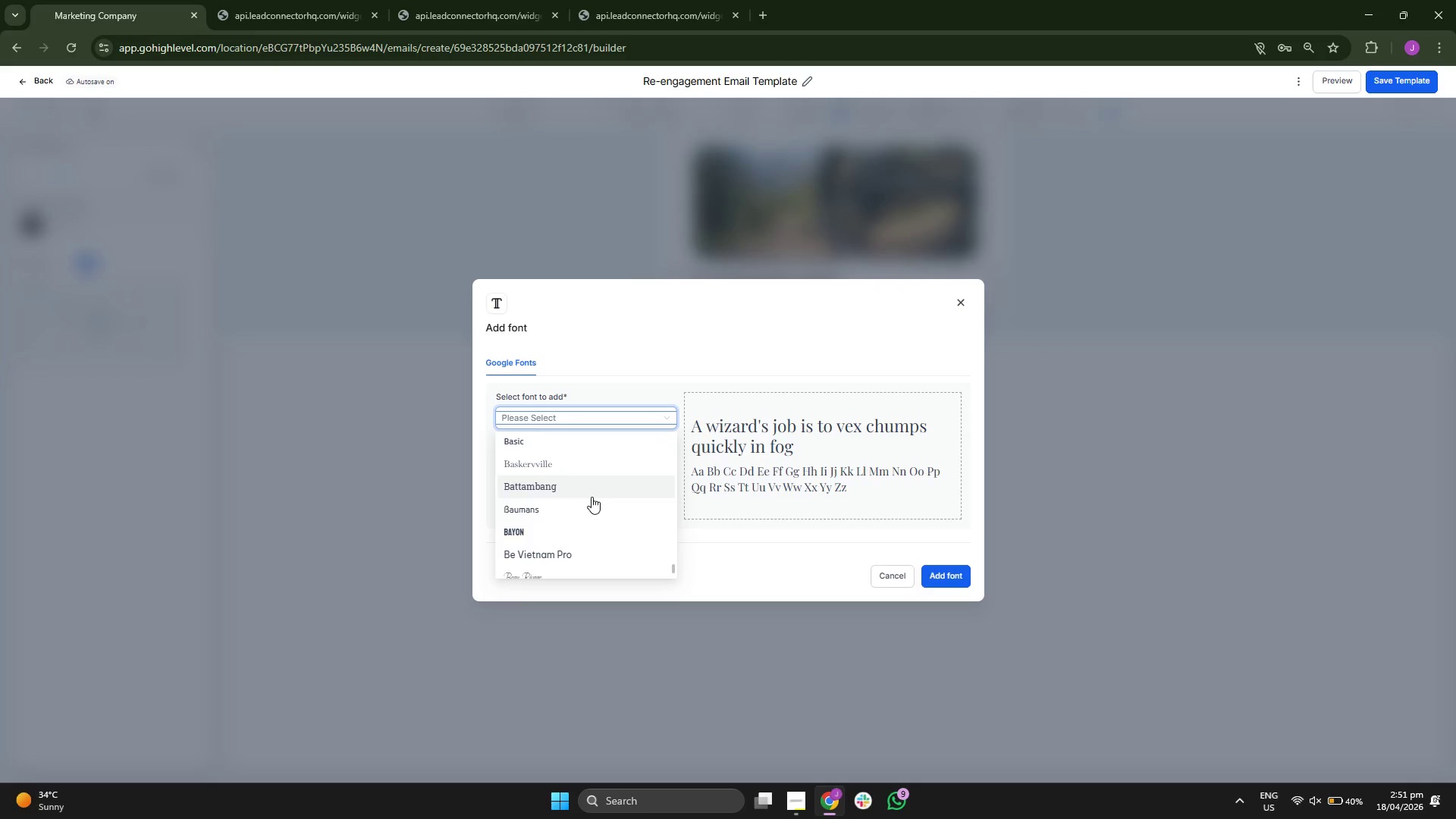 
scroll: coordinate [580, 453], scroll_direction: down, amount: 14.0
 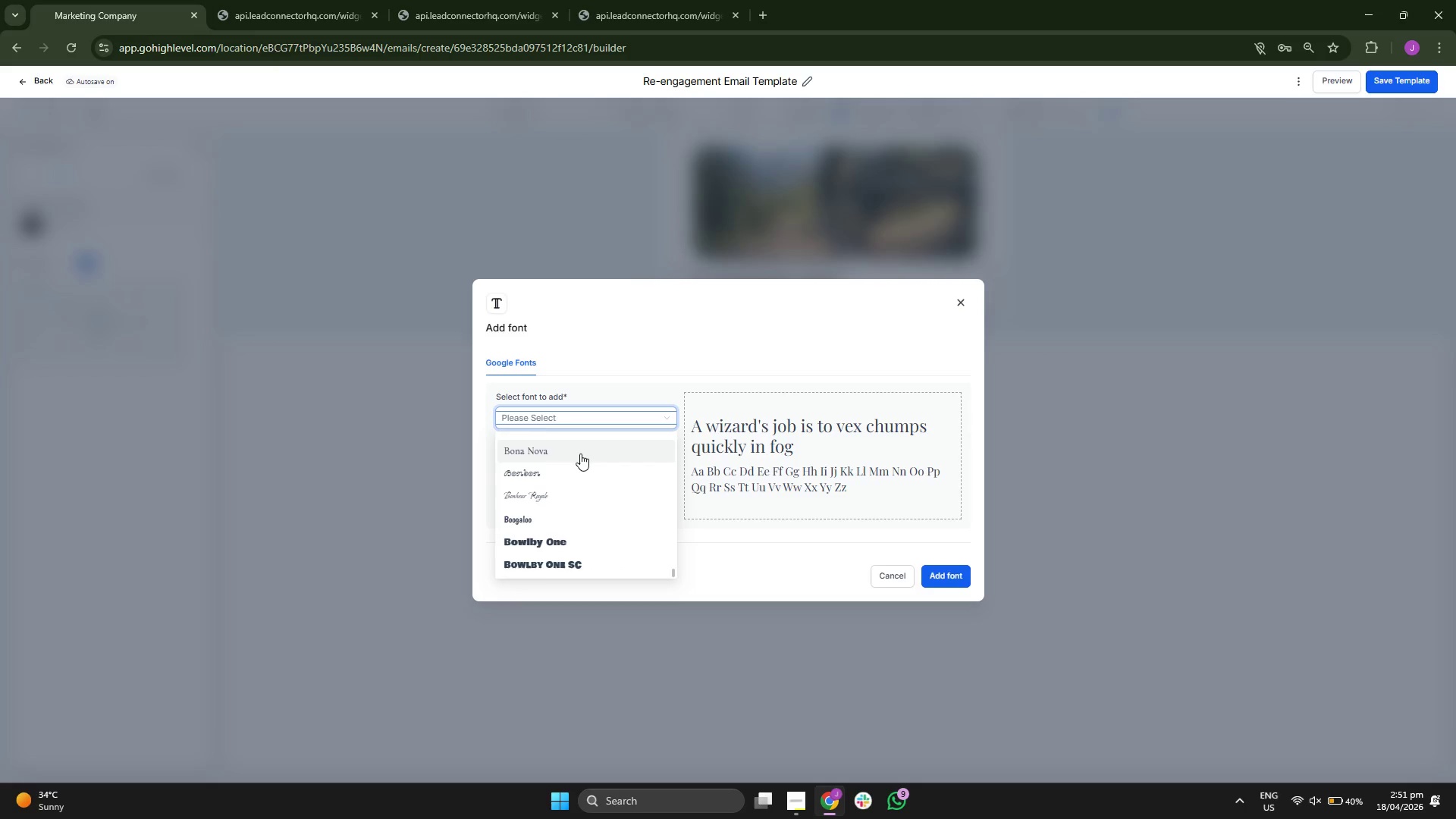 
scroll: coordinate [580, 473], scroll_direction: up, amount: 2.0
 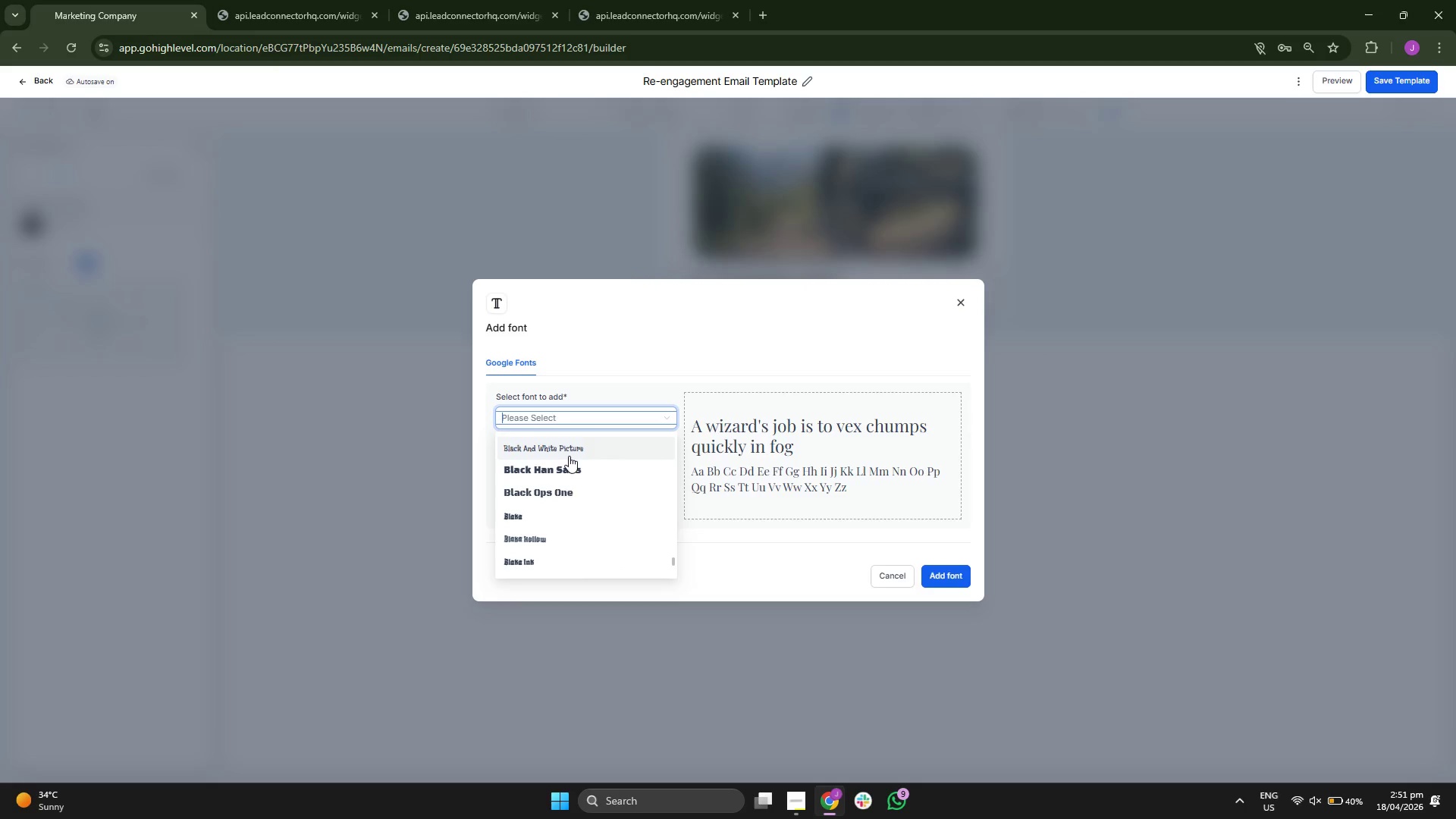 
type(month)
key(Backspace)
type(s)
 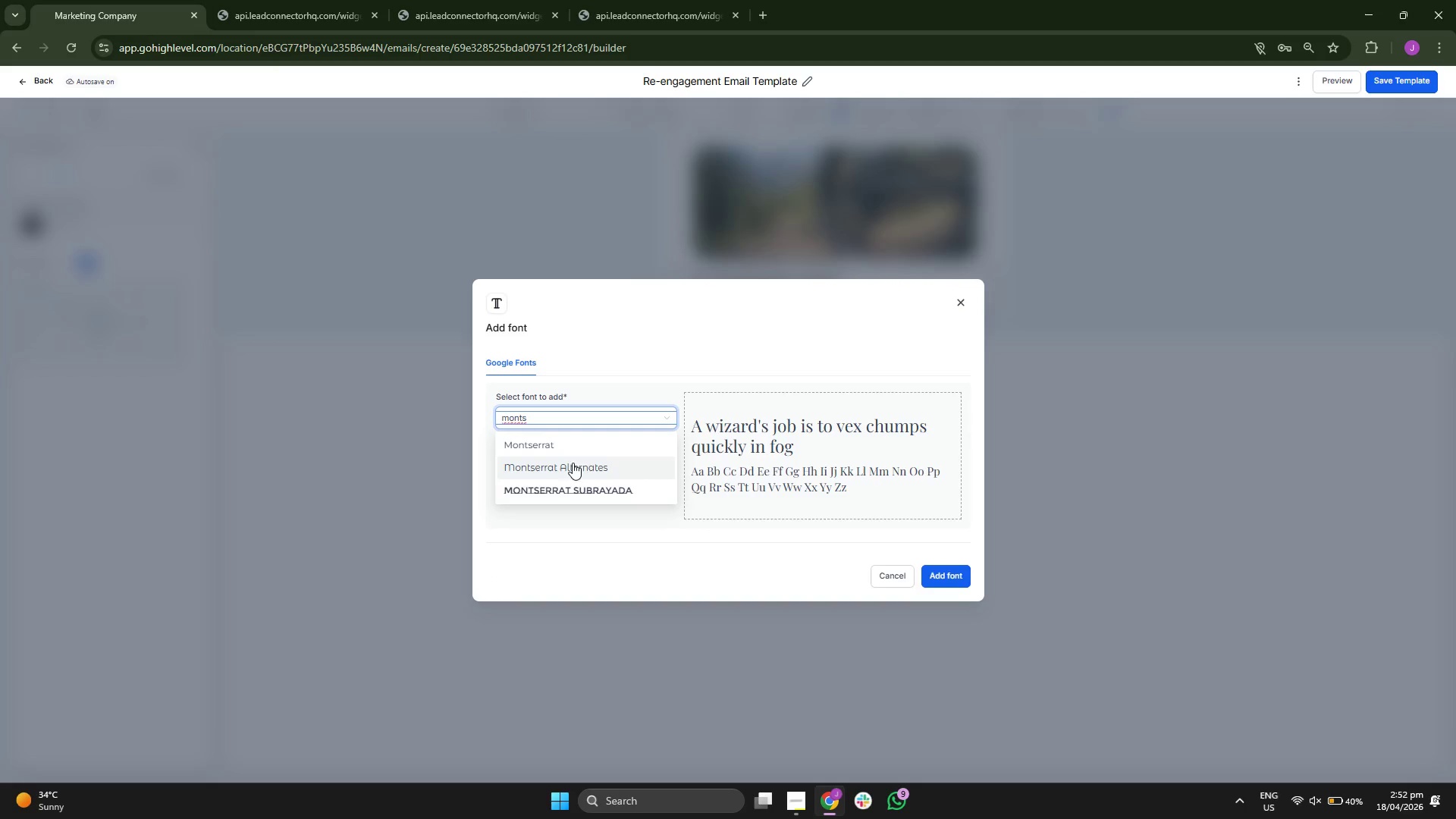 
left_click([592, 446])
 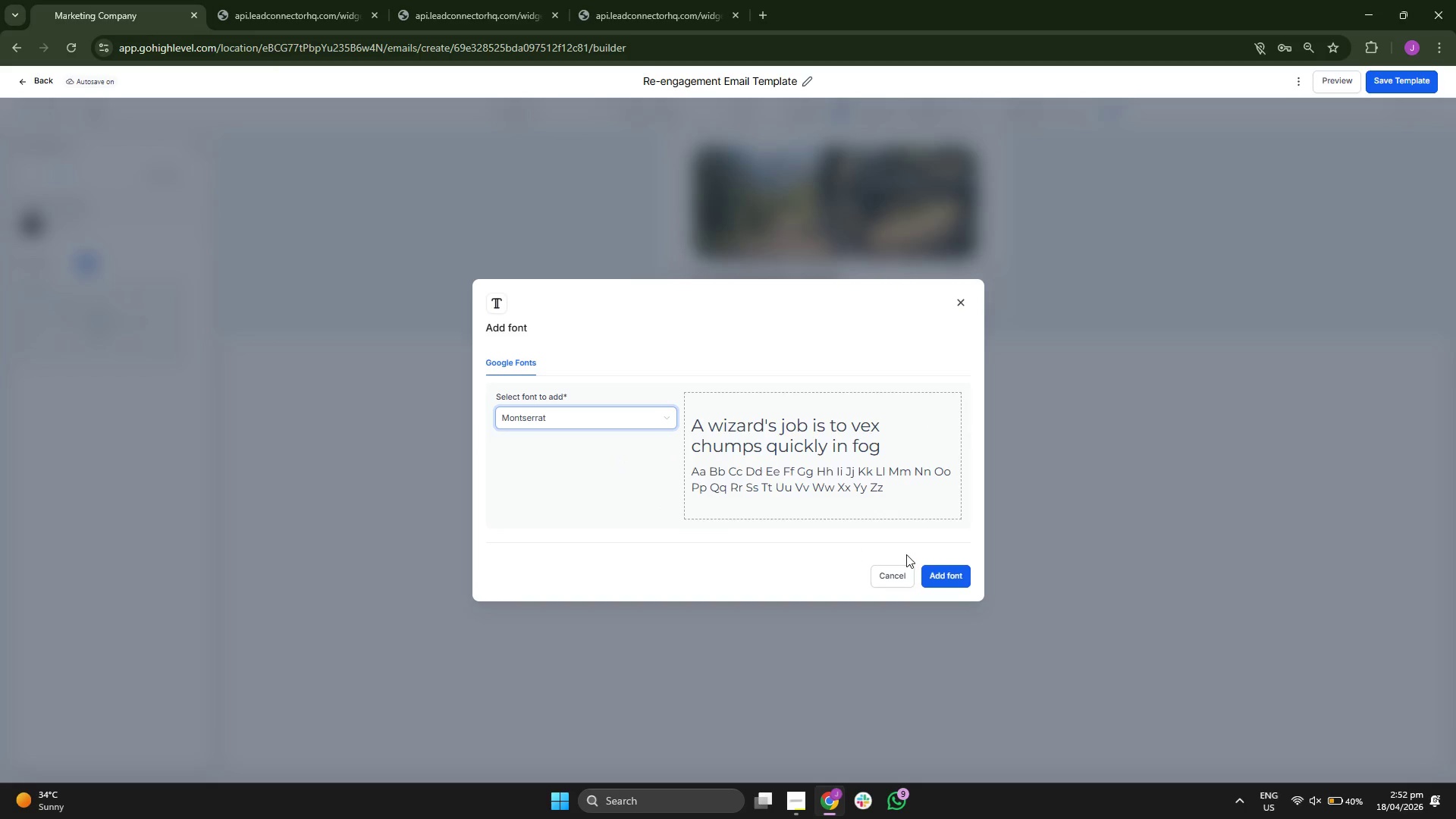 
left_click([943, 582])
 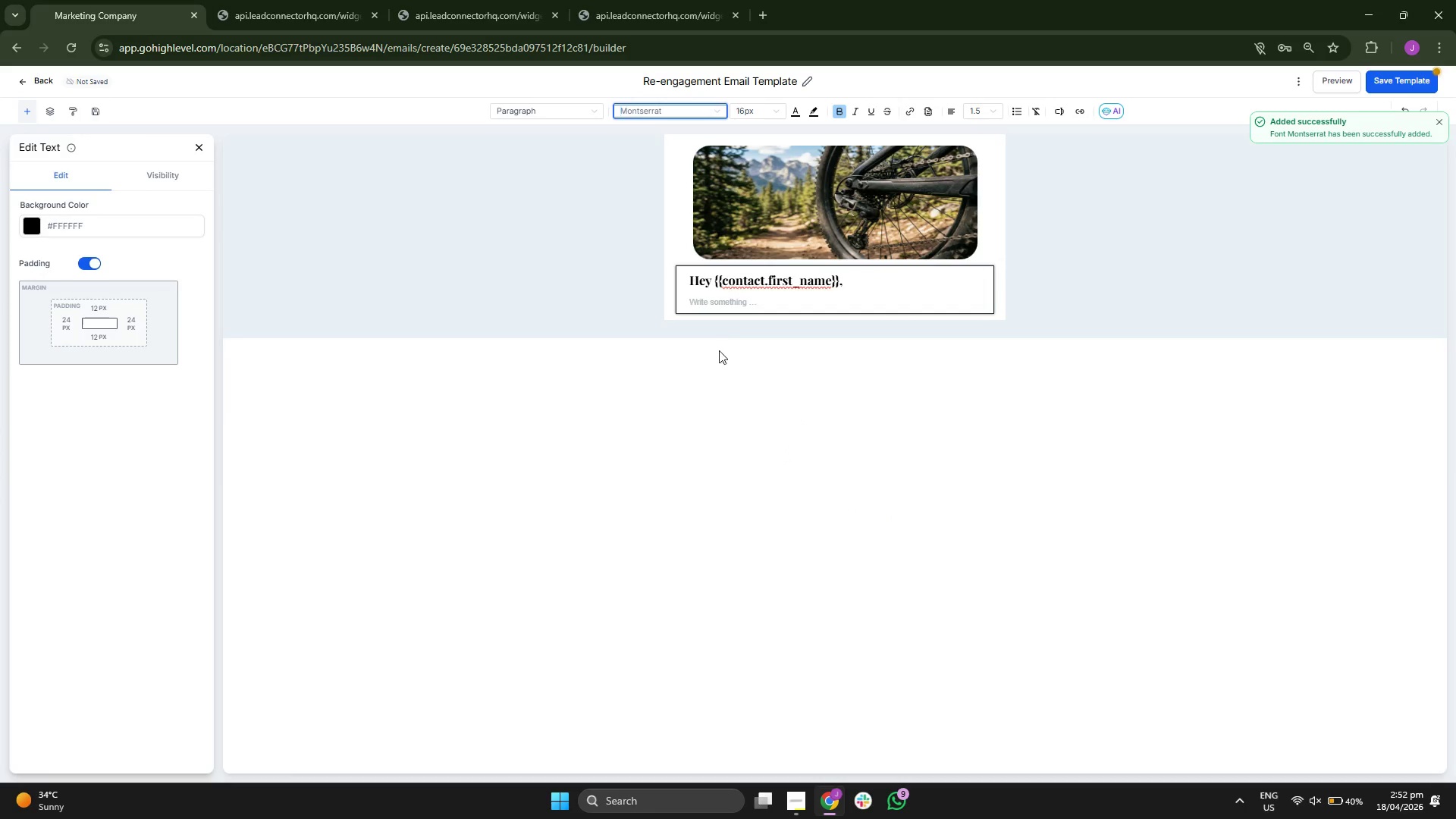 
left_click([747, 305])
 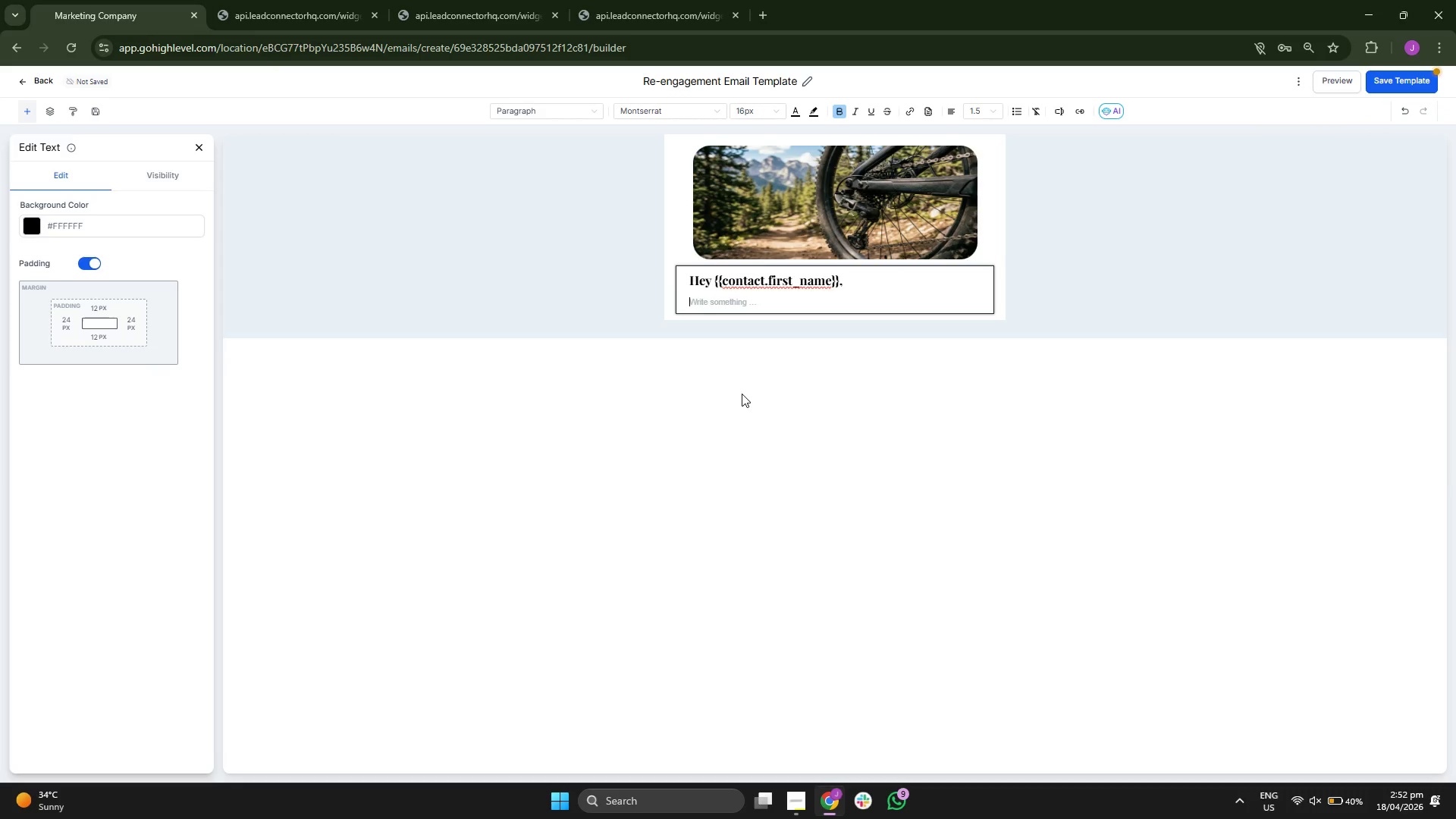 
key(CapsLock)
 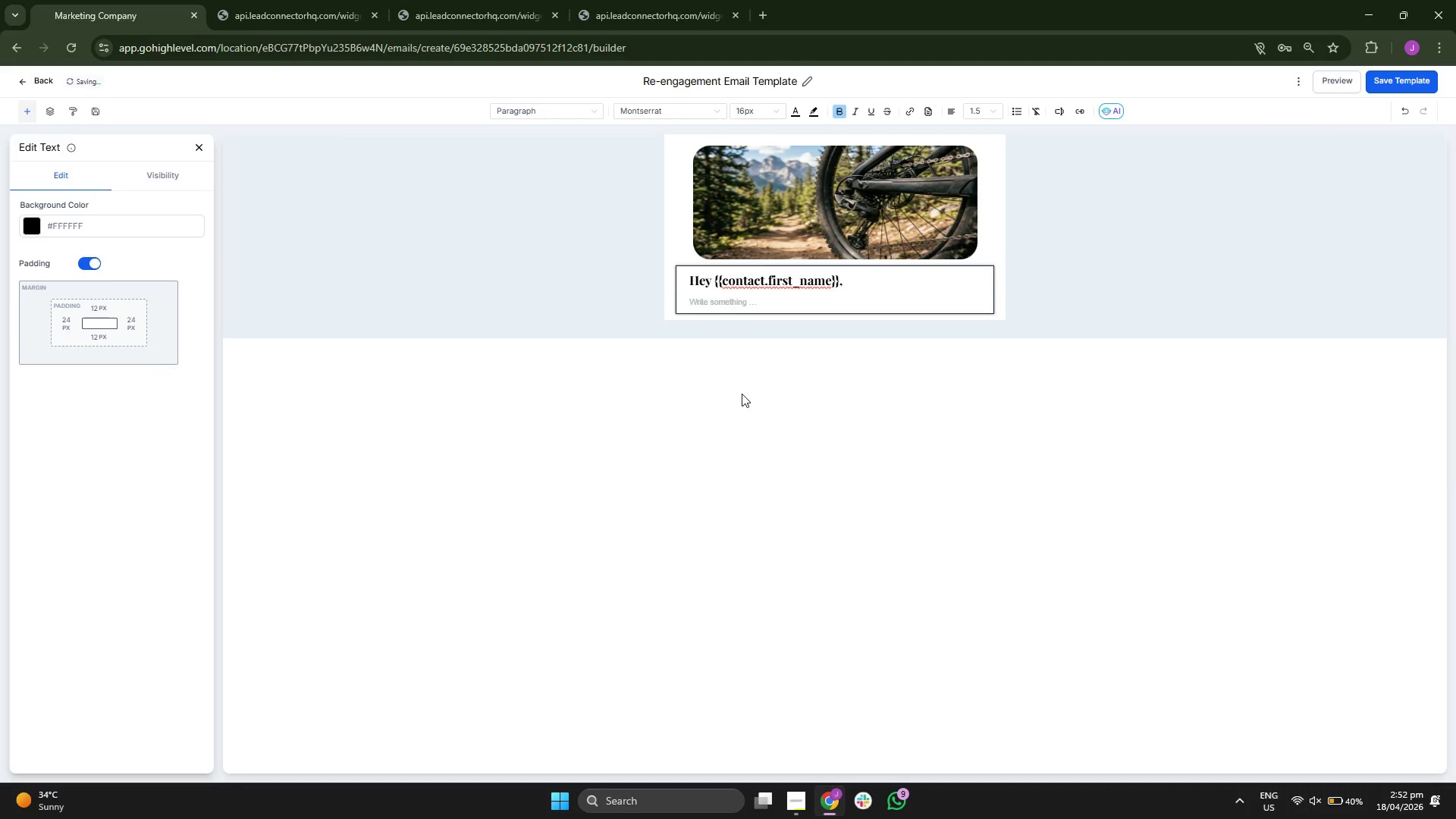 
key(T)
 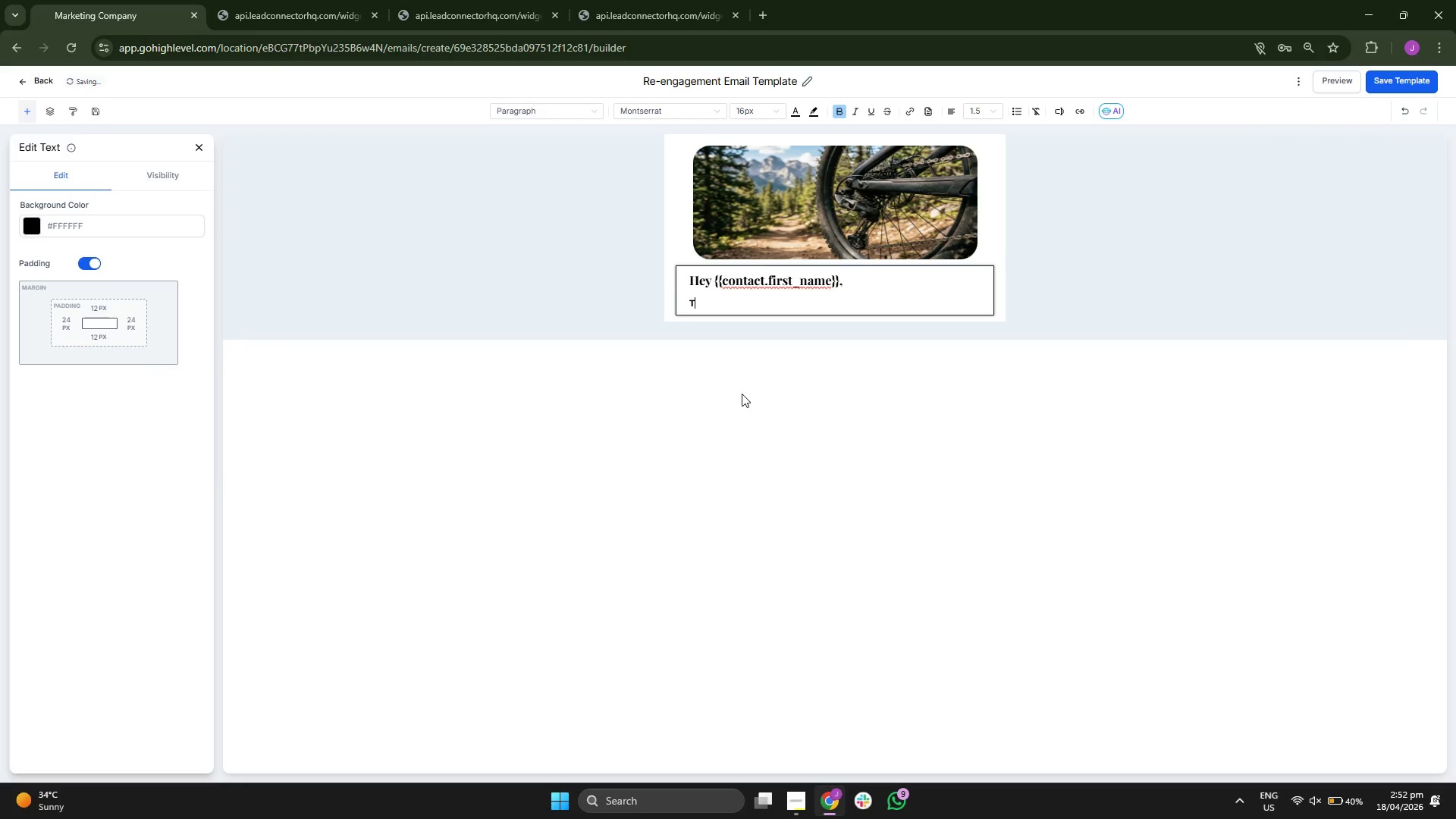 
key(CapsLock)
 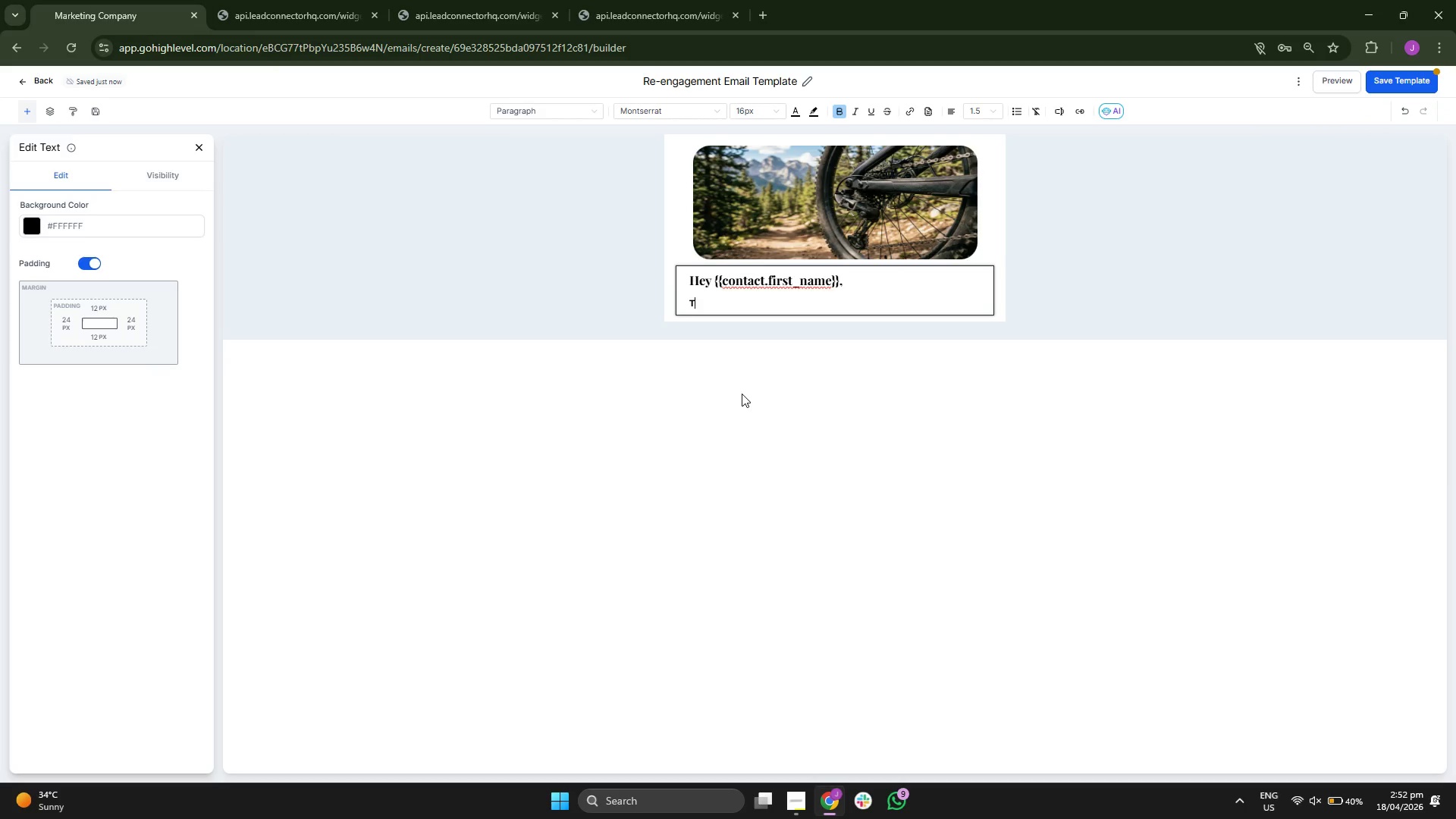 
key(Backspace)
 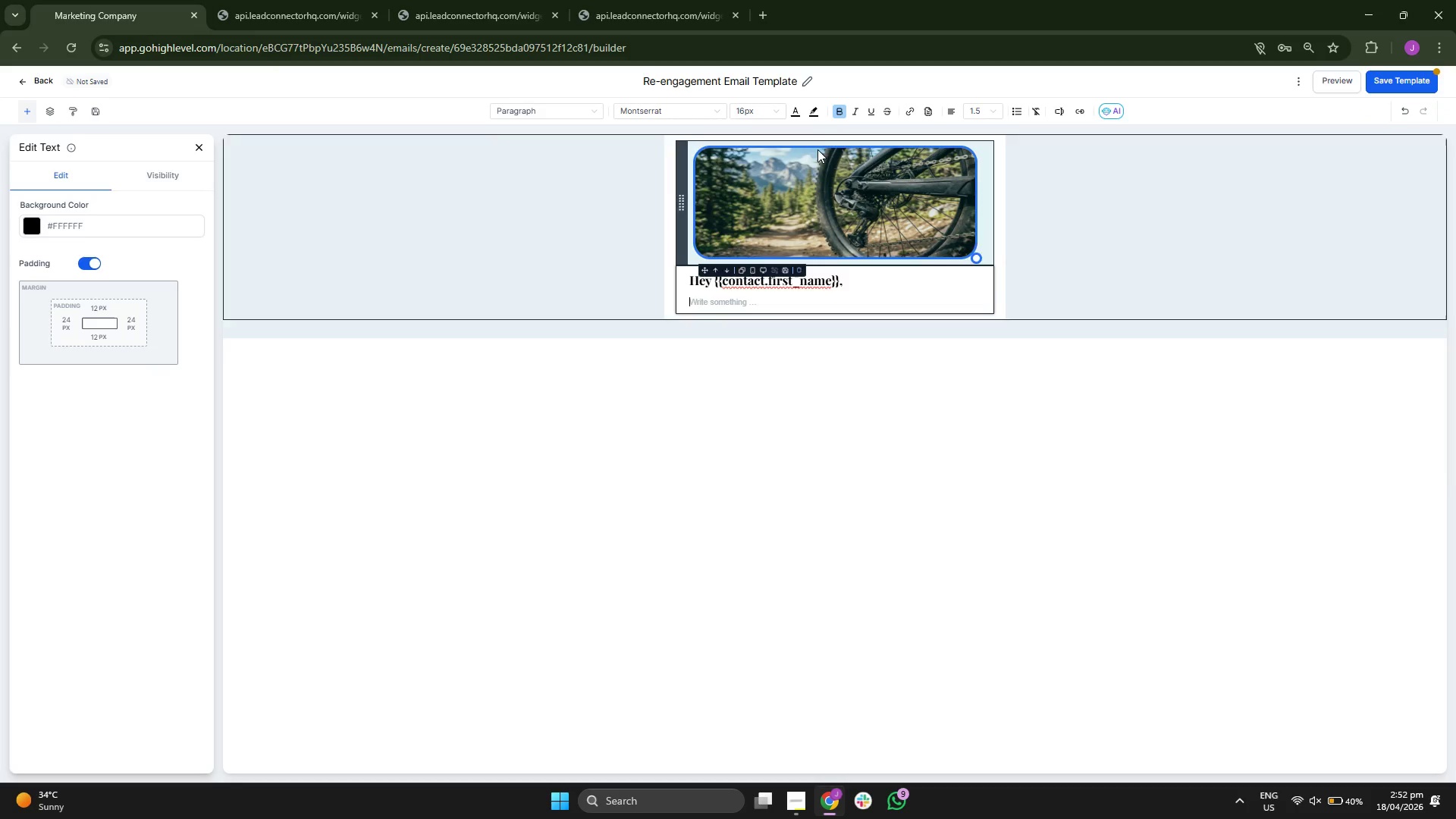 
left_click([836, 108])
 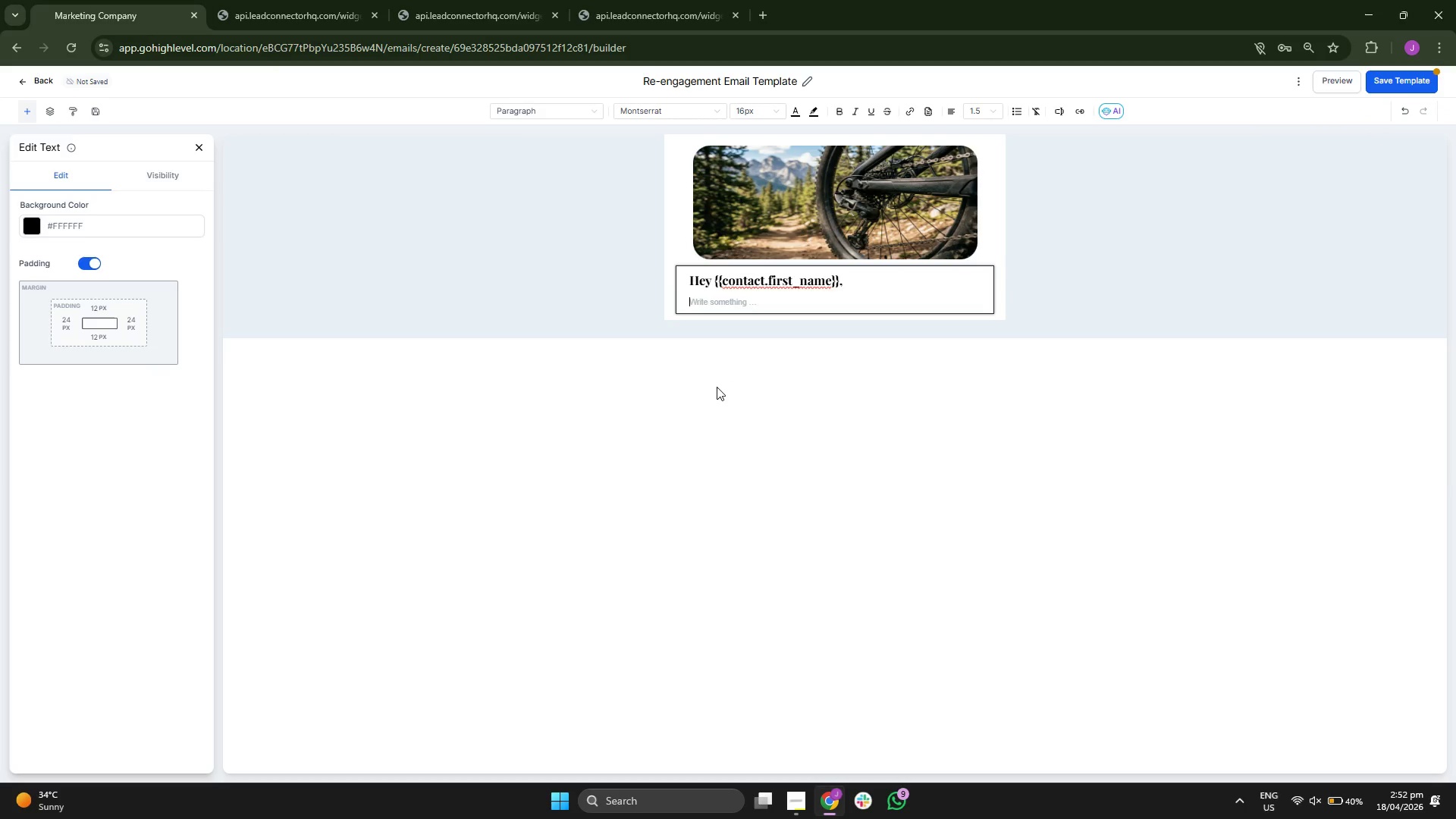 
type(The di)
 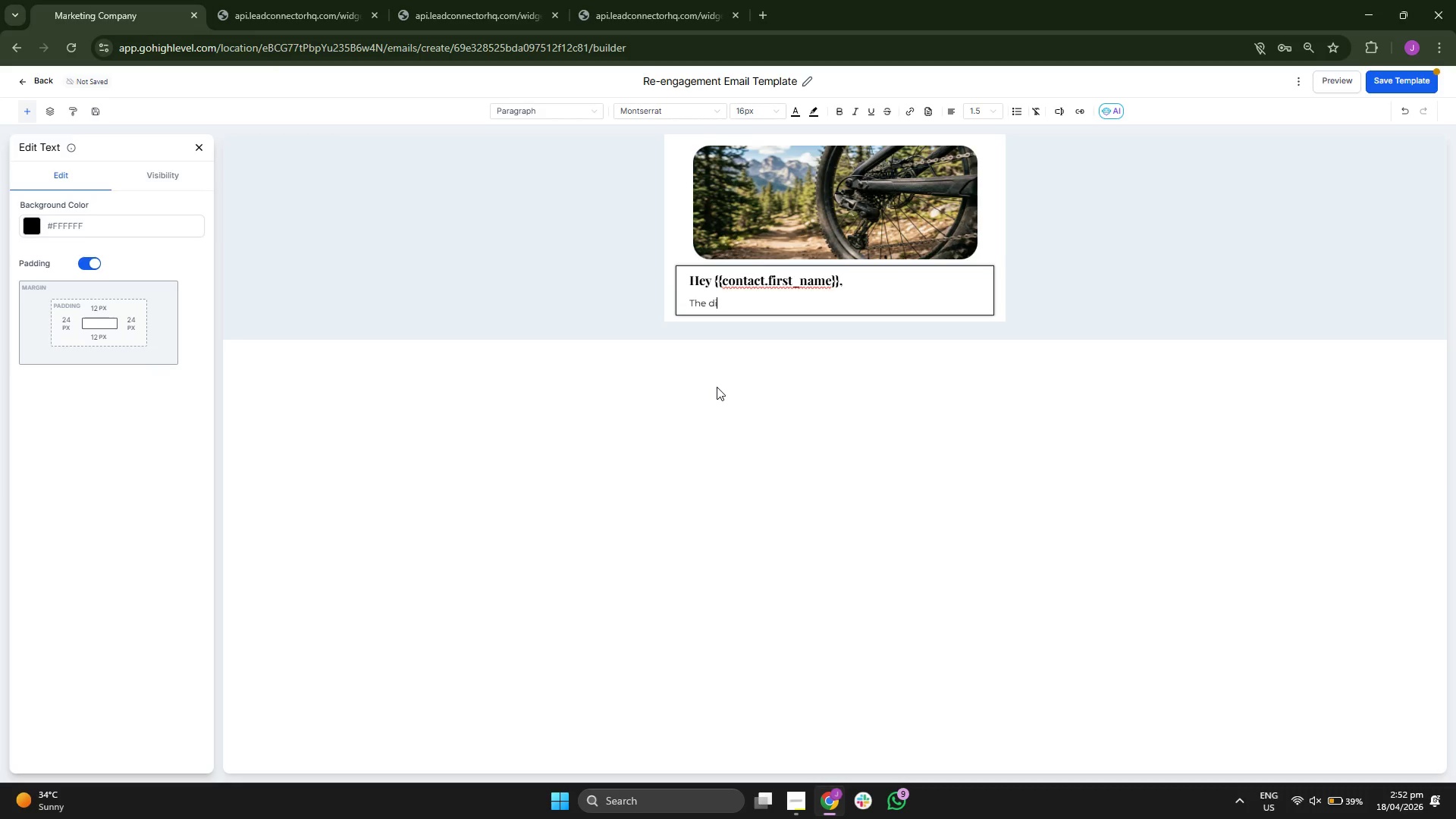 
type(rt )
 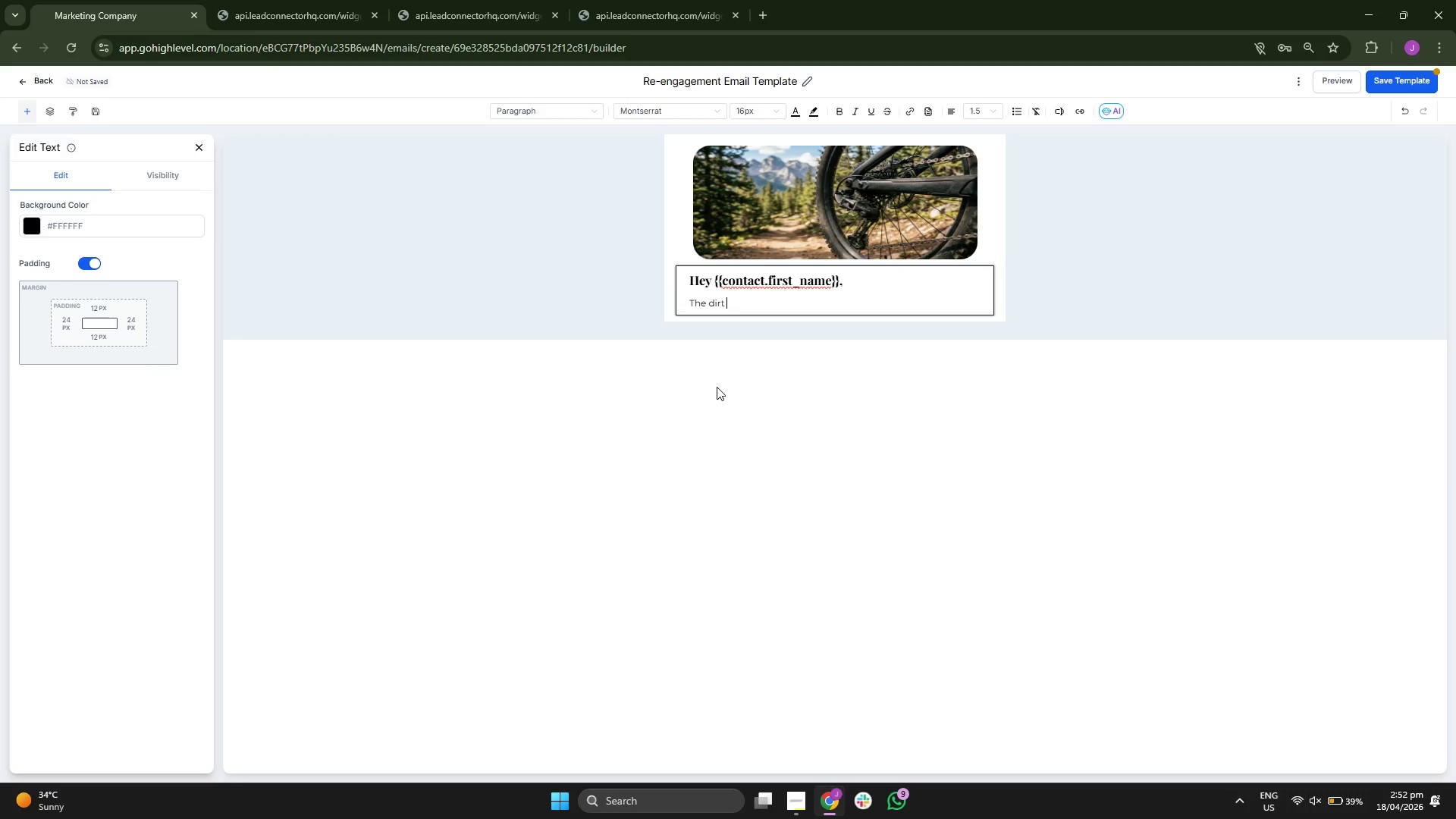 
key(I)
 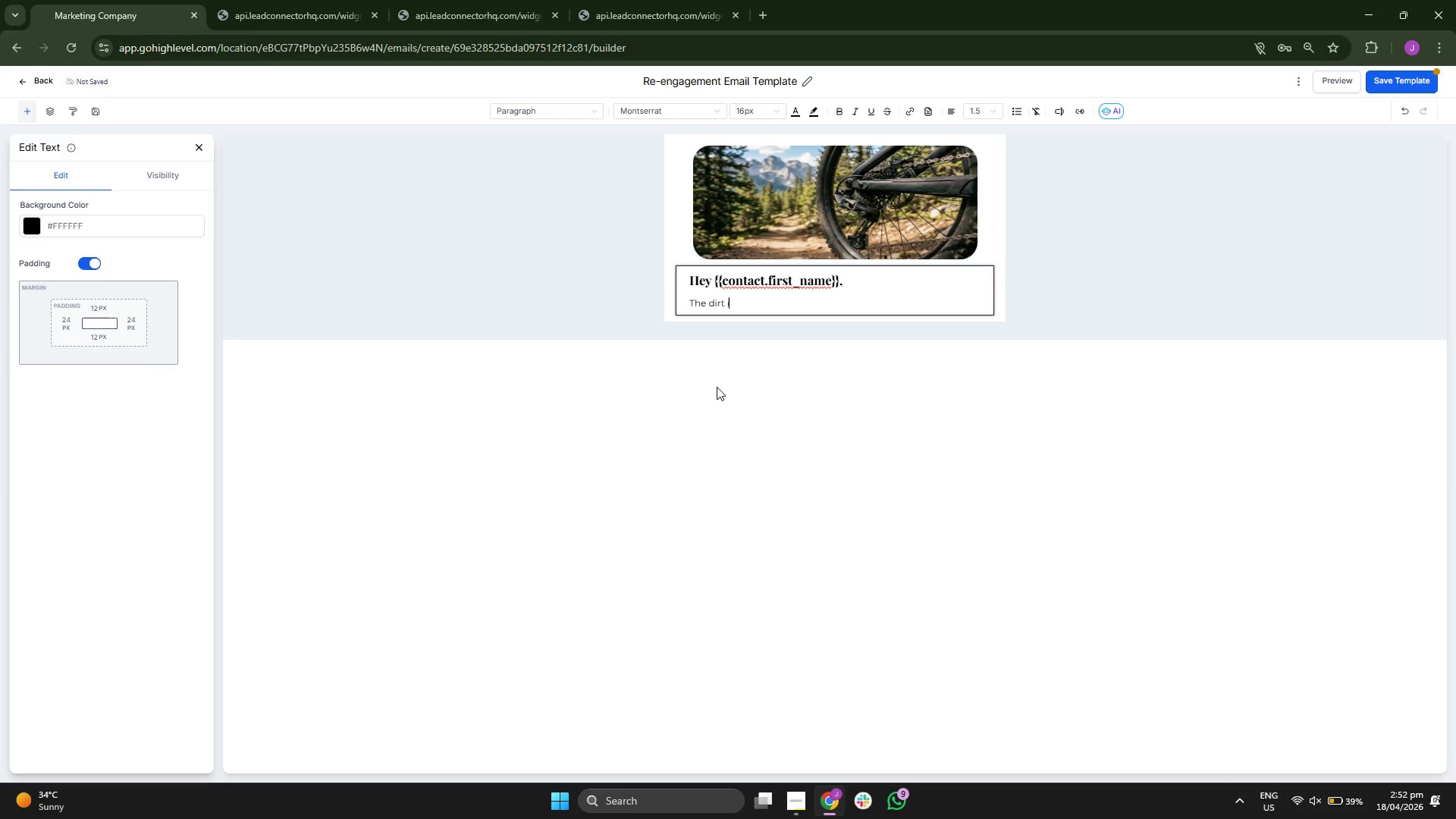 
type(s ca)
 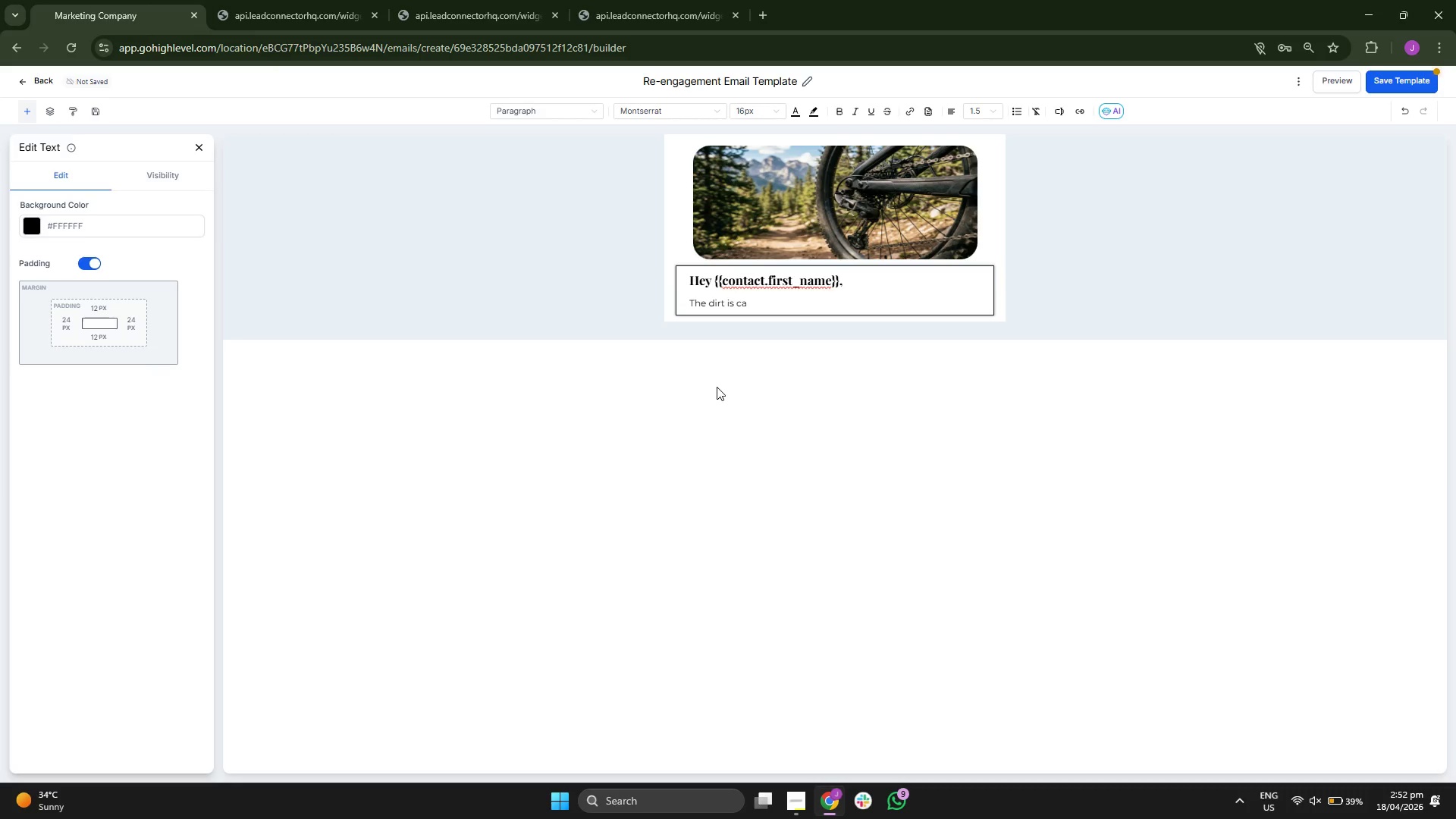 
type(llin)
 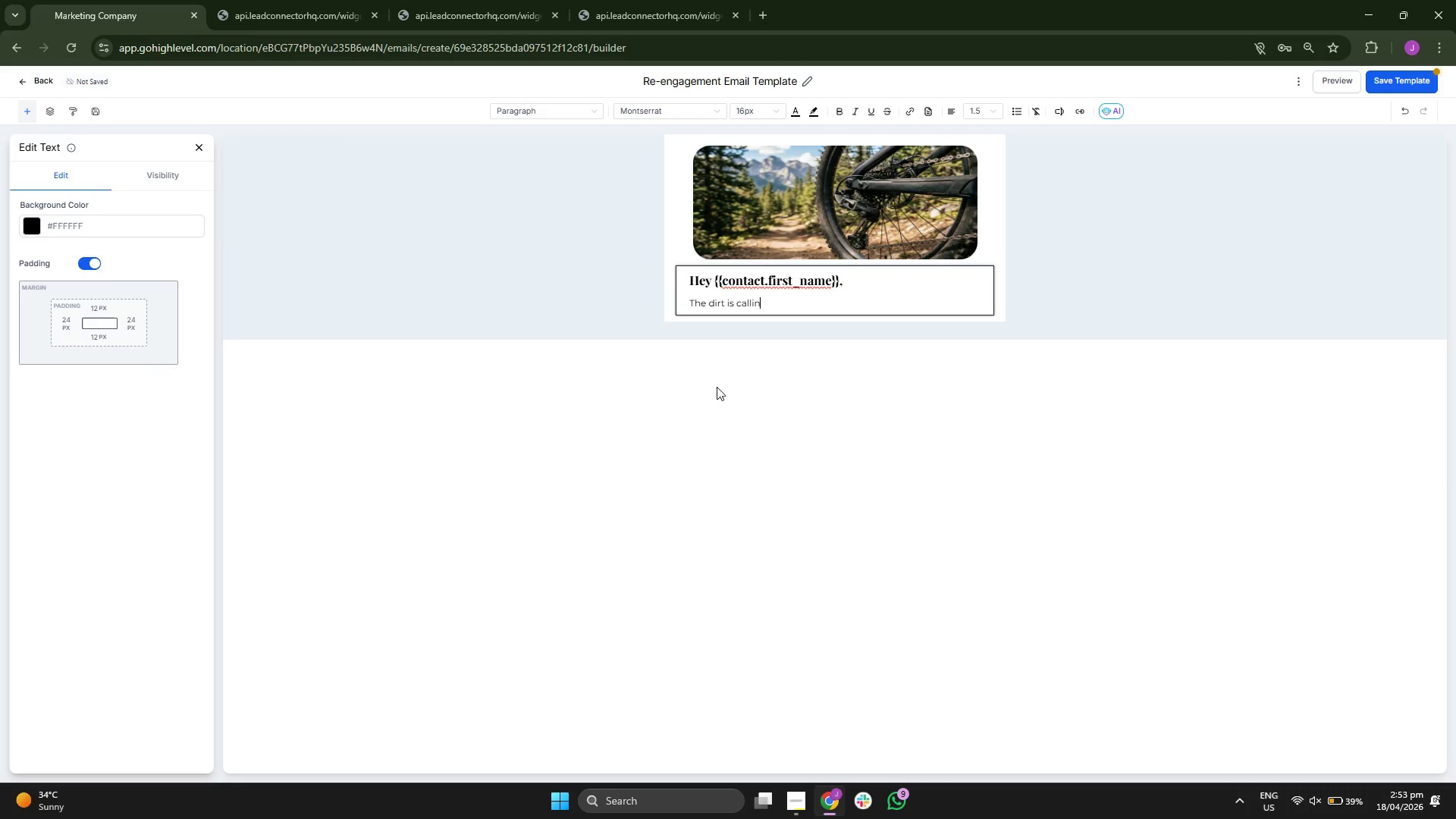 
key(G)
 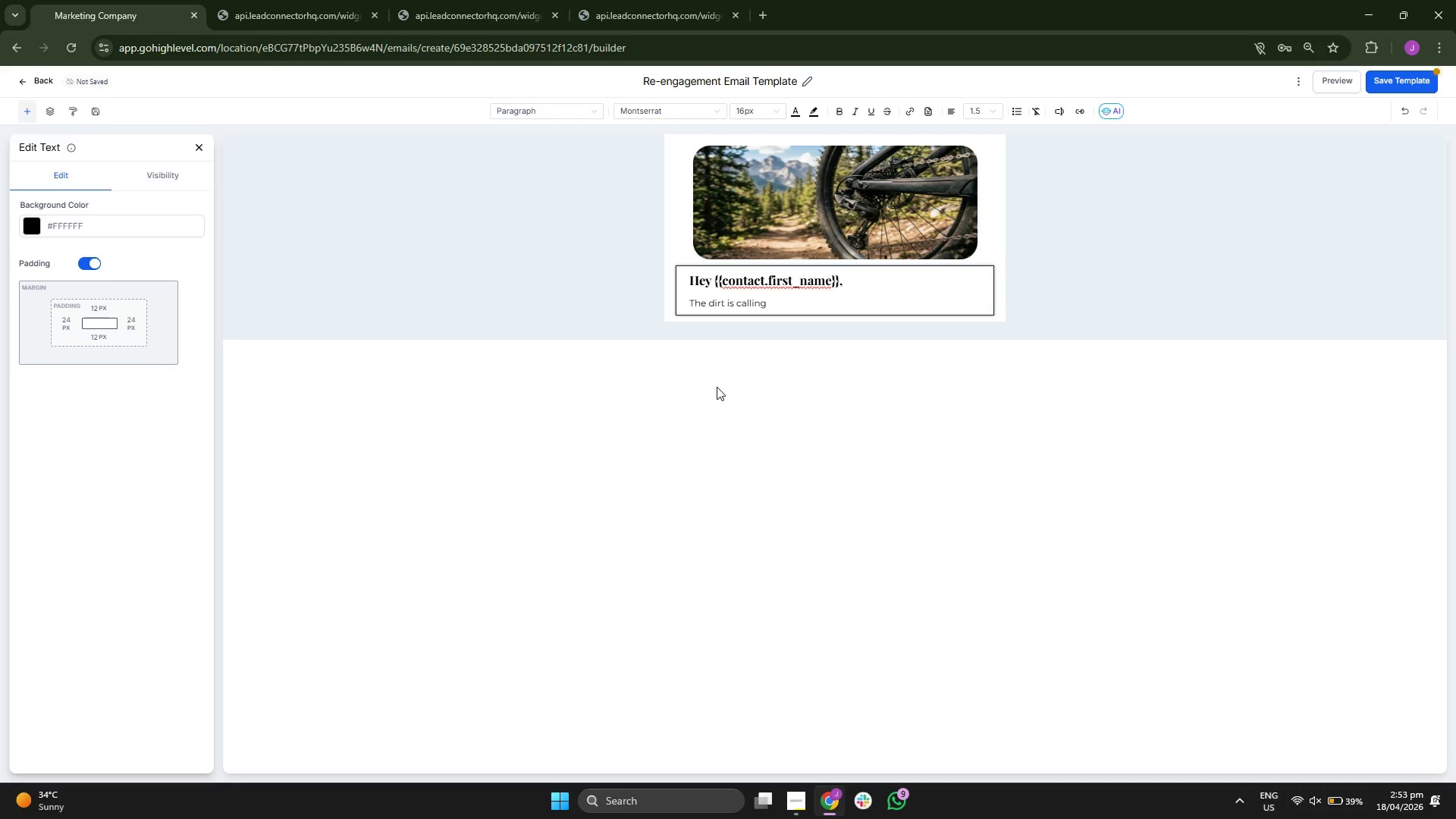 
key(Comma)
 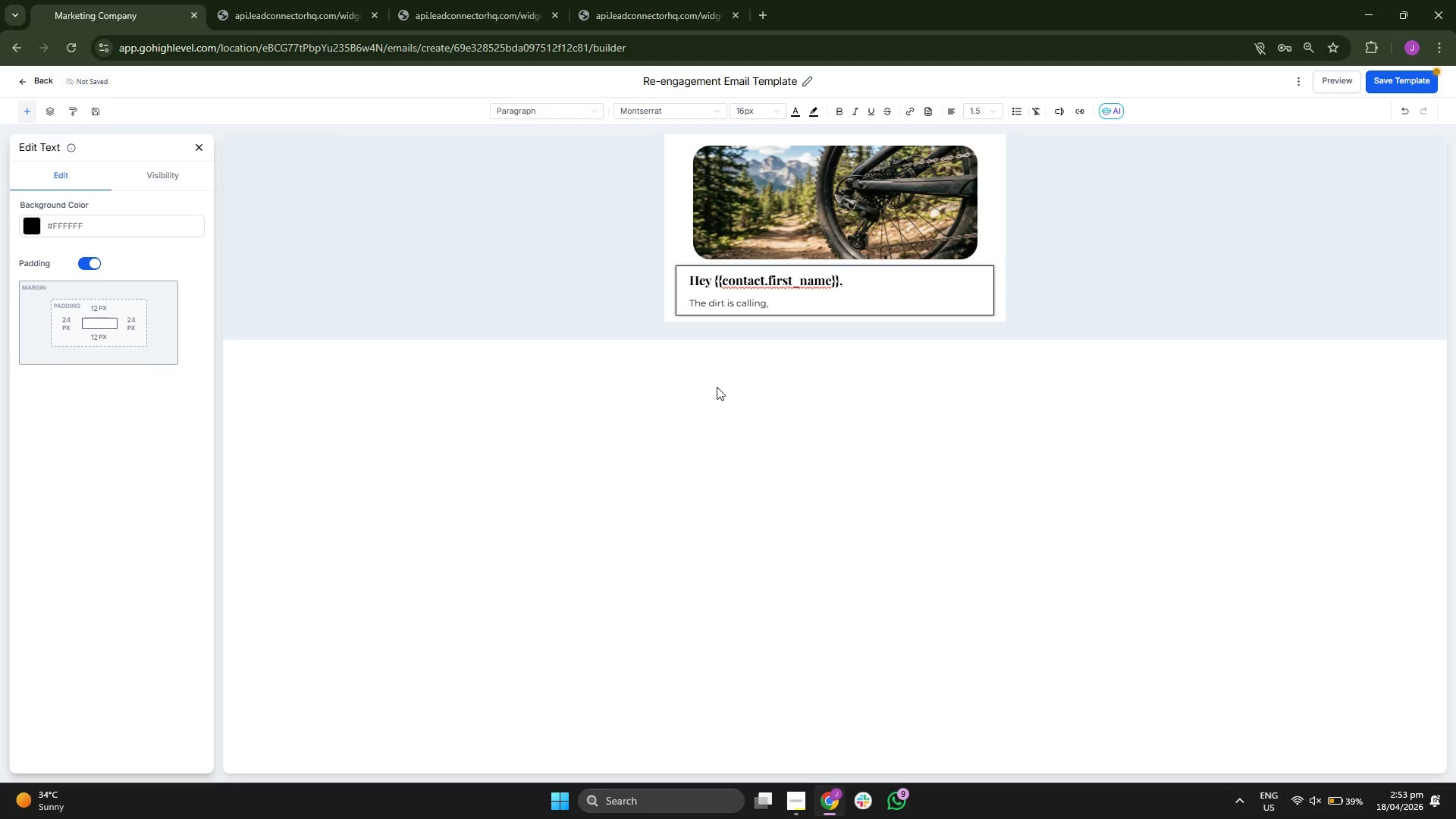 
key(Space)
 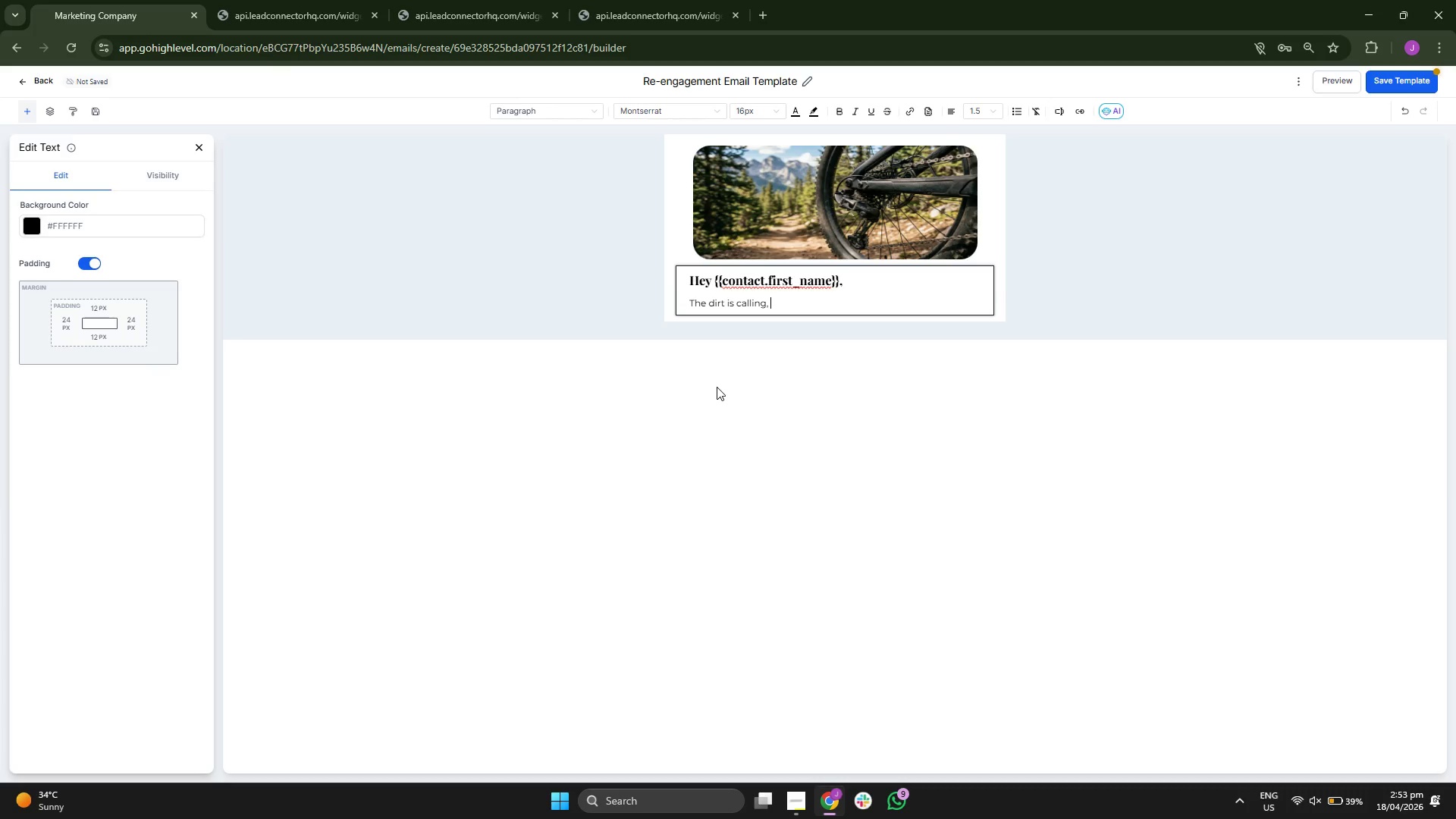 
key(Backspace)
 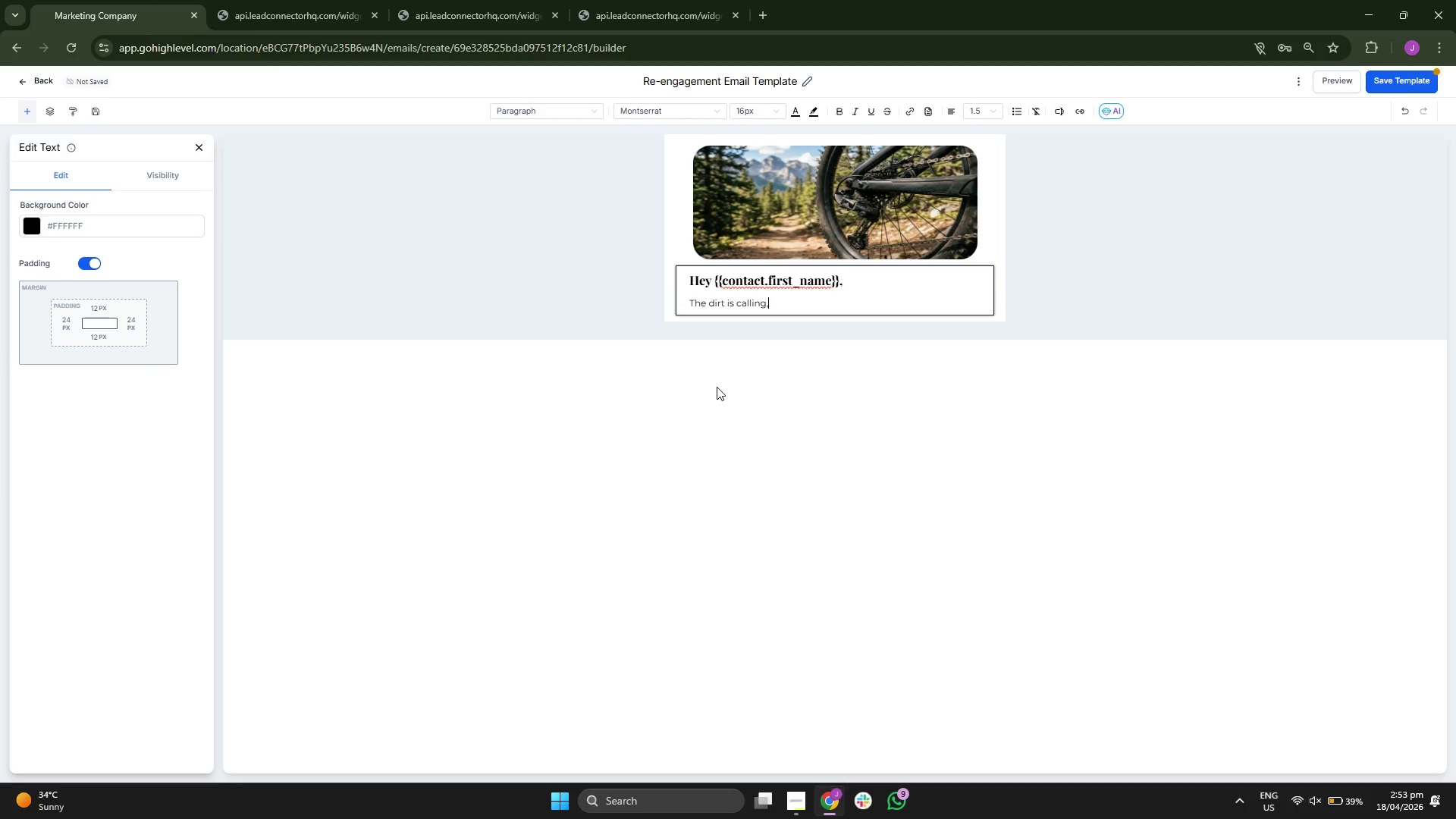 
key(Space)
 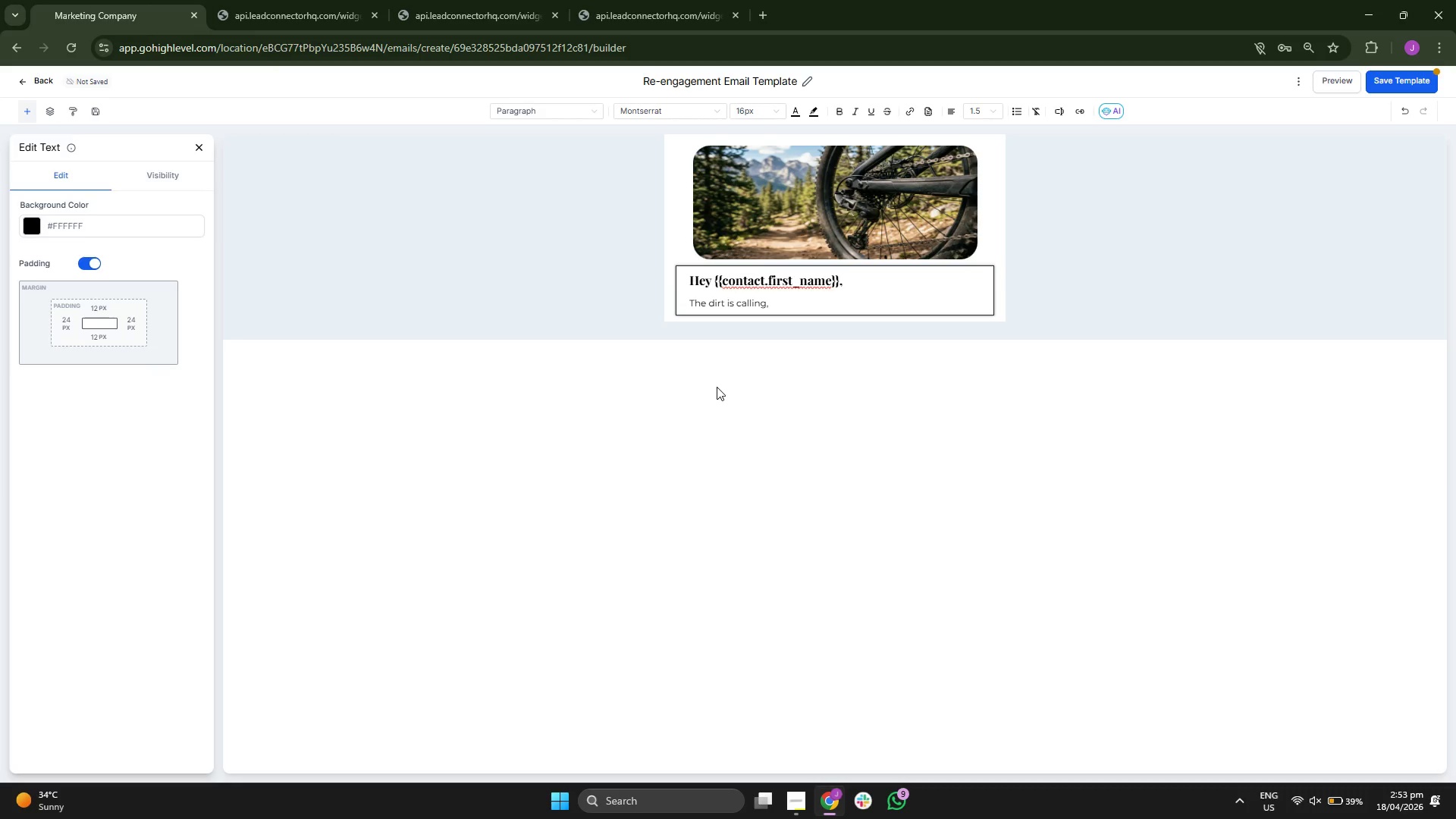 
key(B)
 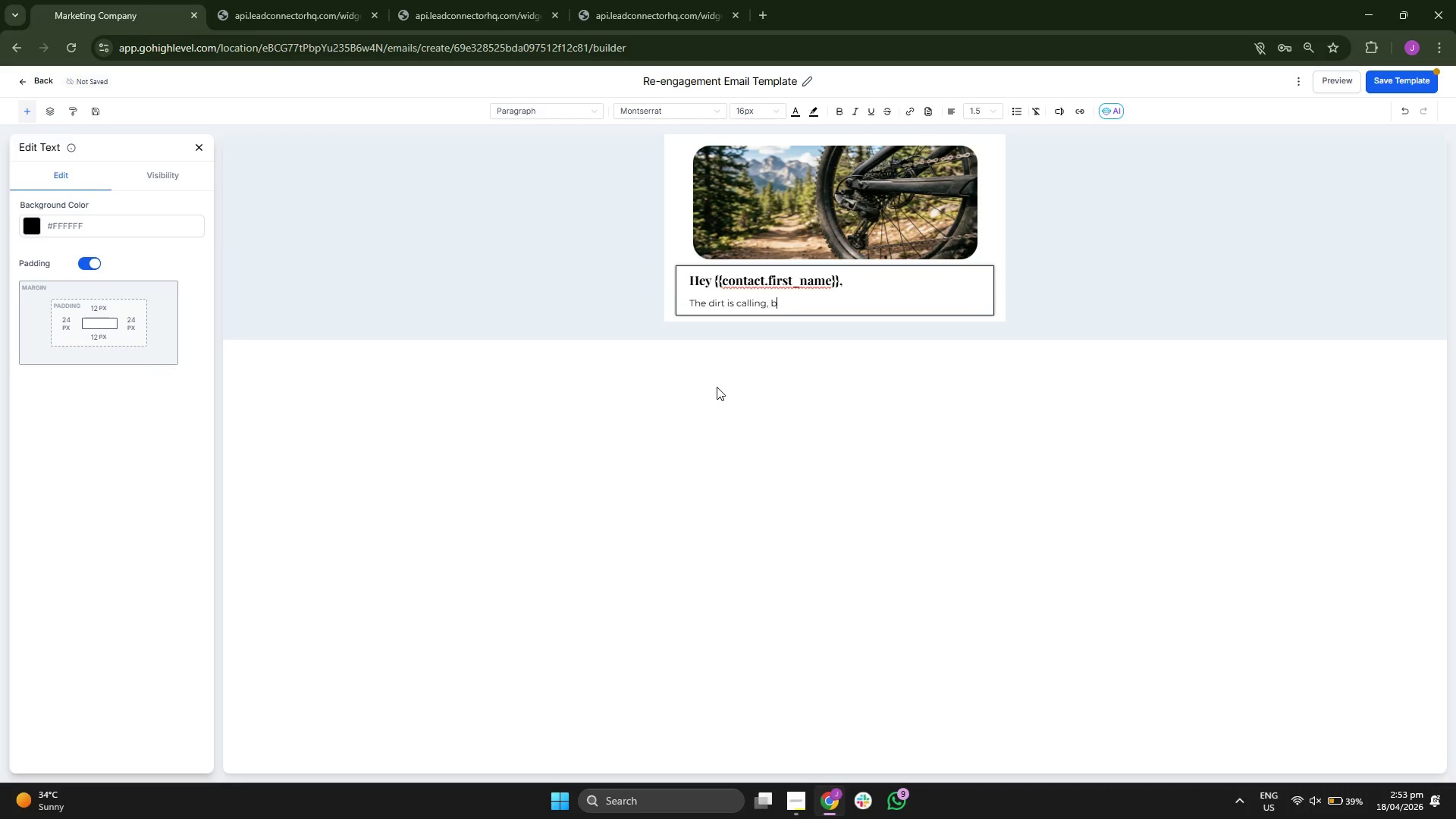 
type(ut )
 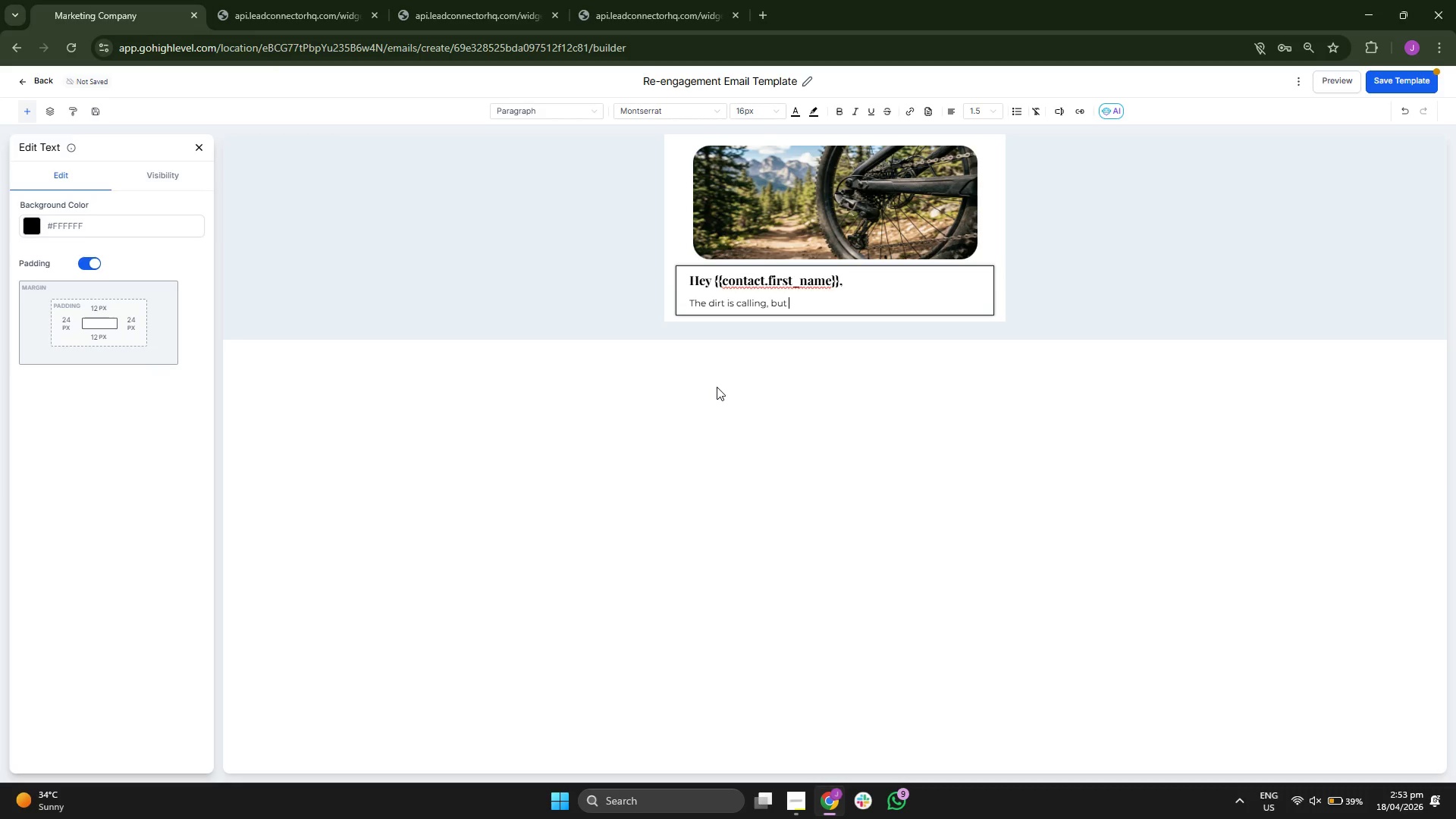 
type(is)
 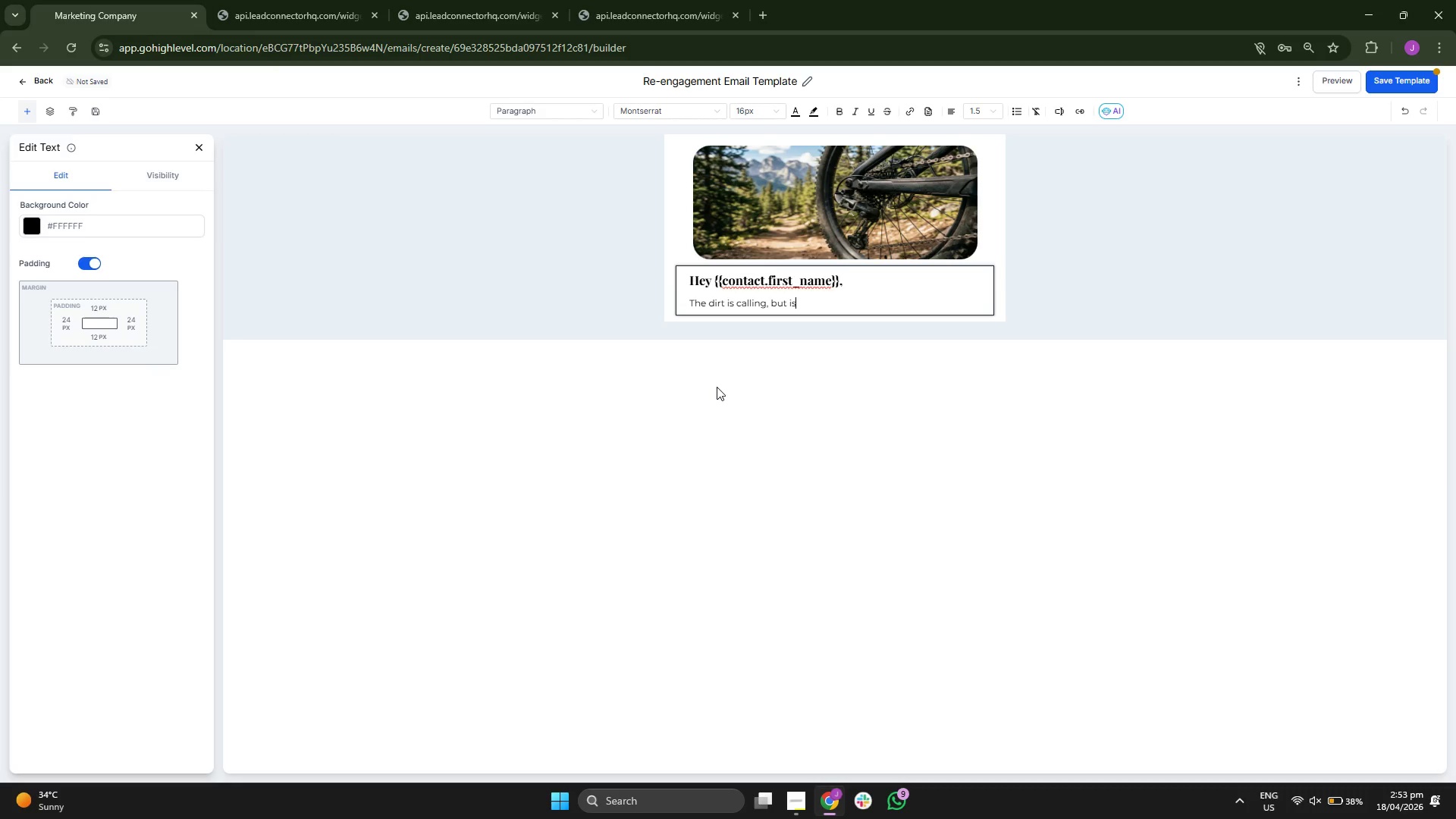 
type( you)
 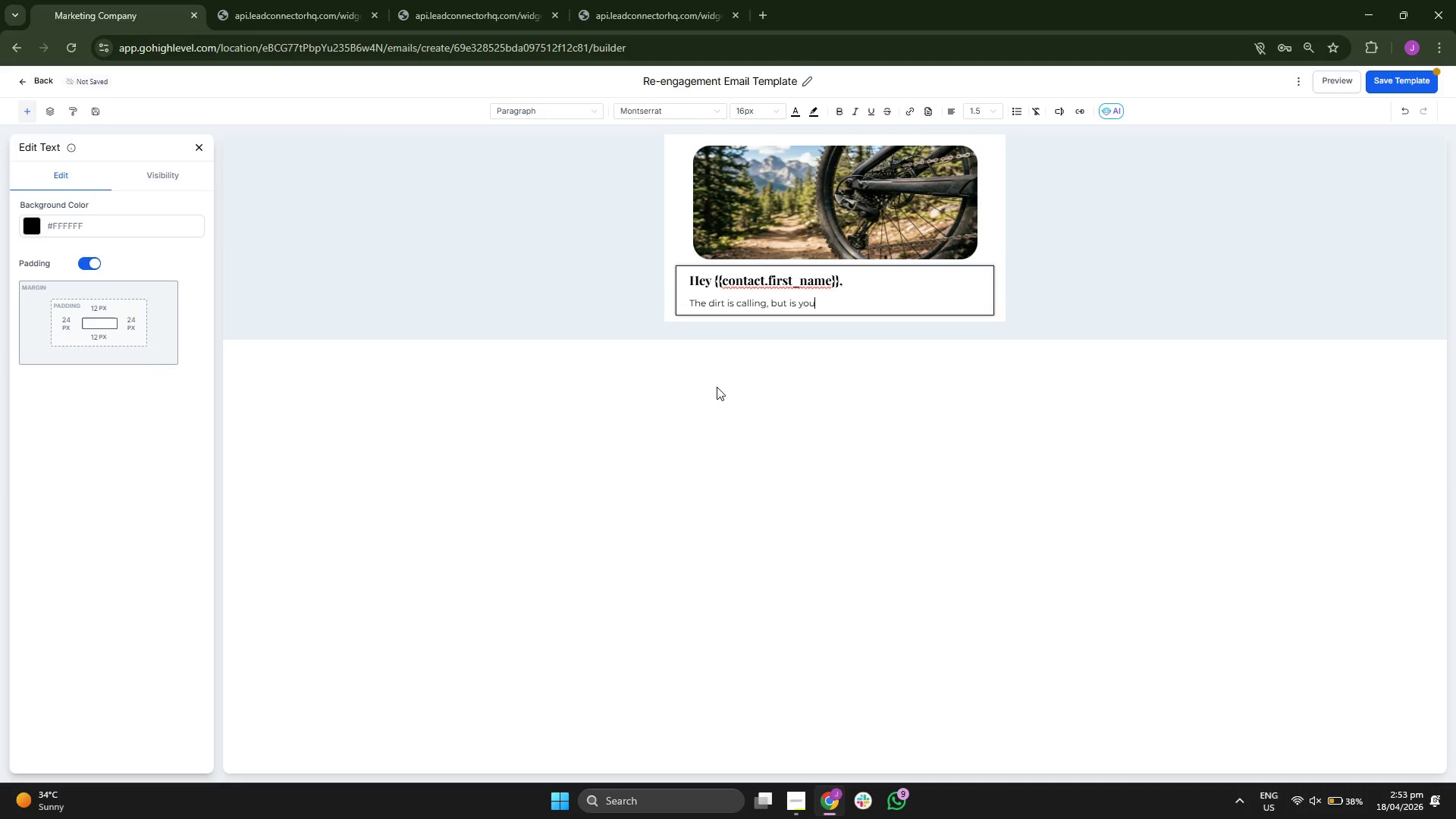 
type(r b)
key(Backspace)
type(bike )
 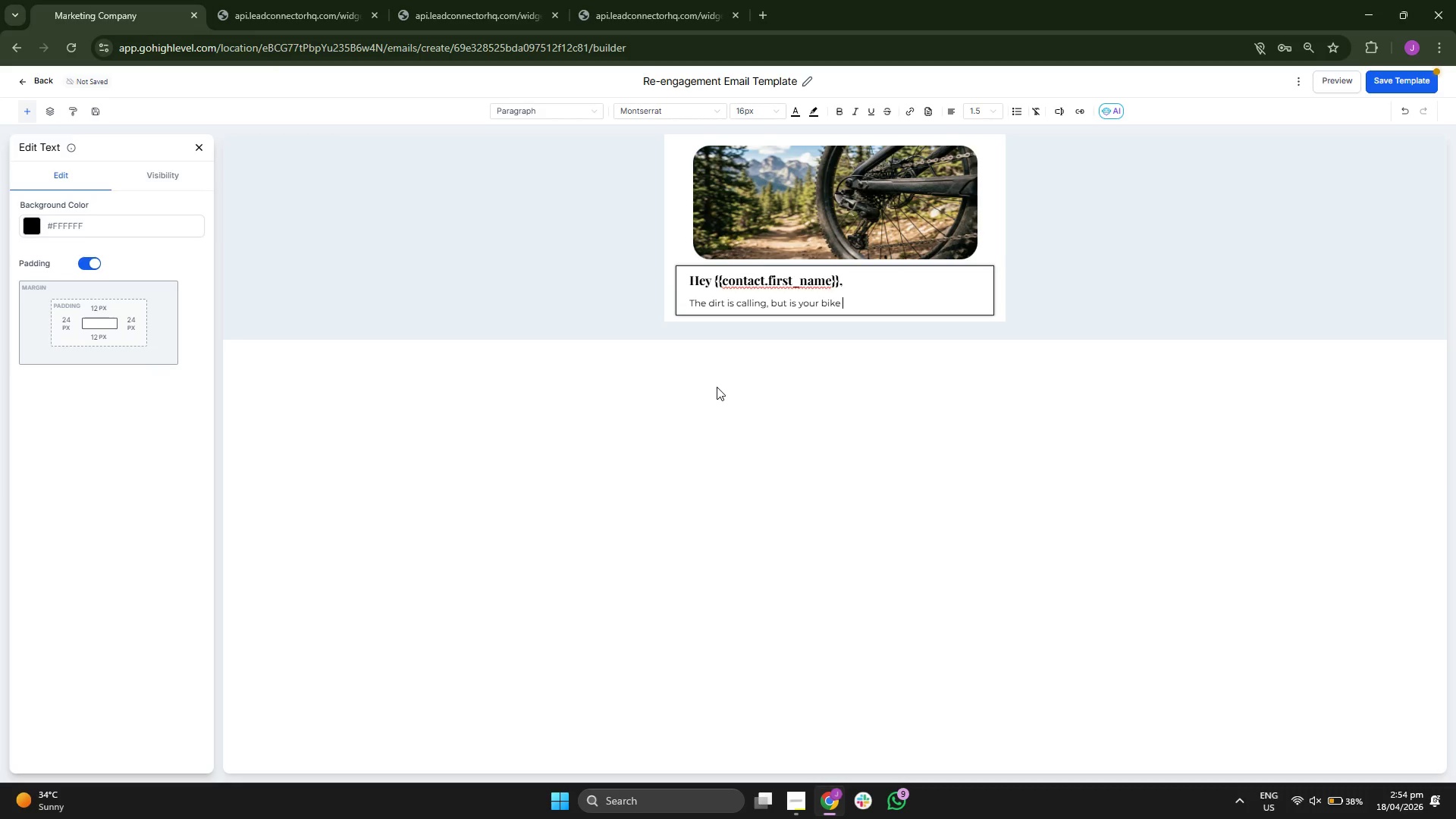 
type(read)
 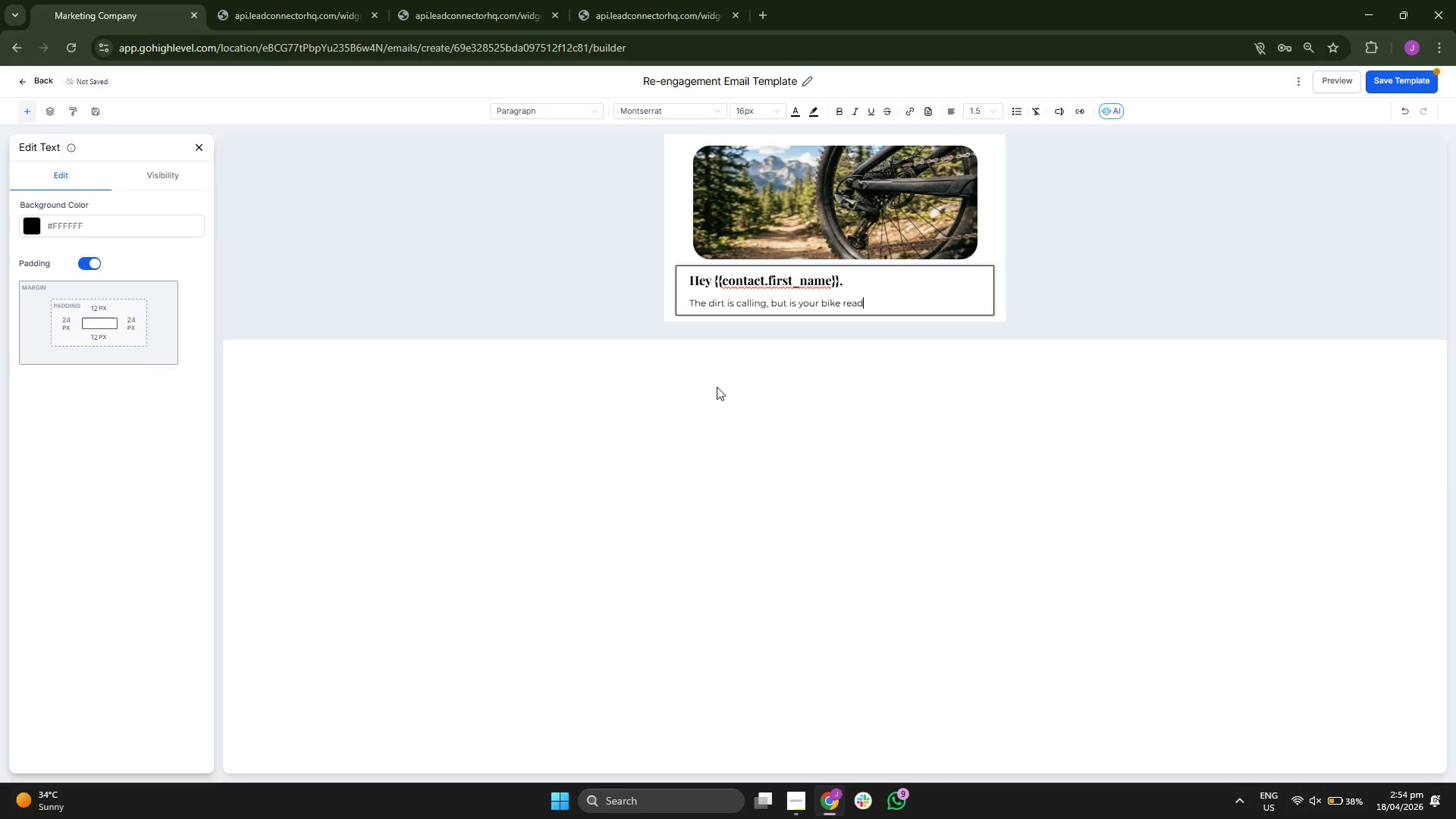 
type(y to a)
 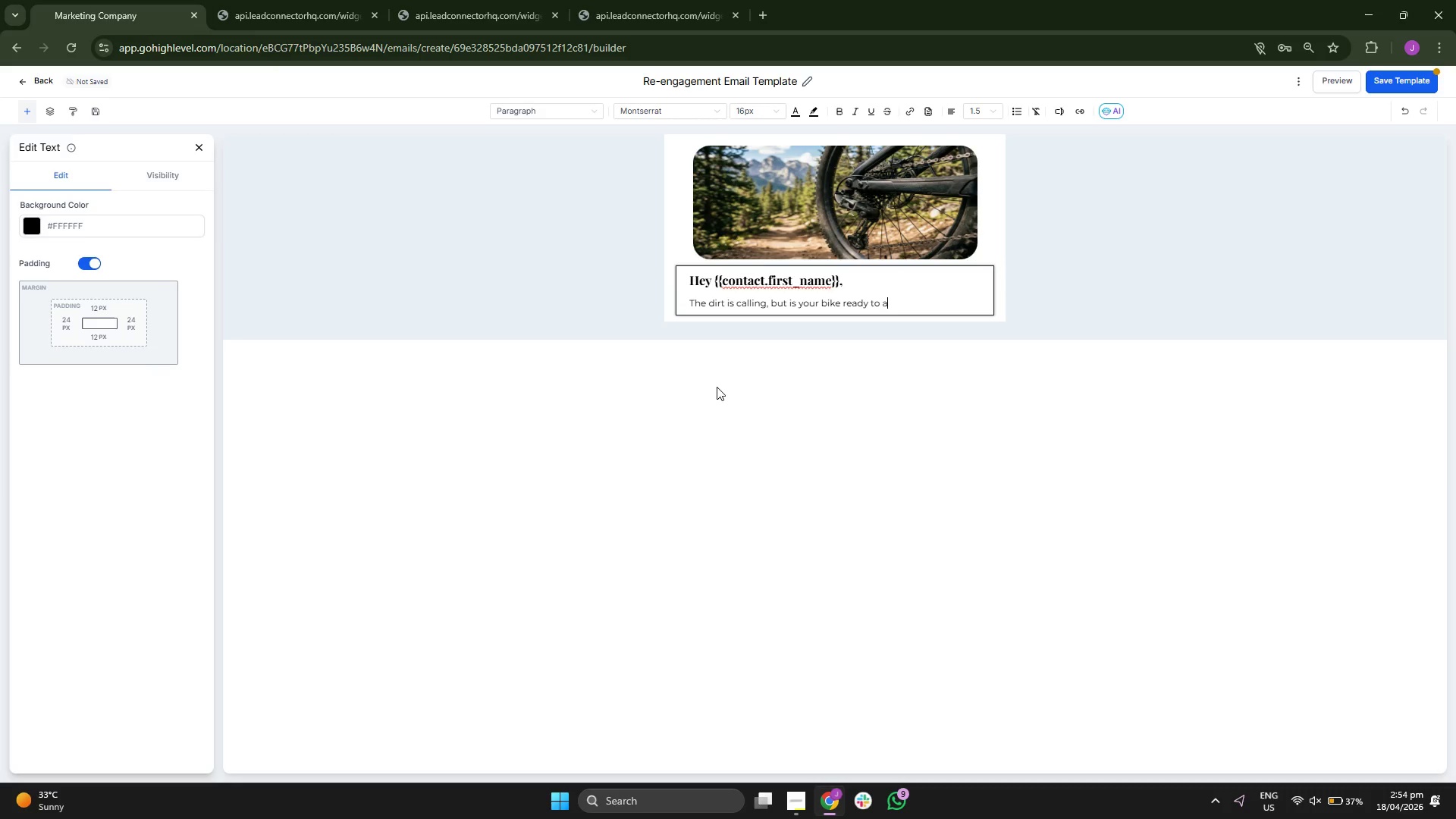 
type(nswer?)
 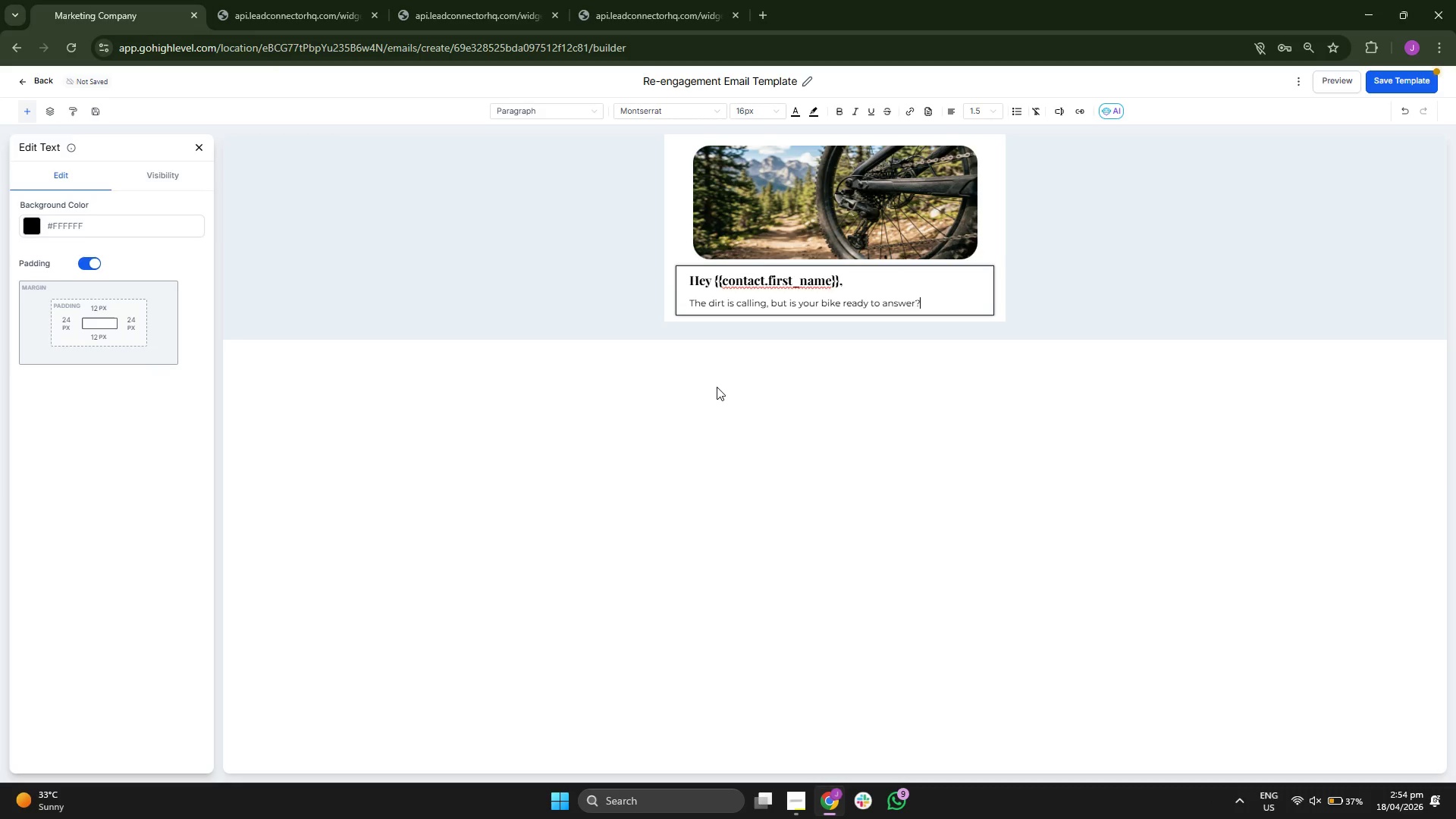 
key(Enter)
 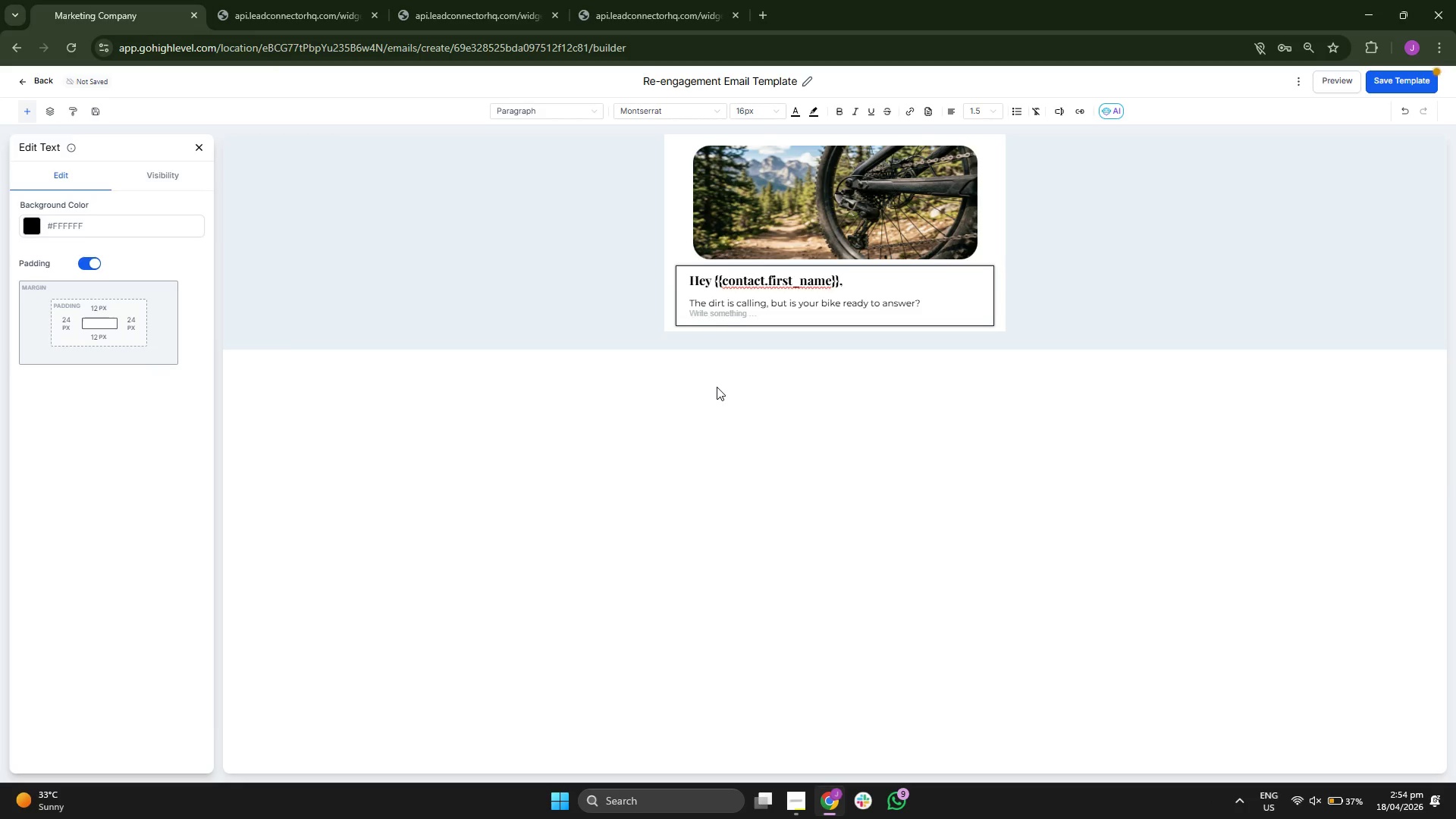 
key(Enter)
 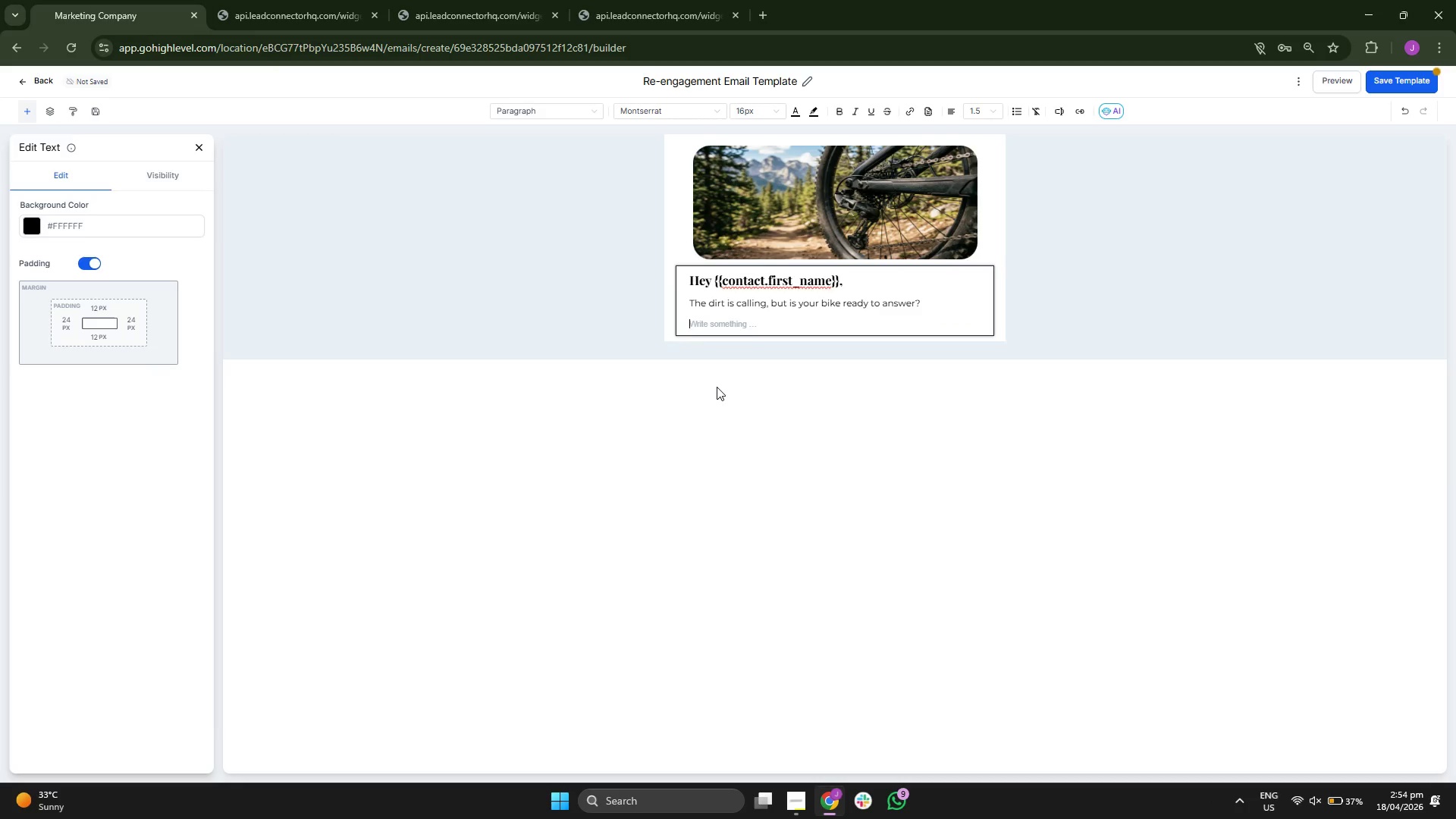 
type(Our ready )
key(Backspace)
type( )
key(Backspace)
key(Backspace)
key(Backspace)
key(Backspace)
key(Backspace)
key(Backspace)
key(Backspace)
type( records show )
key(Backspace)
type( )
key(Backspace)
key(Backspace)
type(w your {{contact.bike_)
 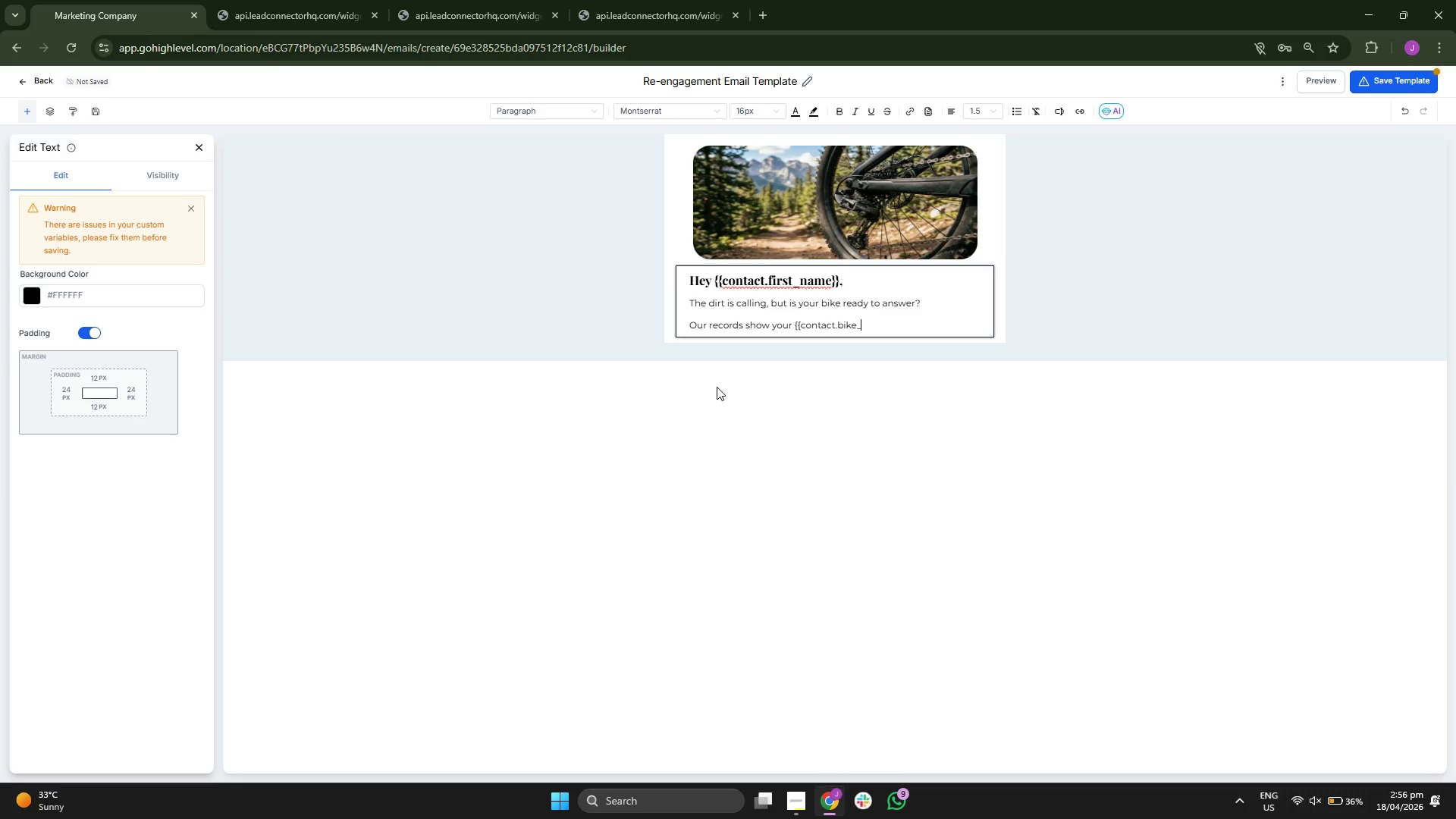 
type(model}} is due f)
 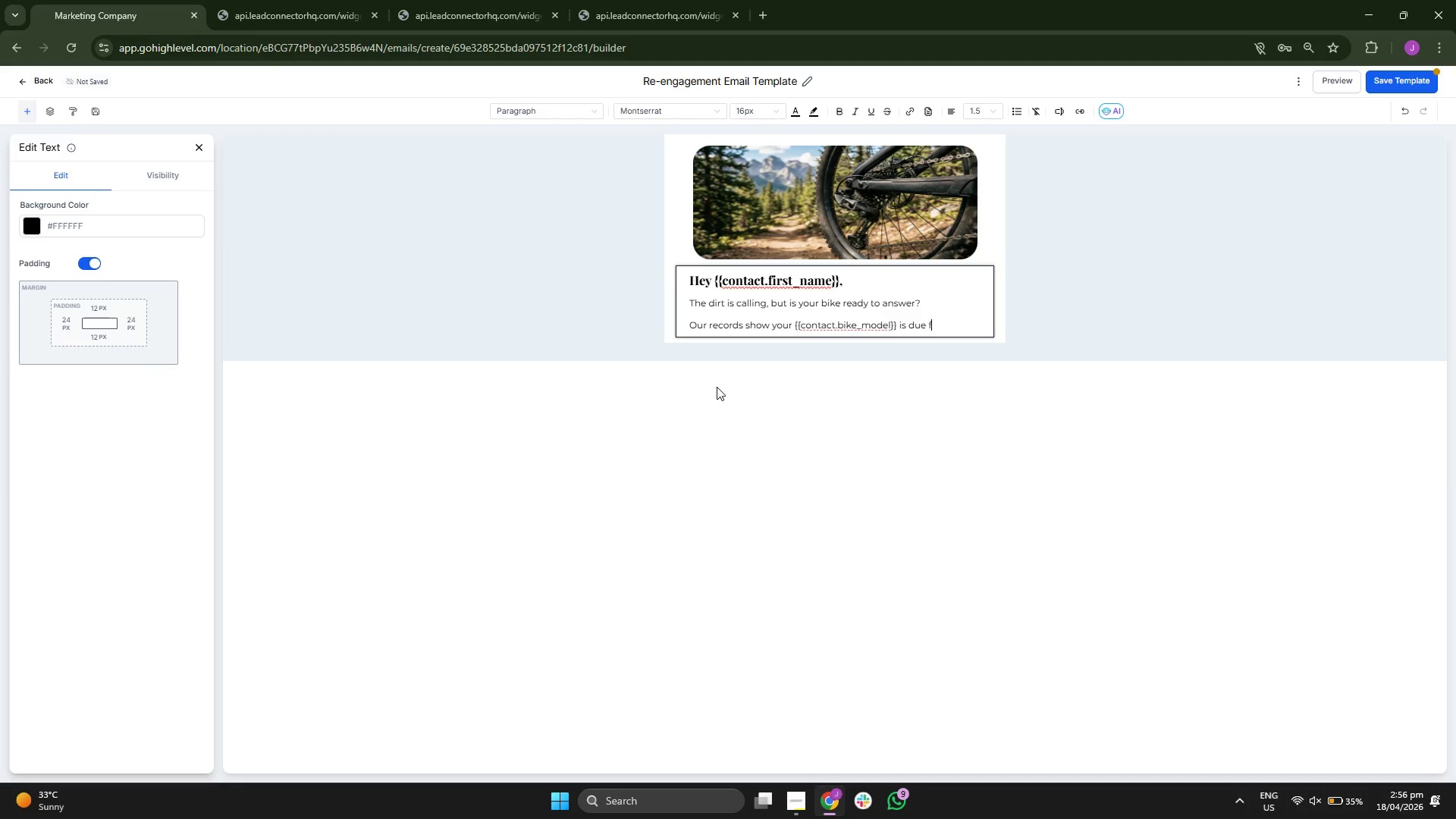 
type(or its an)
 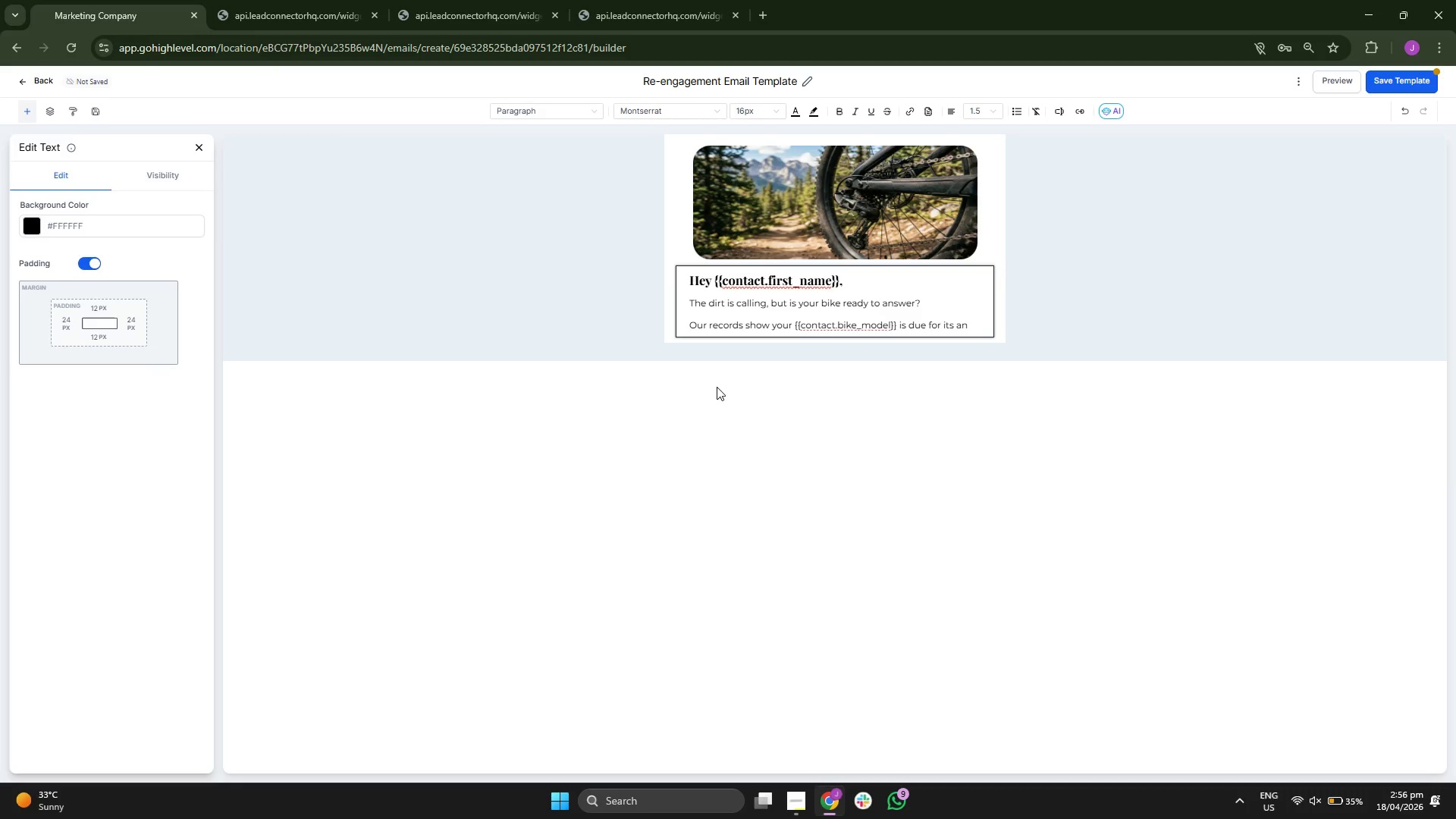 
type(nual service. After a long season (or a long wi)
 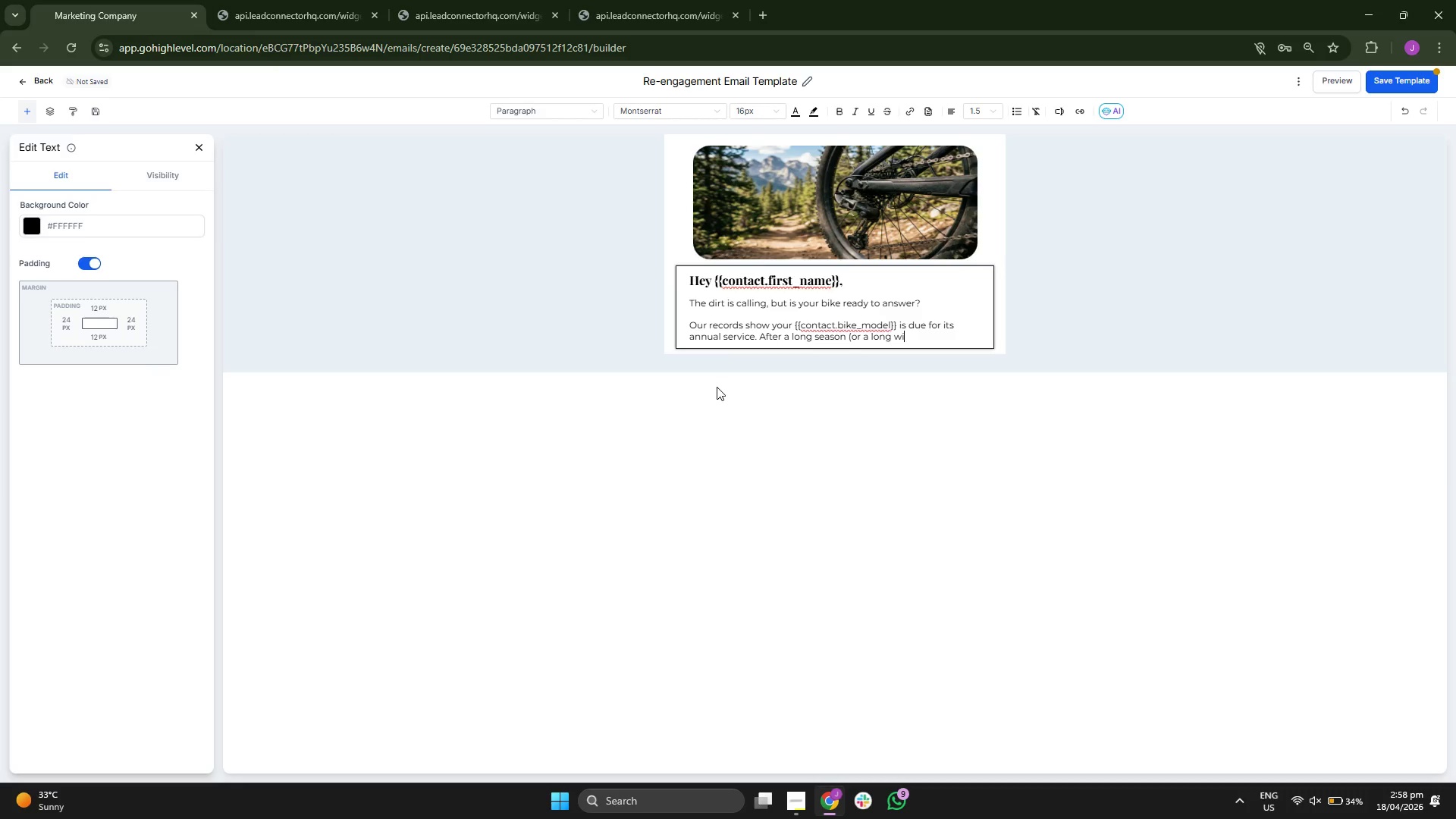 
type(nter )
 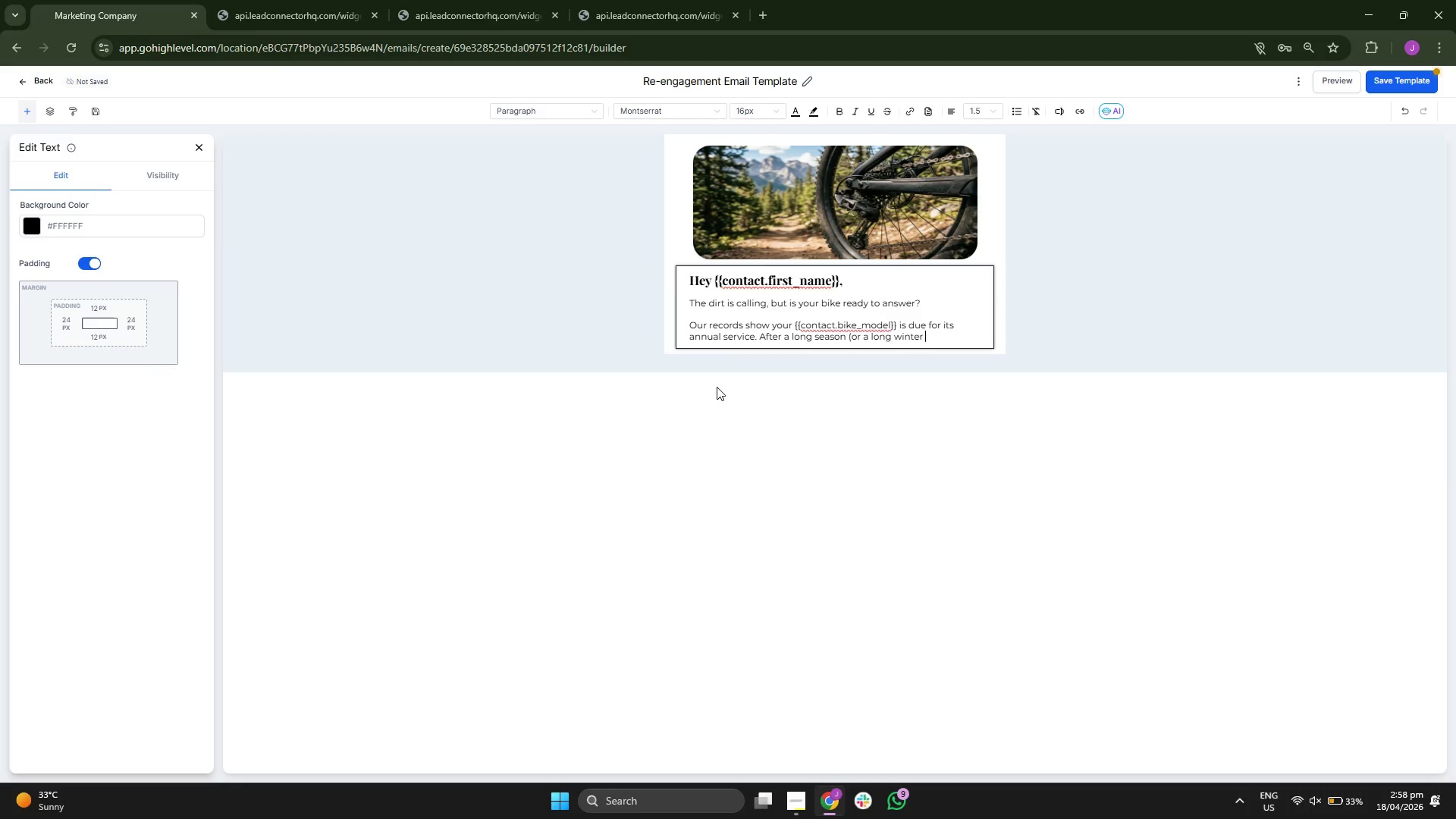 
type( )
key(Backspace)
type( )
key(Backspace)
type( in the)
key(Backspace)
type(e garage) )
key(Backspace)
type(, y)
 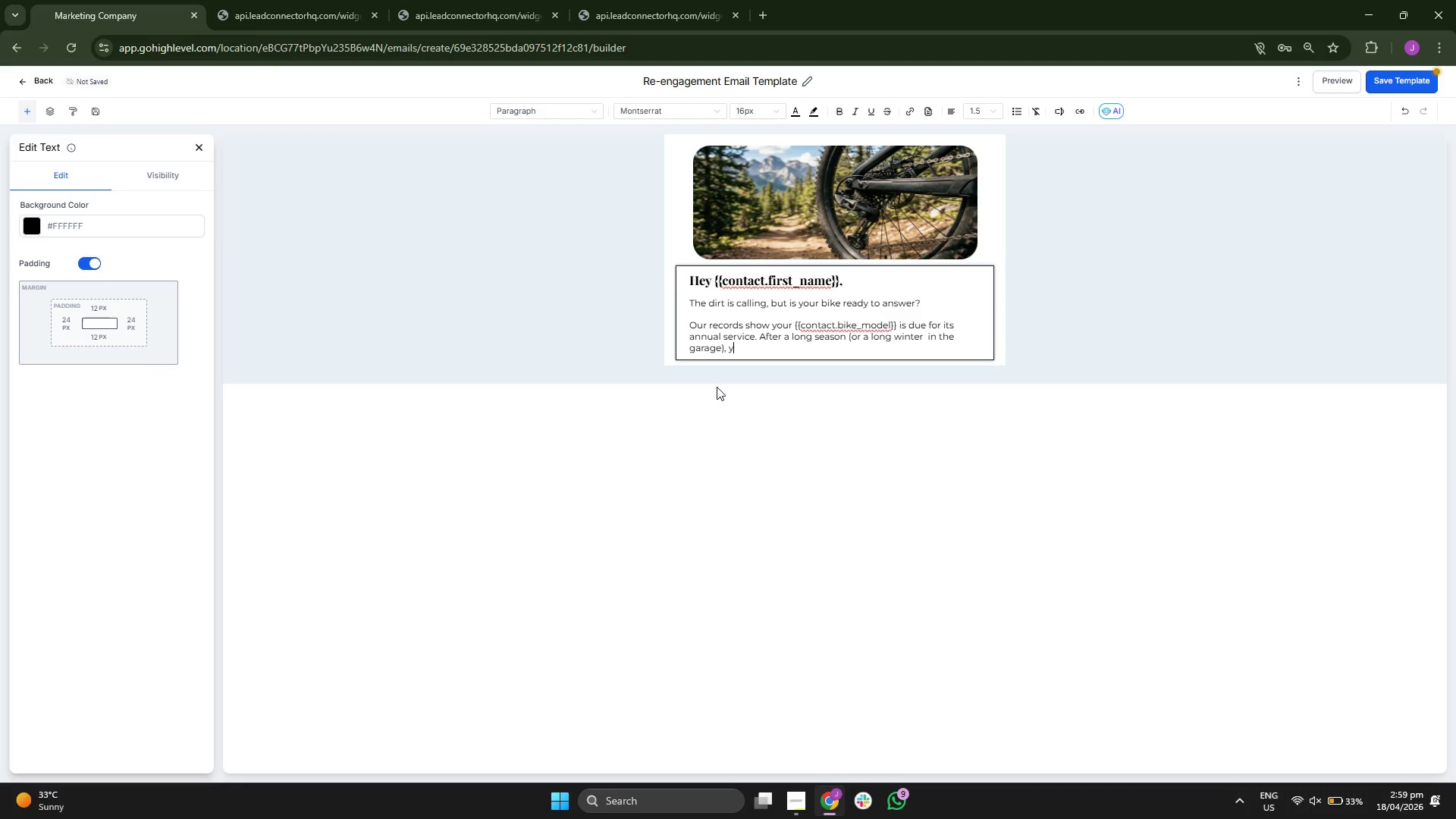 
key(O)
 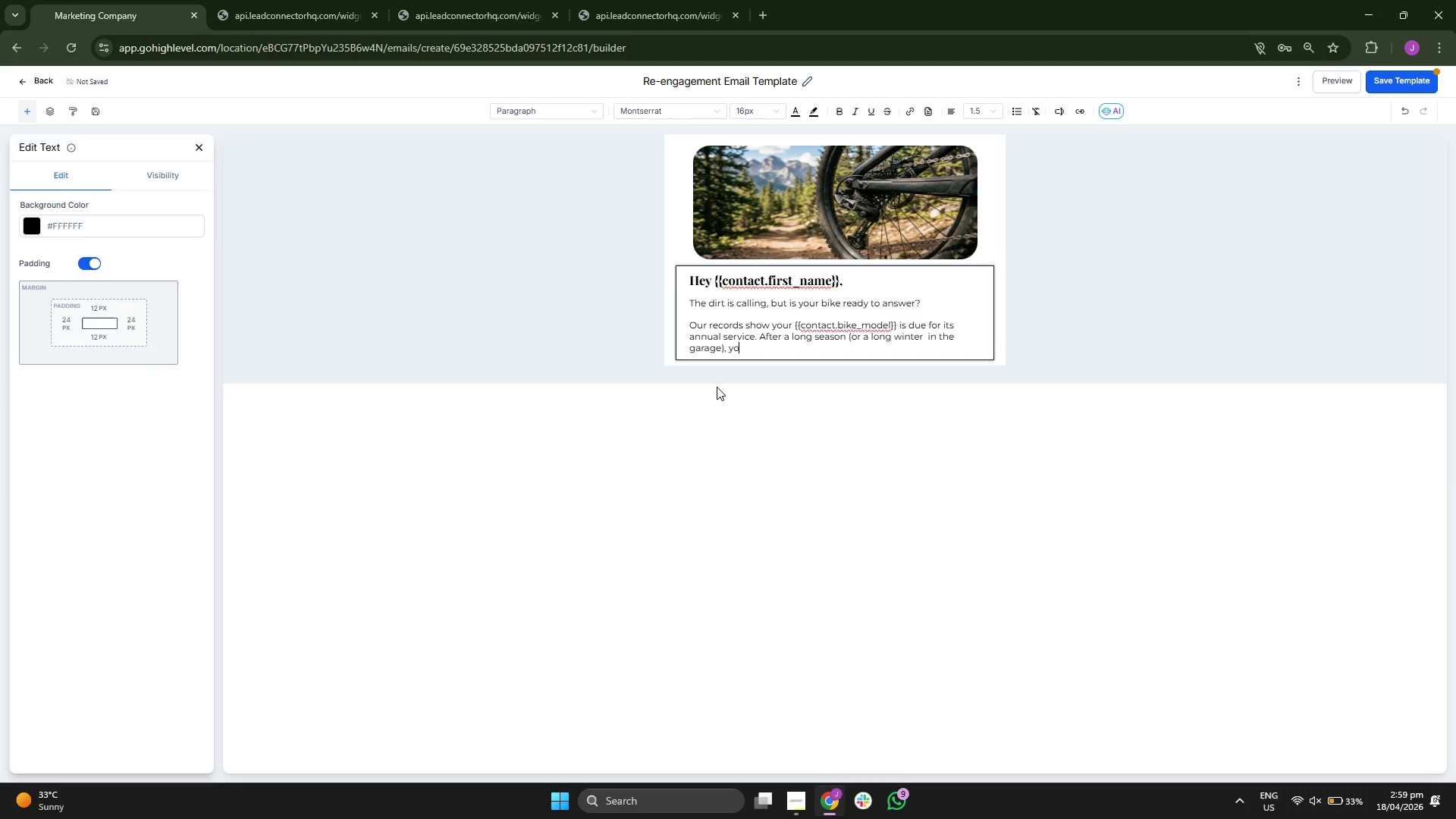 
type(ur sus)
 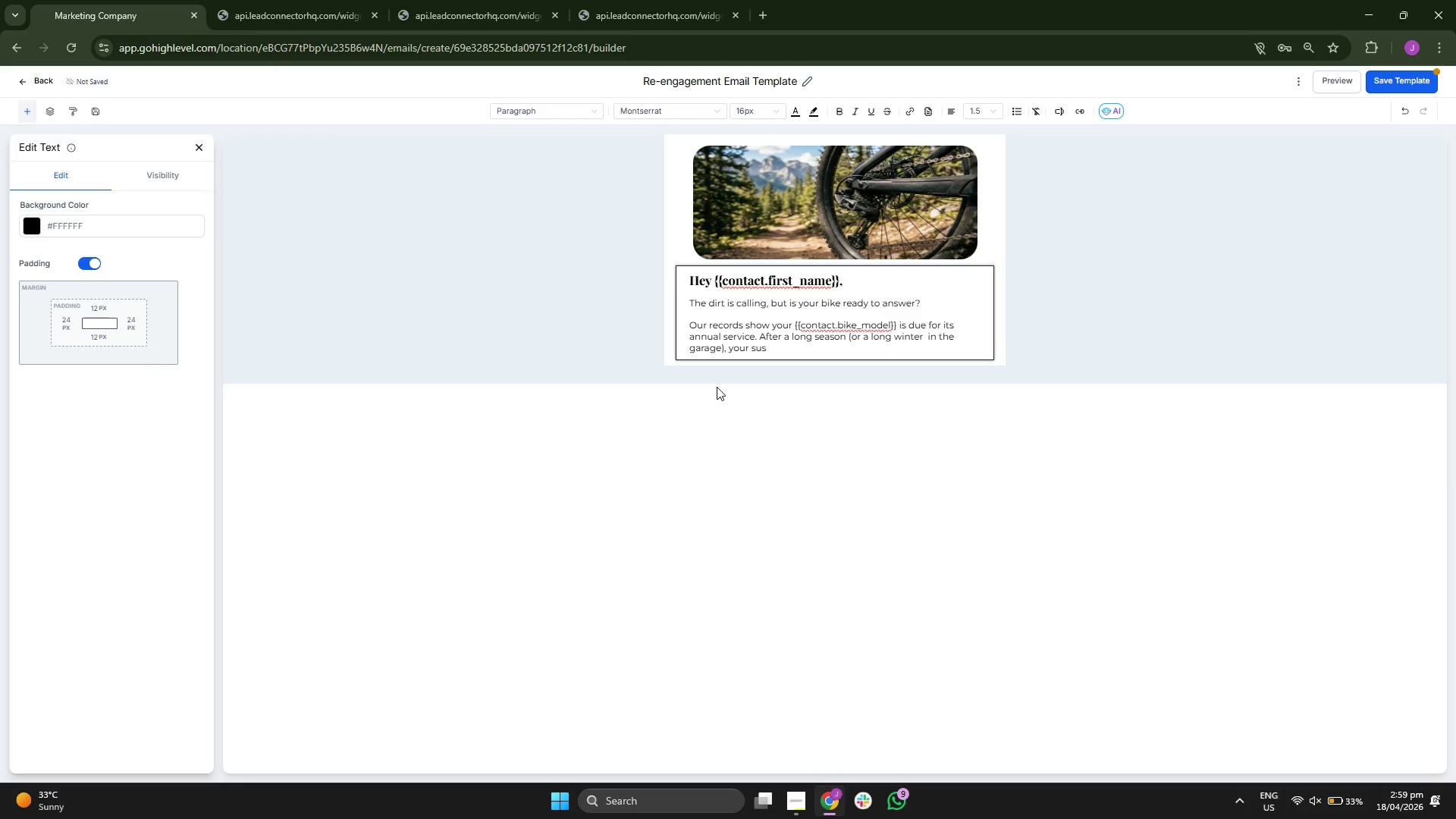 
type(pen )
key(Backspace)
type(i)
key(Backspace)
type(sion seal)
 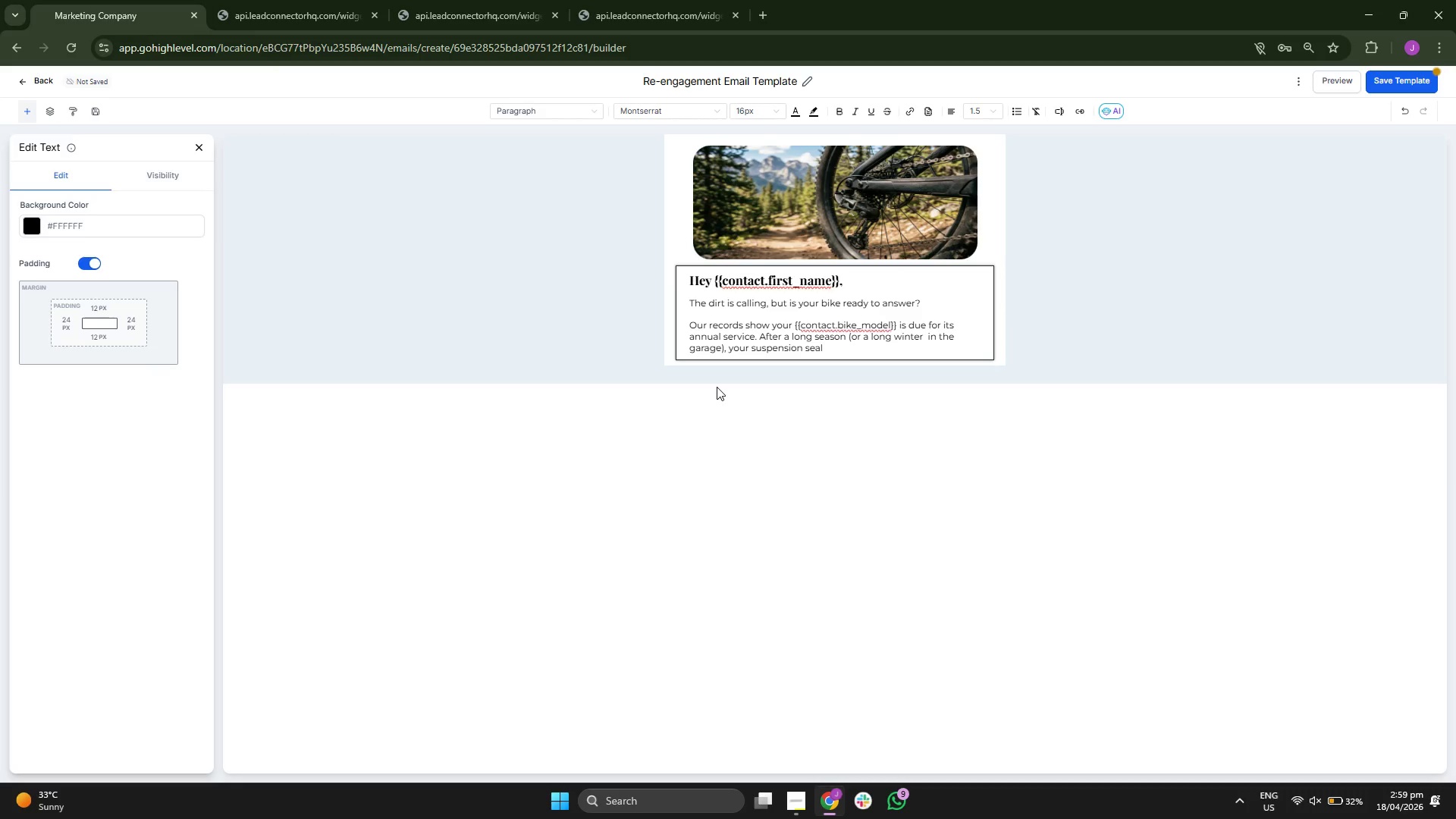 
type(s and drivetrai)
 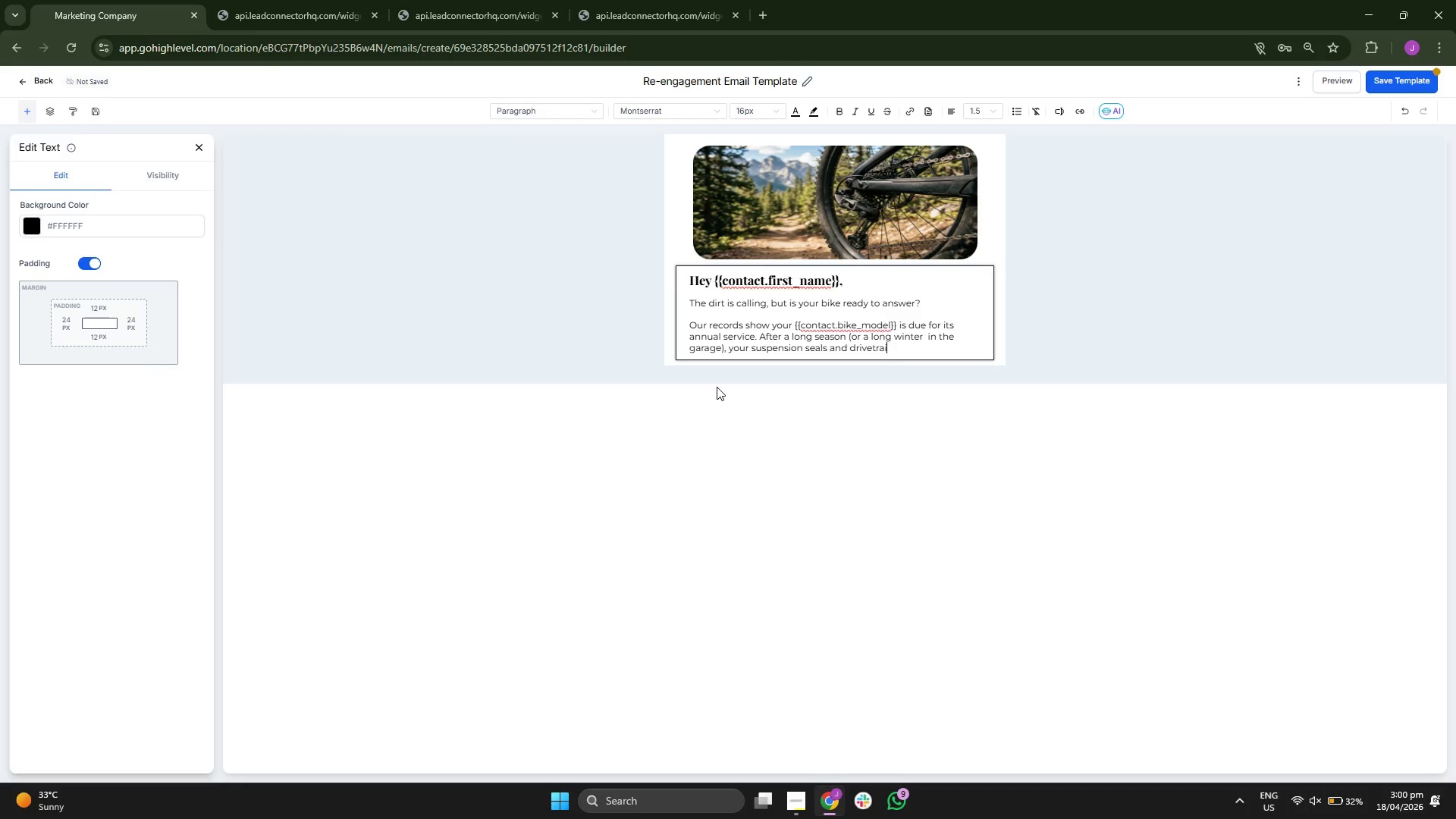 
key(N)
 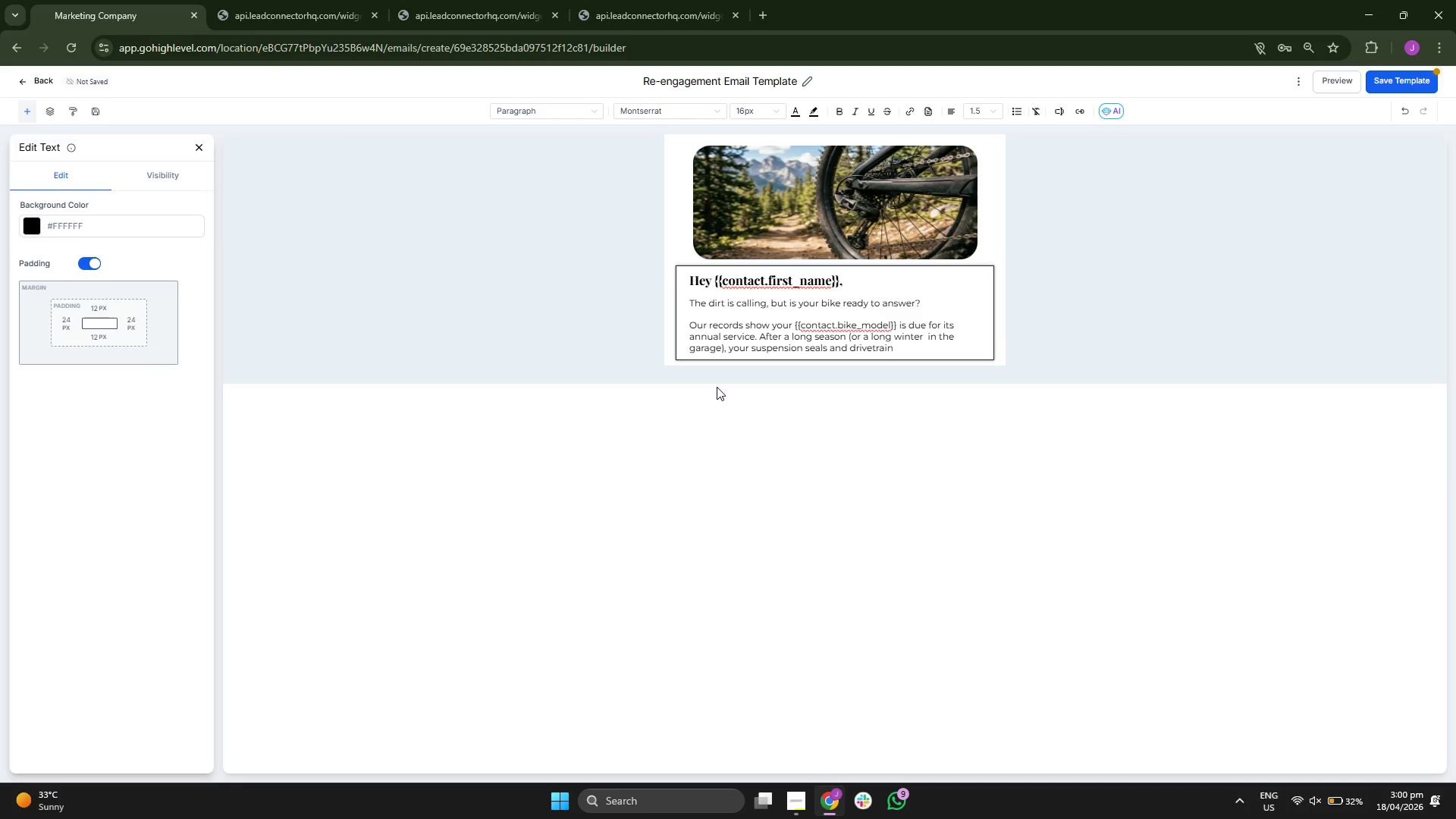 
key(Space)
 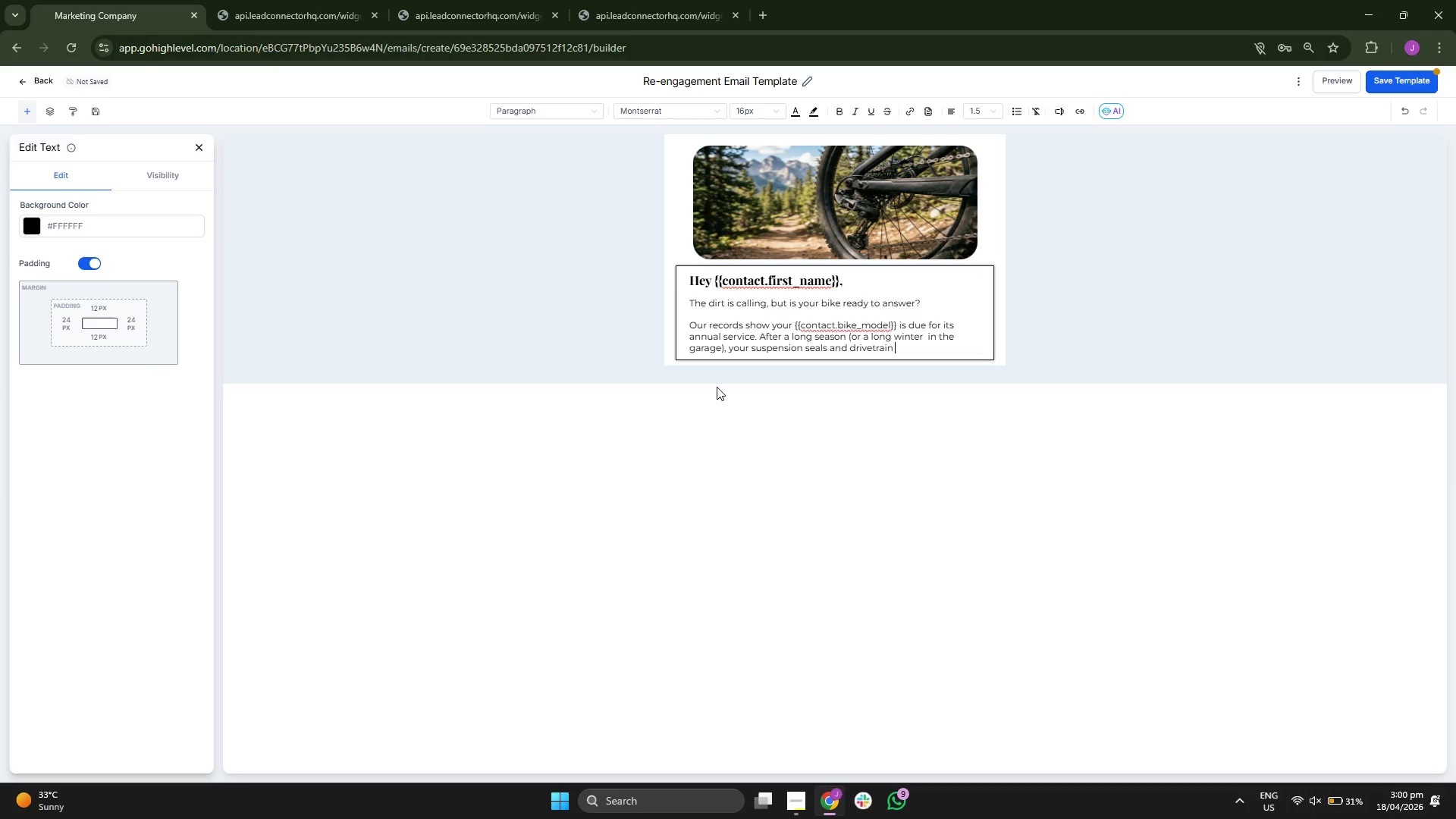 
type(need so)
 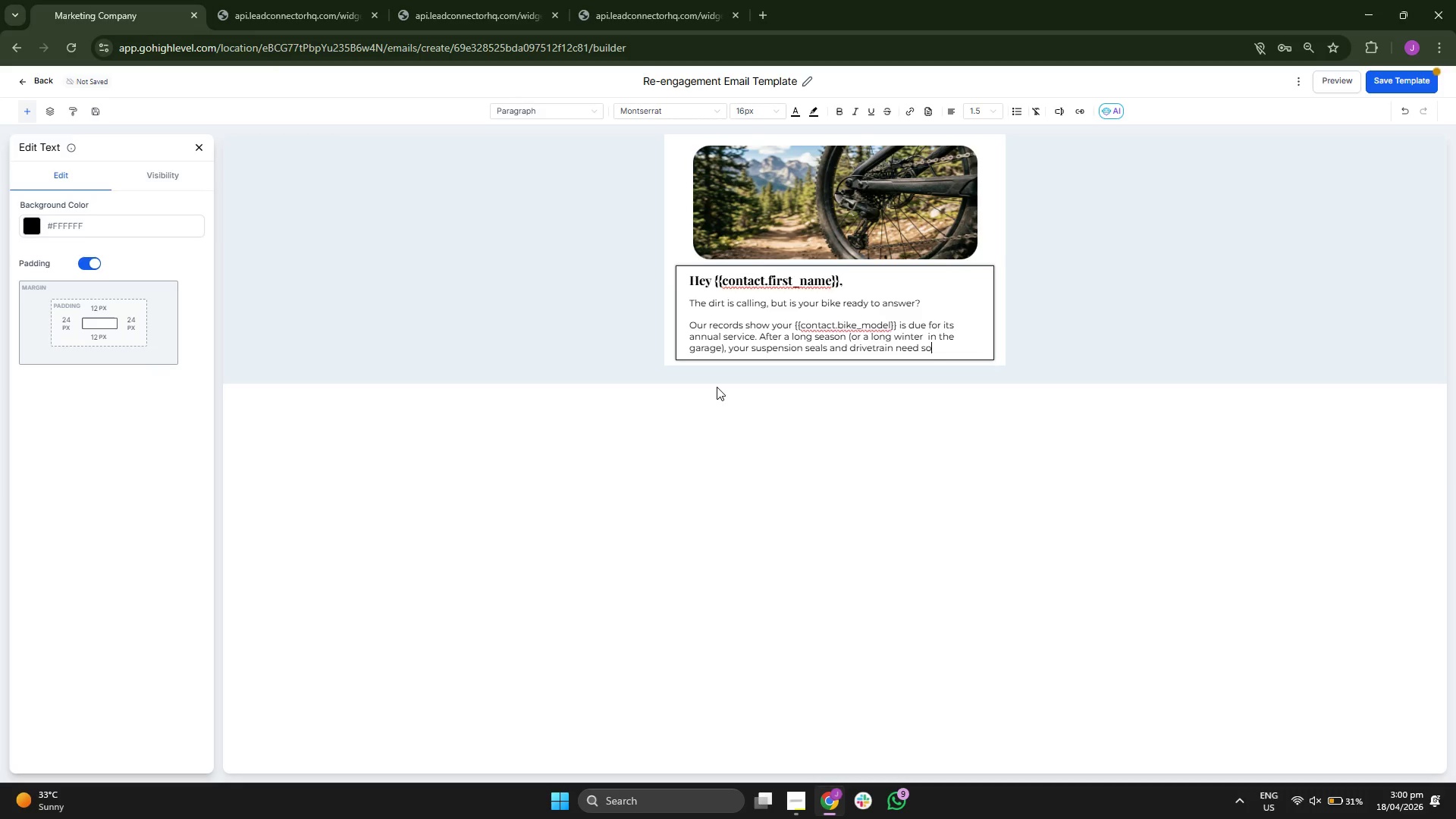 
type(me professional lo)
 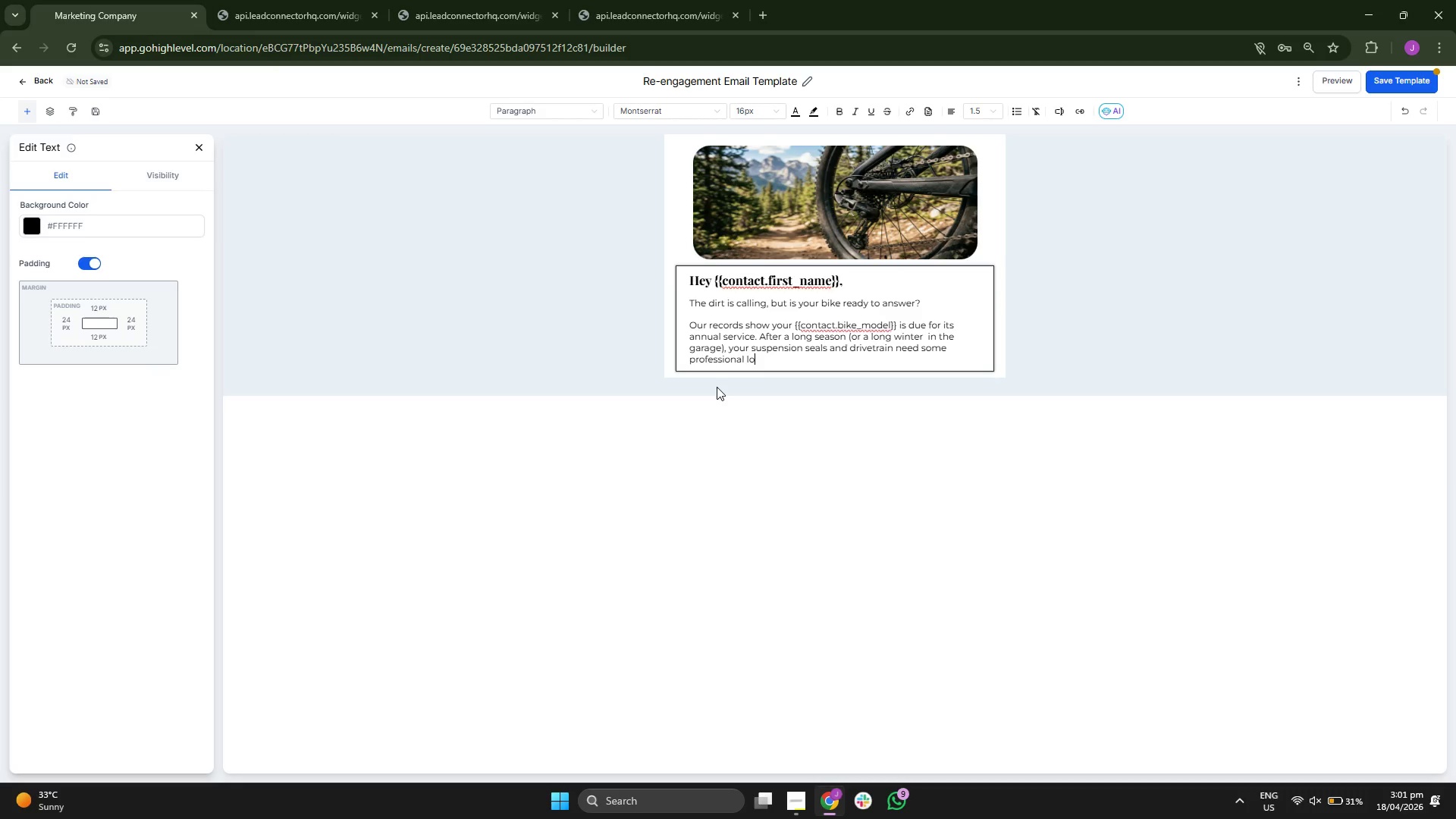 
type(ve to stay)
 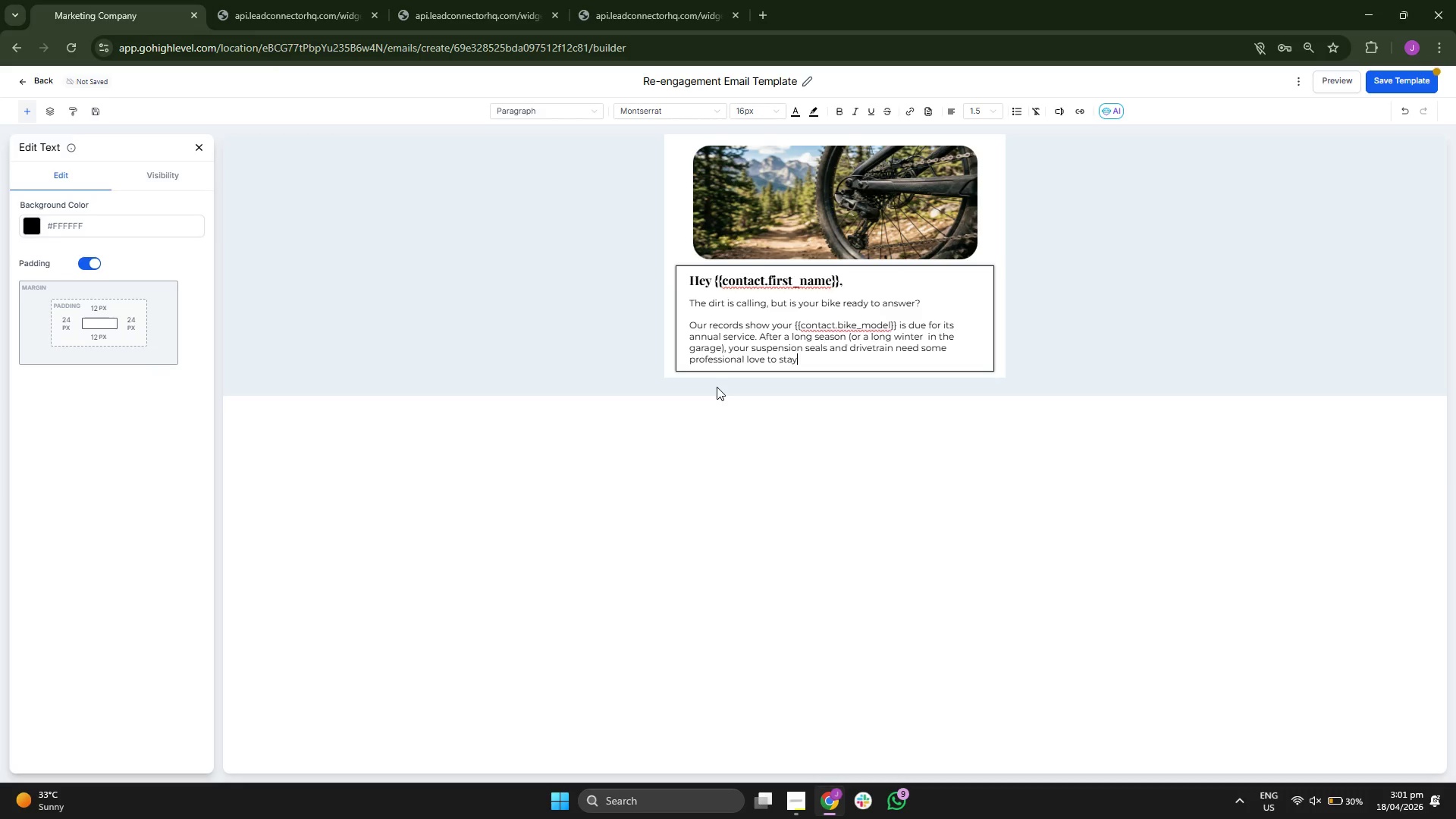 
key(Backspace)
type(y smo)
 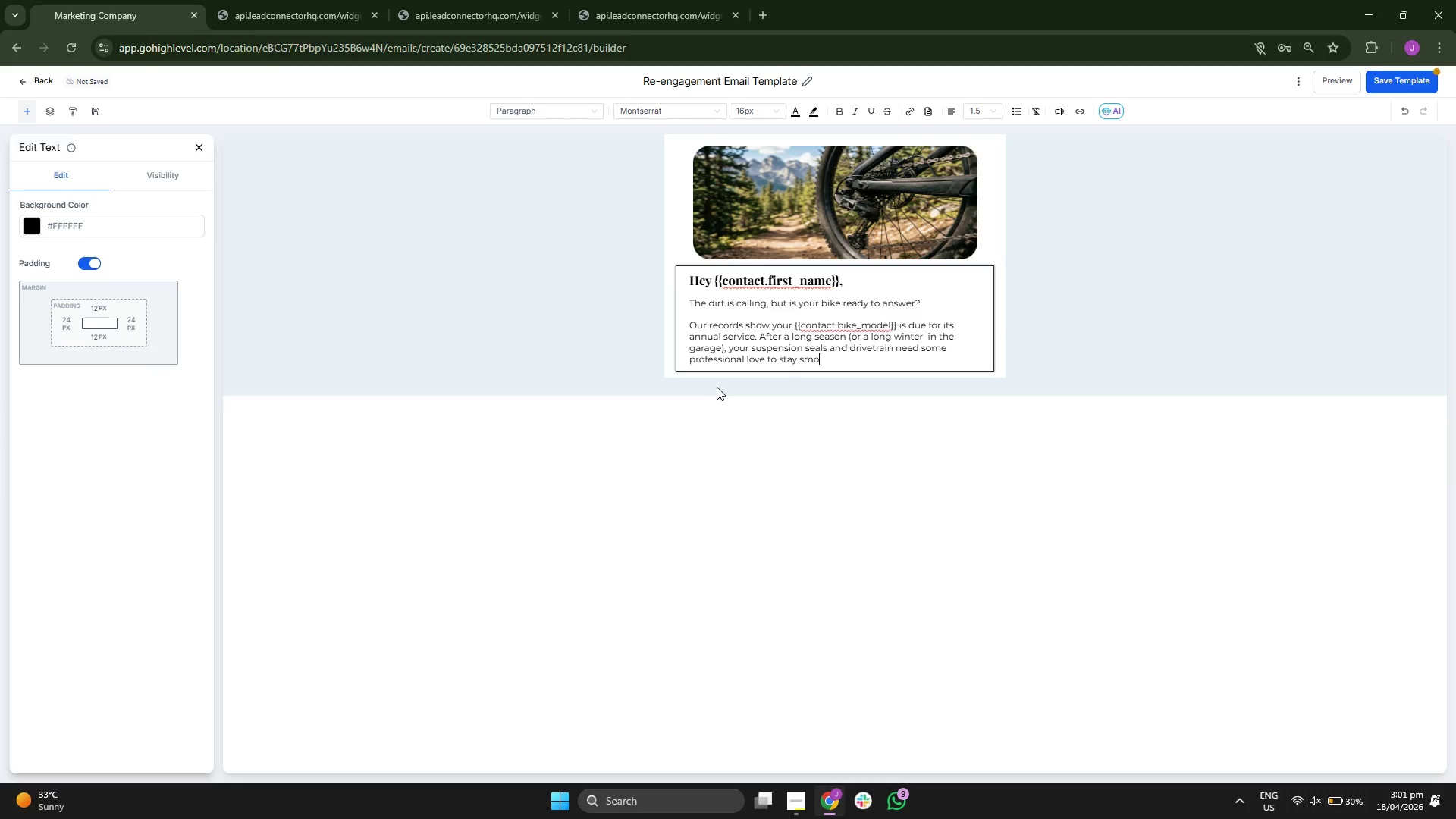 
type(oth and)
 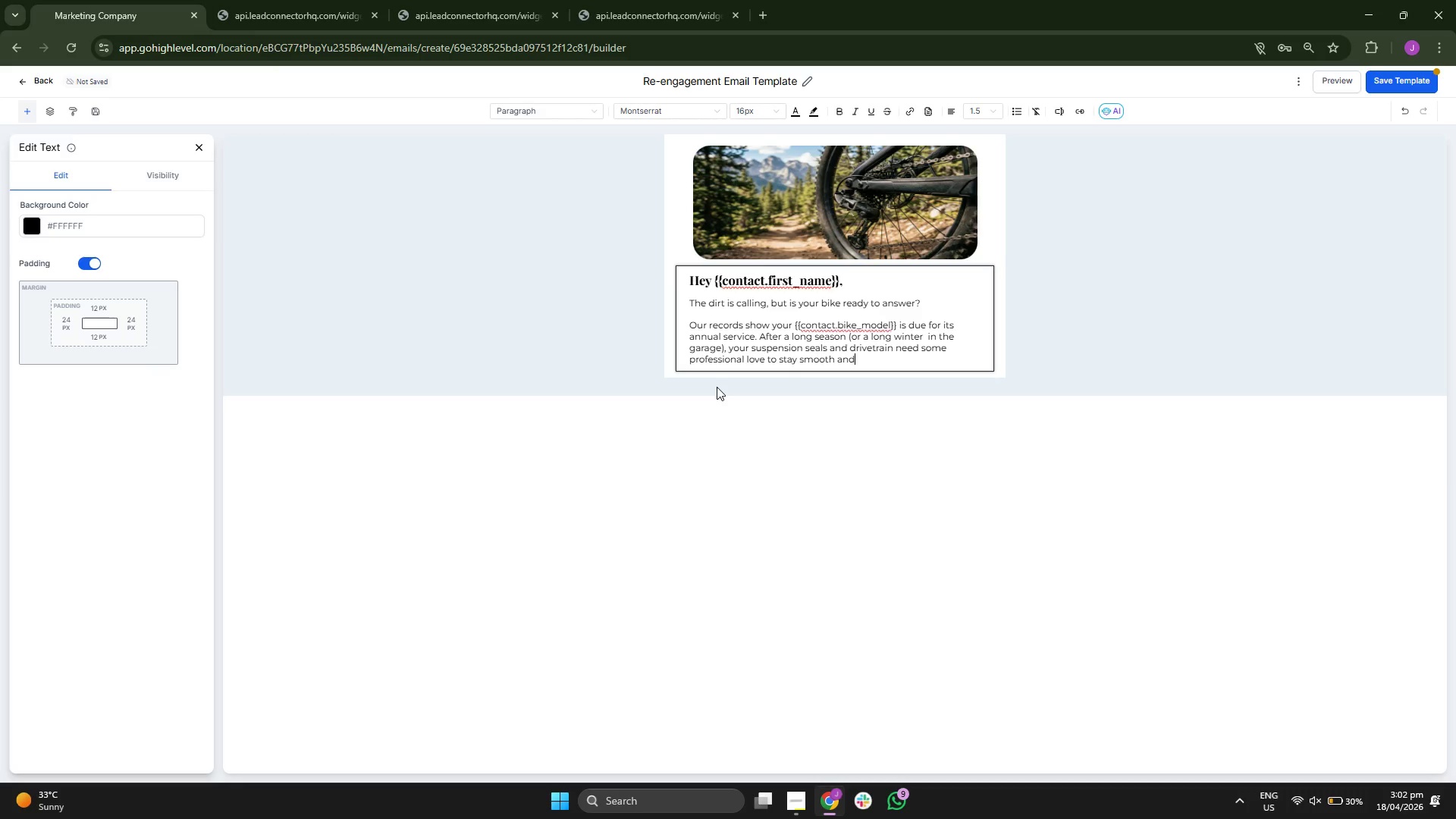 
type( re)
 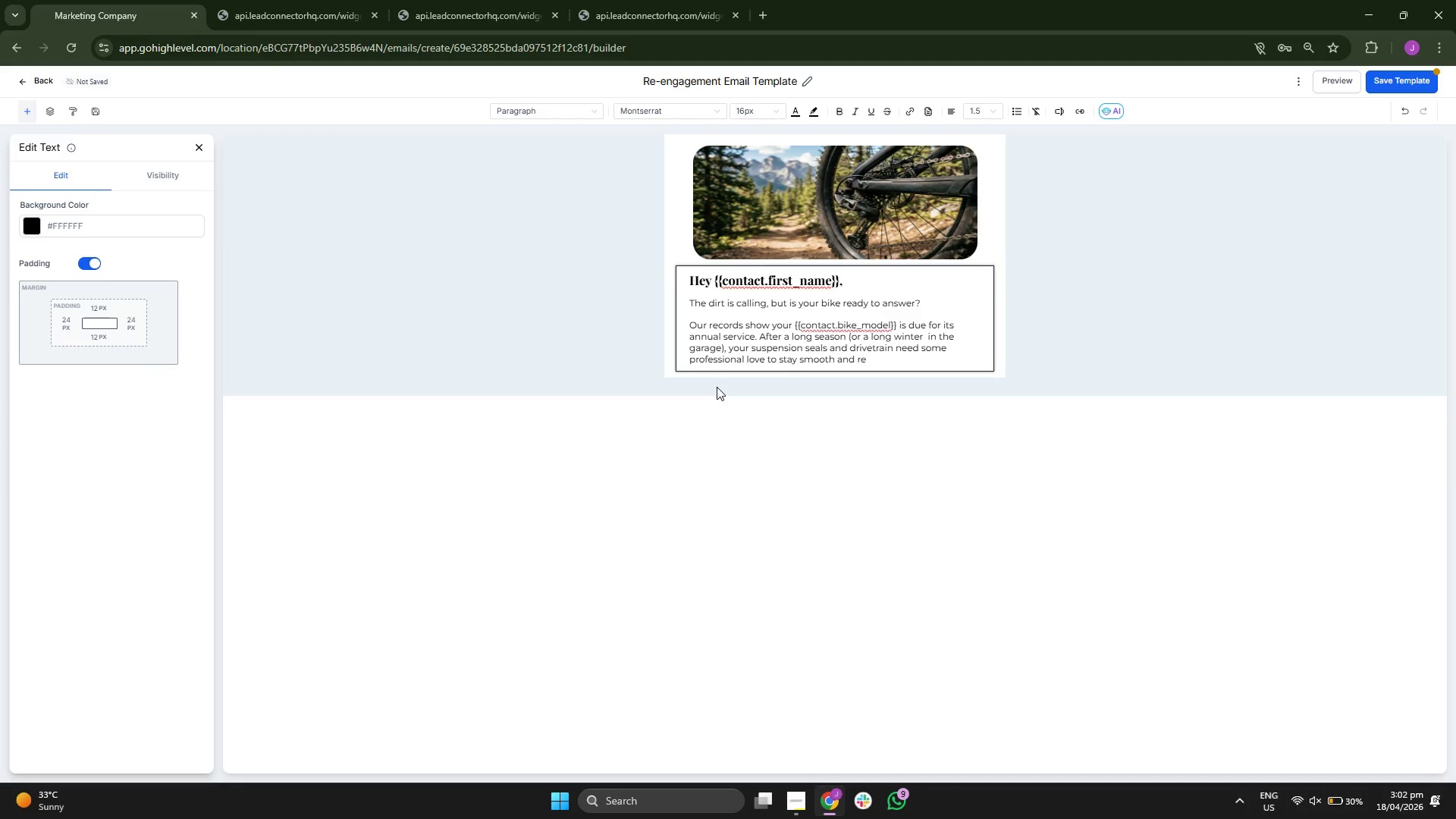 
type(liable.)
 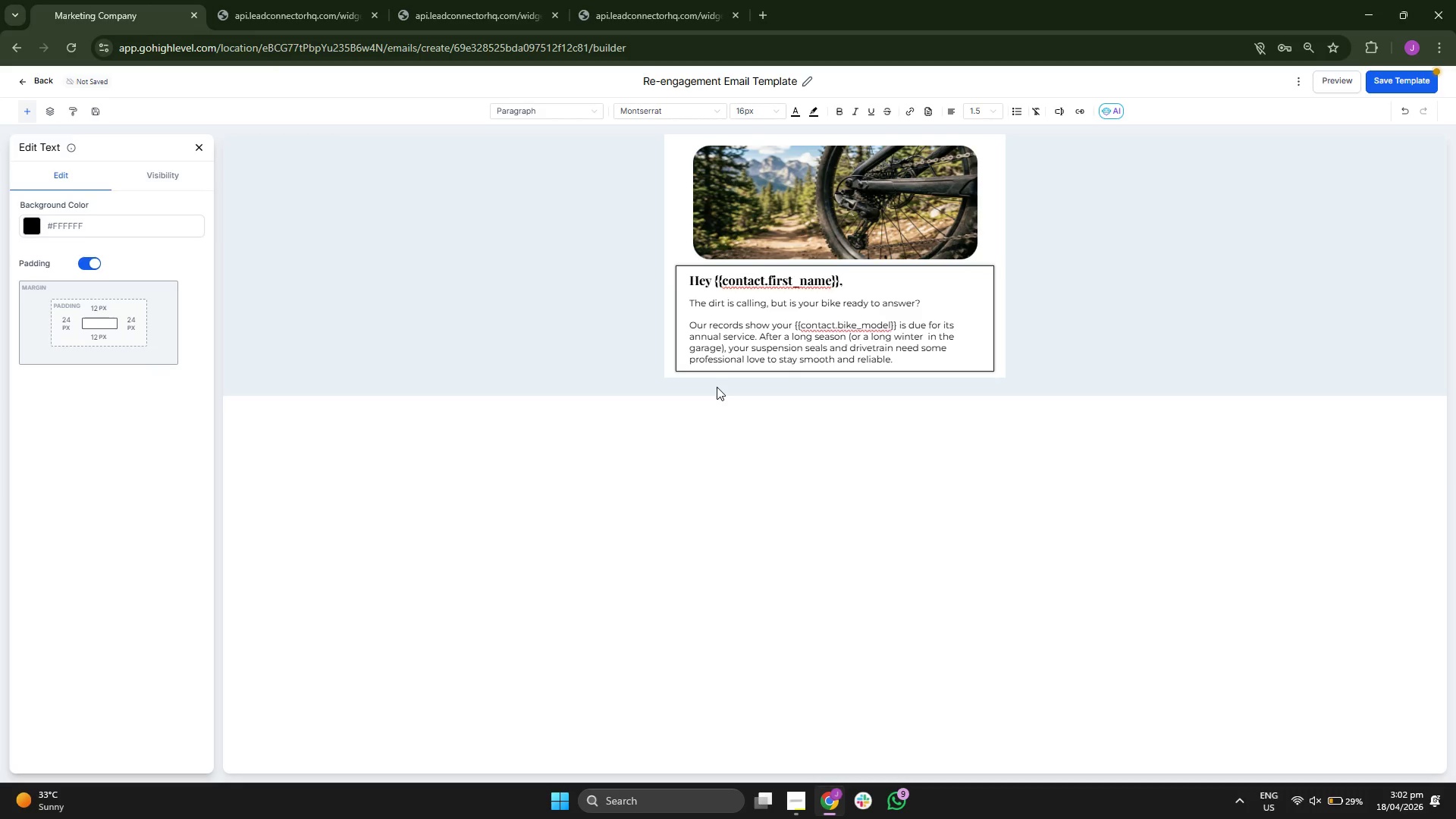 
key(Enter)
 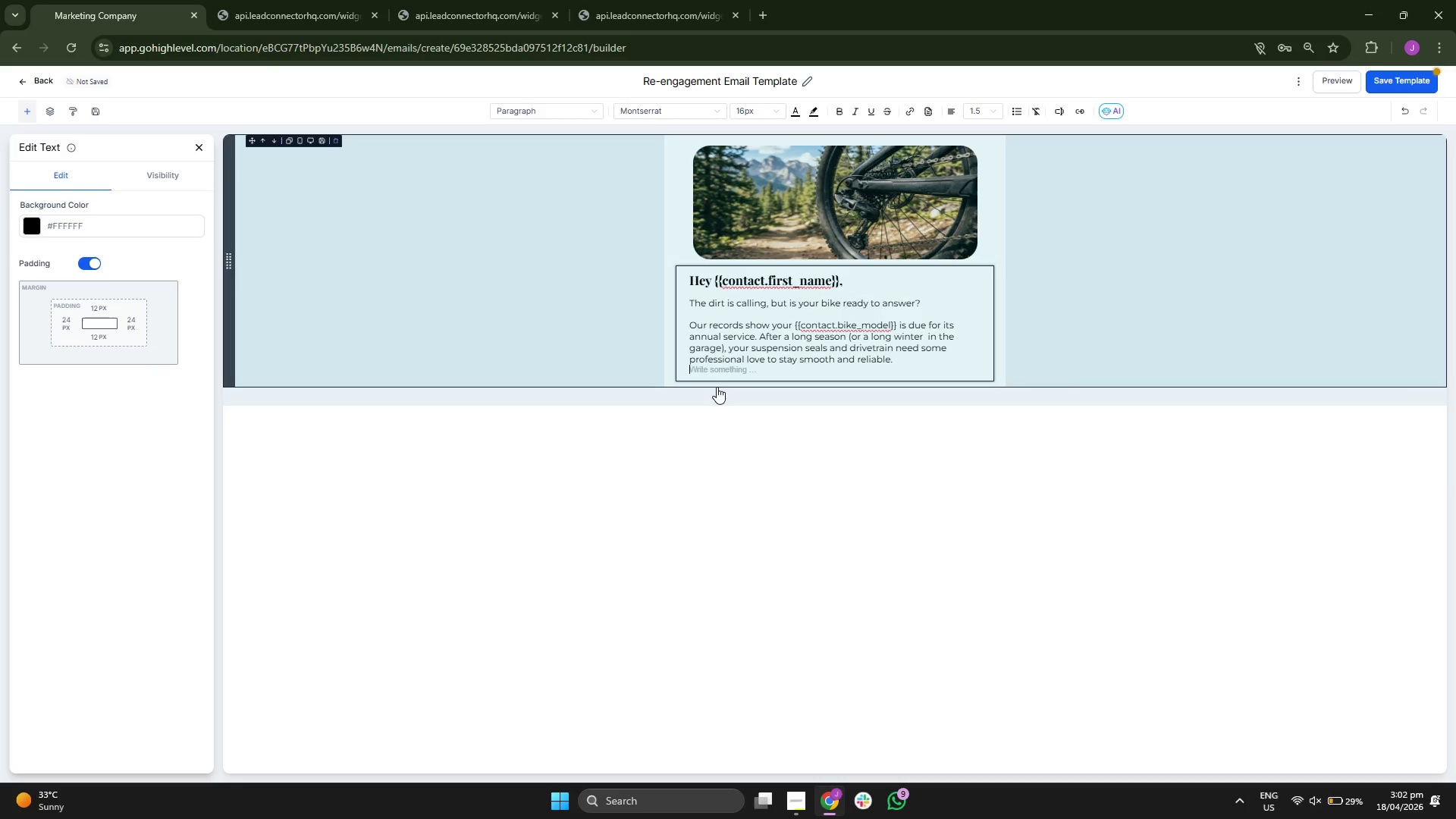 
key(Enter)
 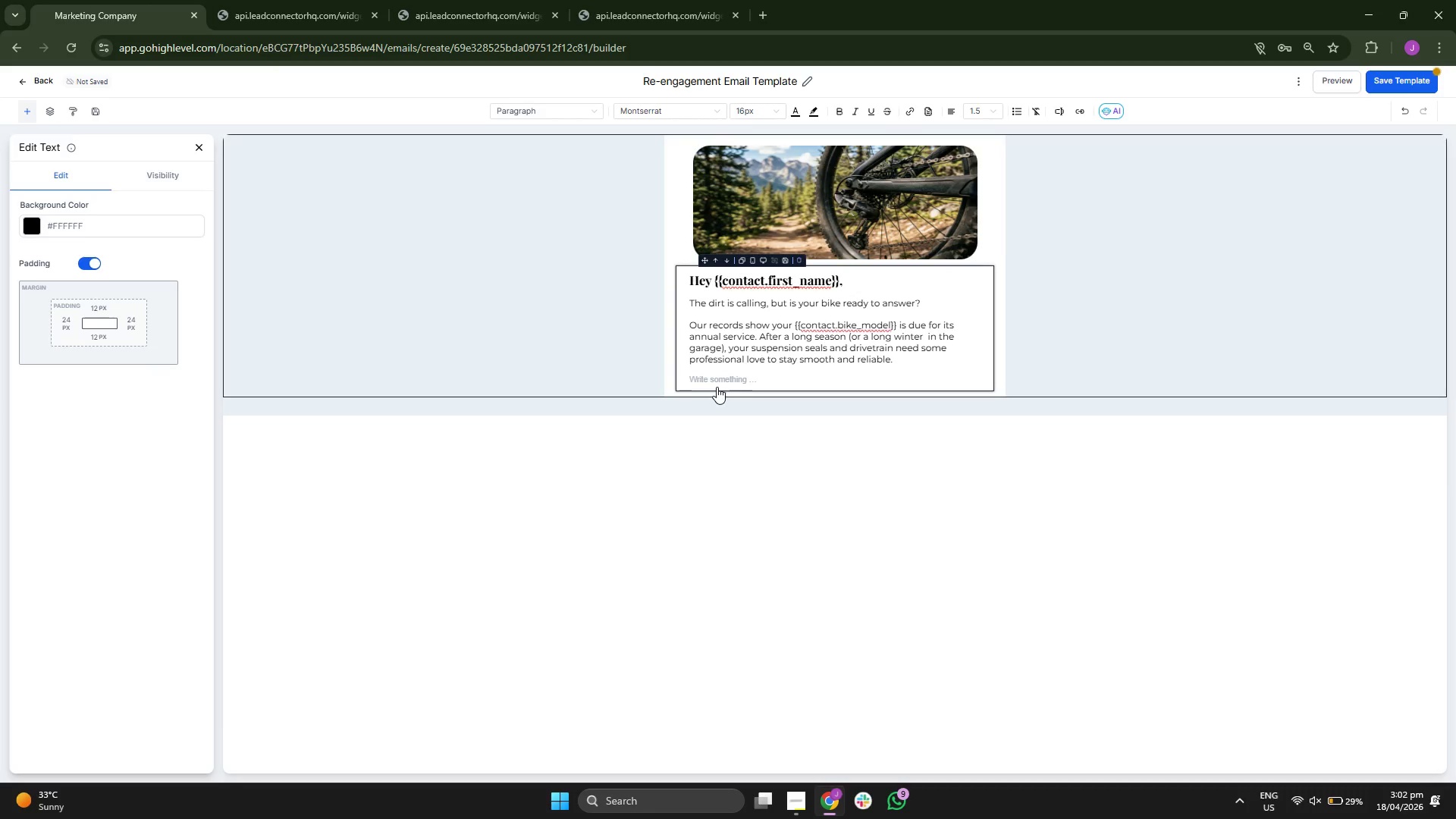 
key(Backspace)
 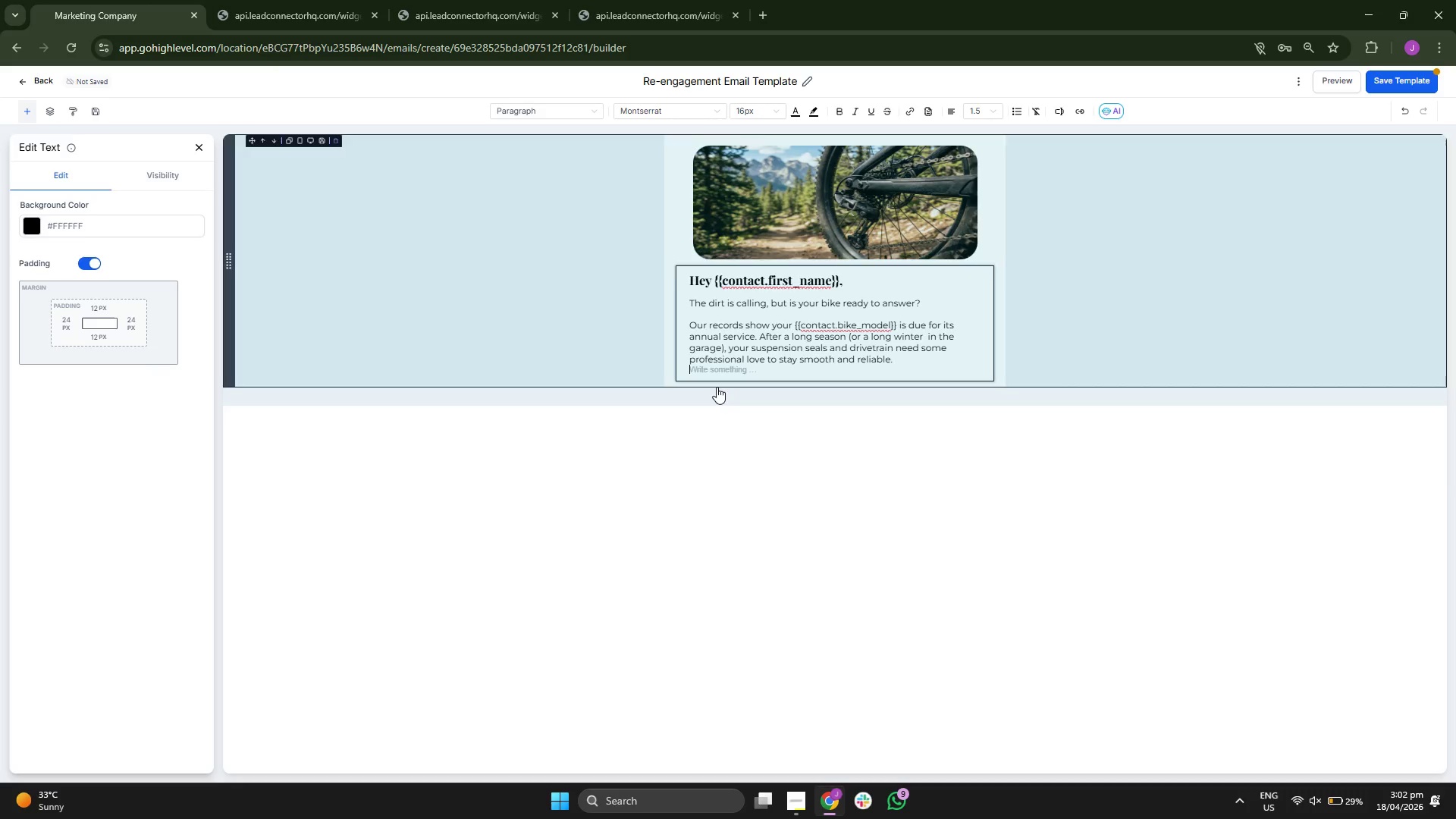 
key(Backspace)
 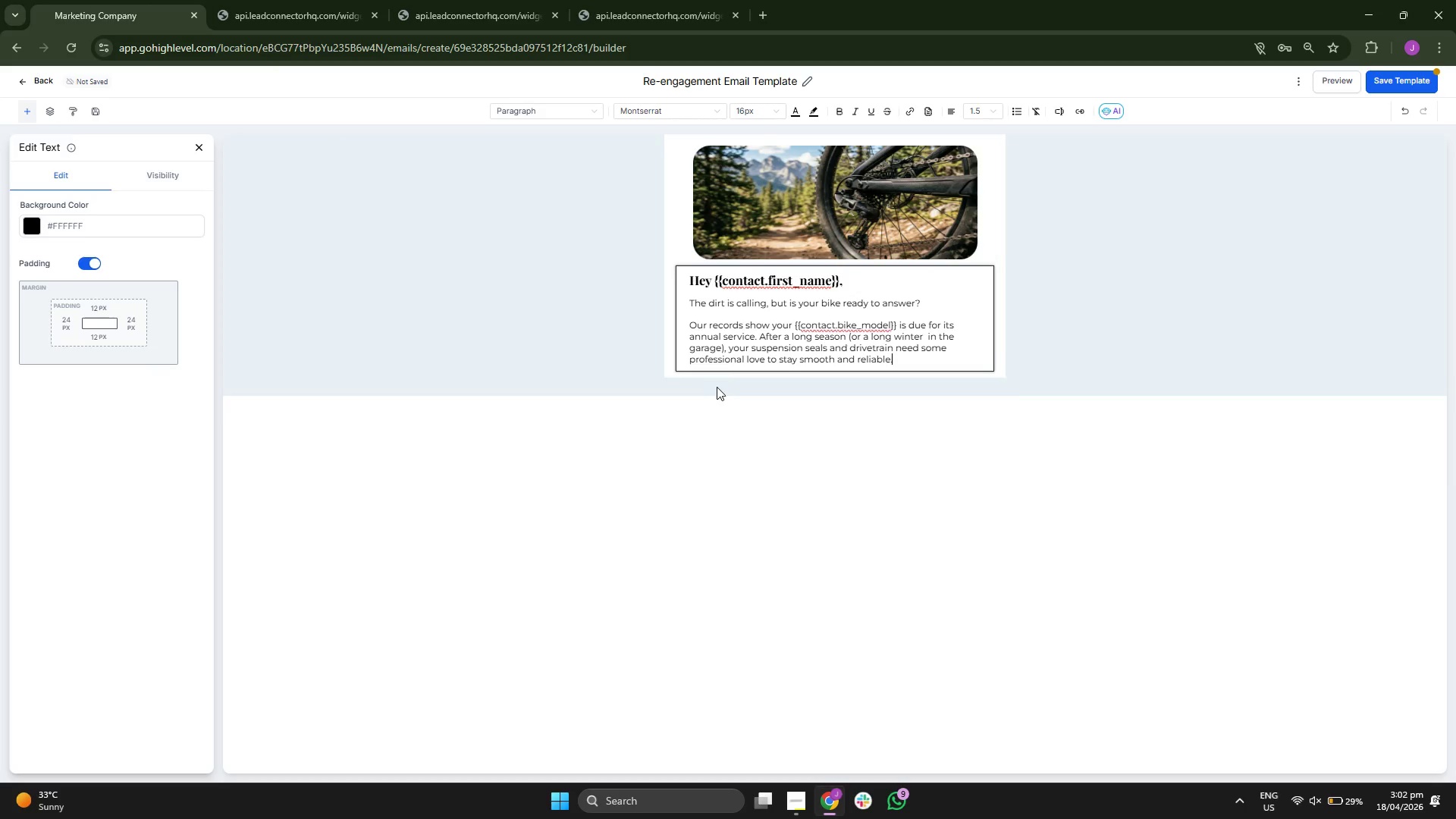 
key(Enter)
 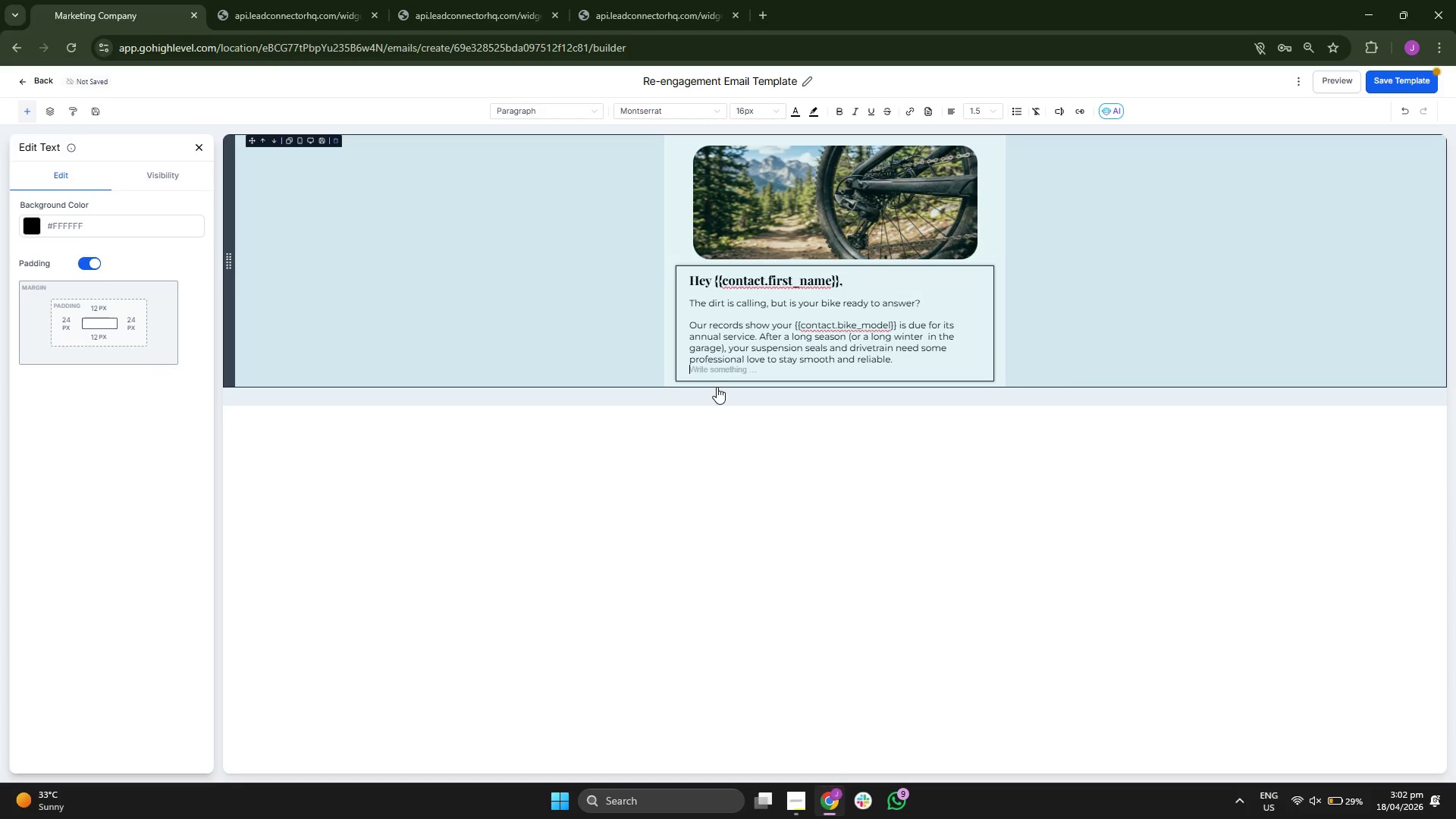 
key(Enter)
 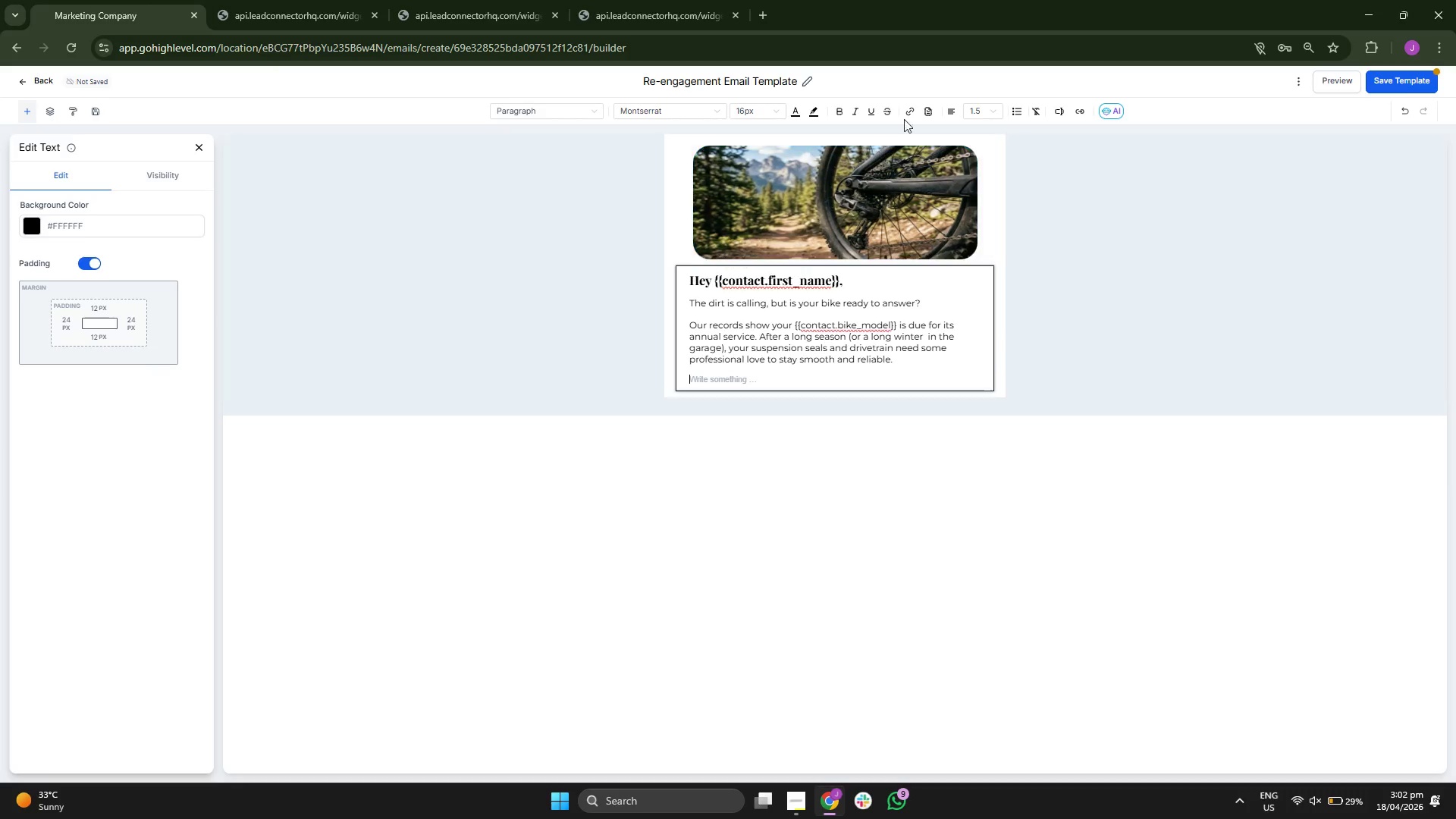 
left_click([840, 110])
 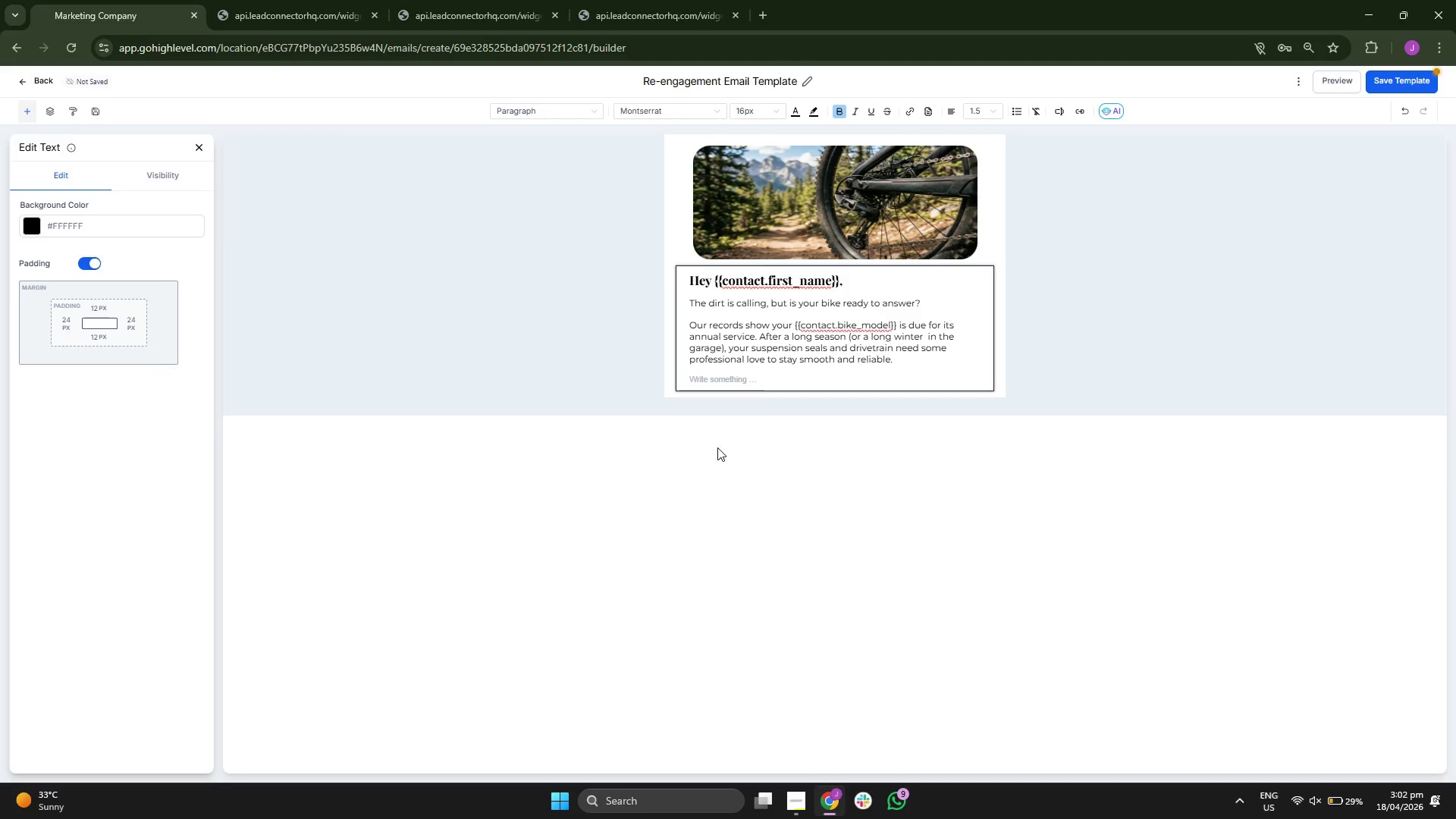 
type(Why service now?)
 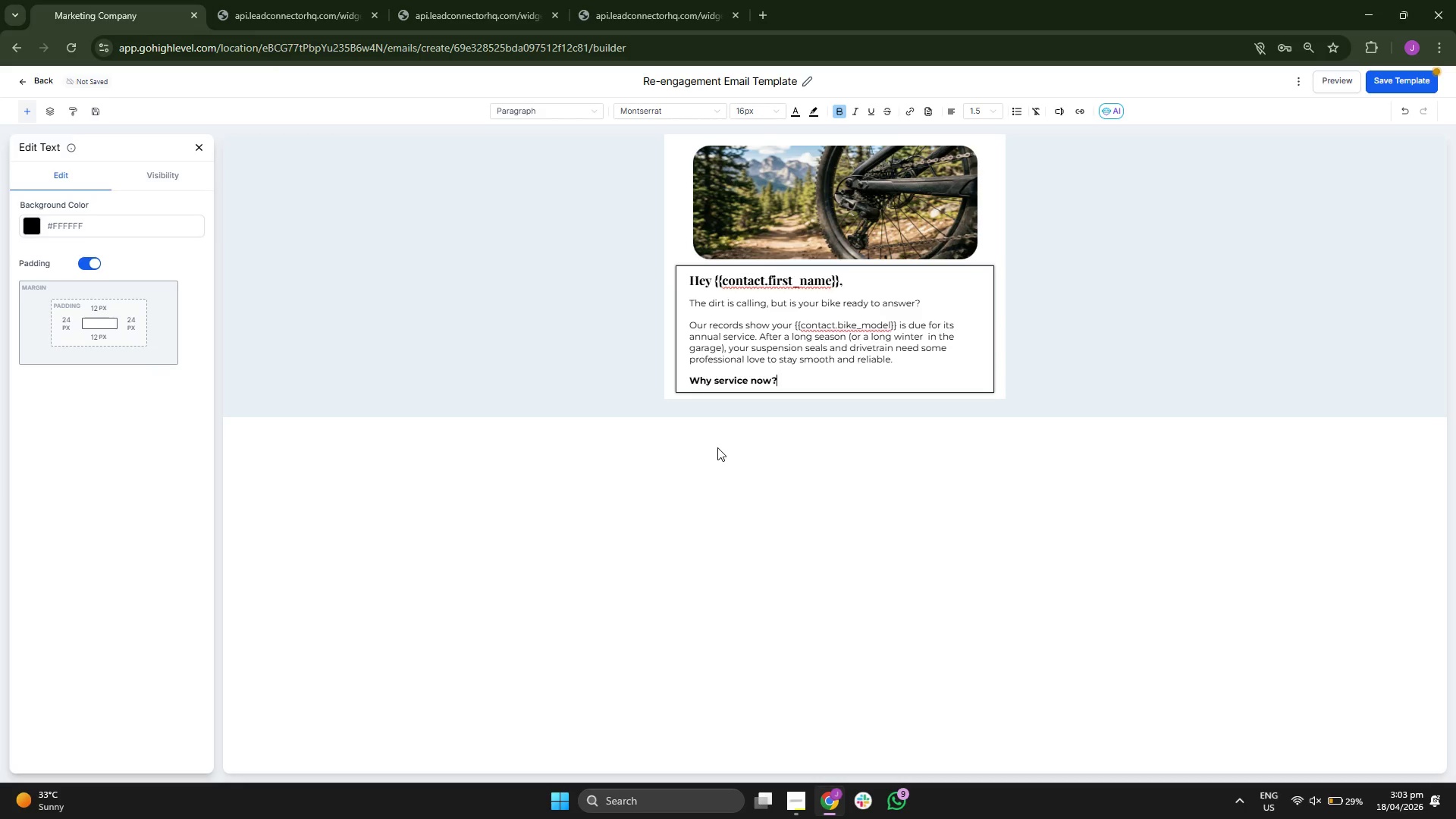 
key(Enter)
 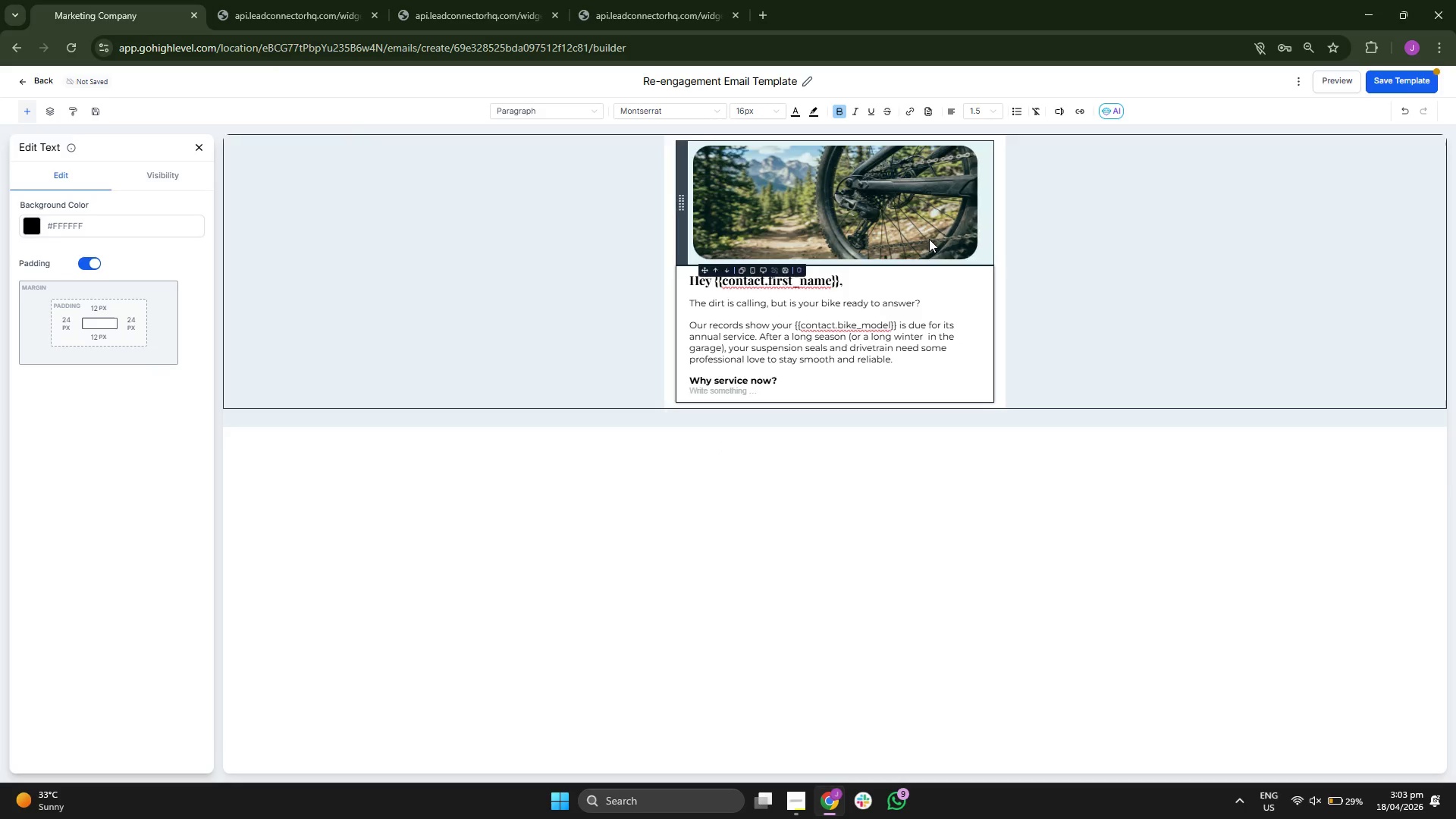 
left_click([1016, 113])
 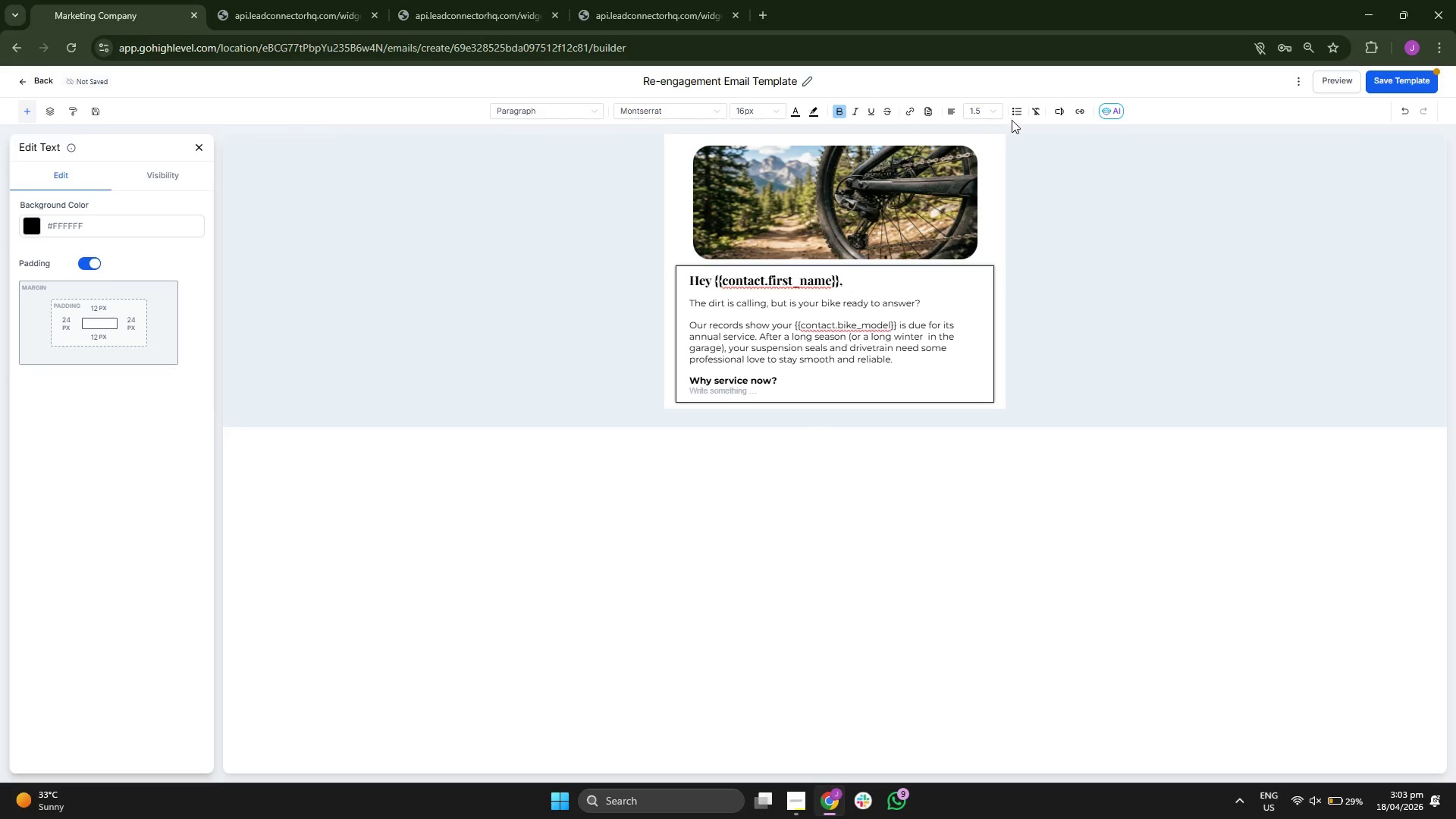 
left_click([993, 134])
 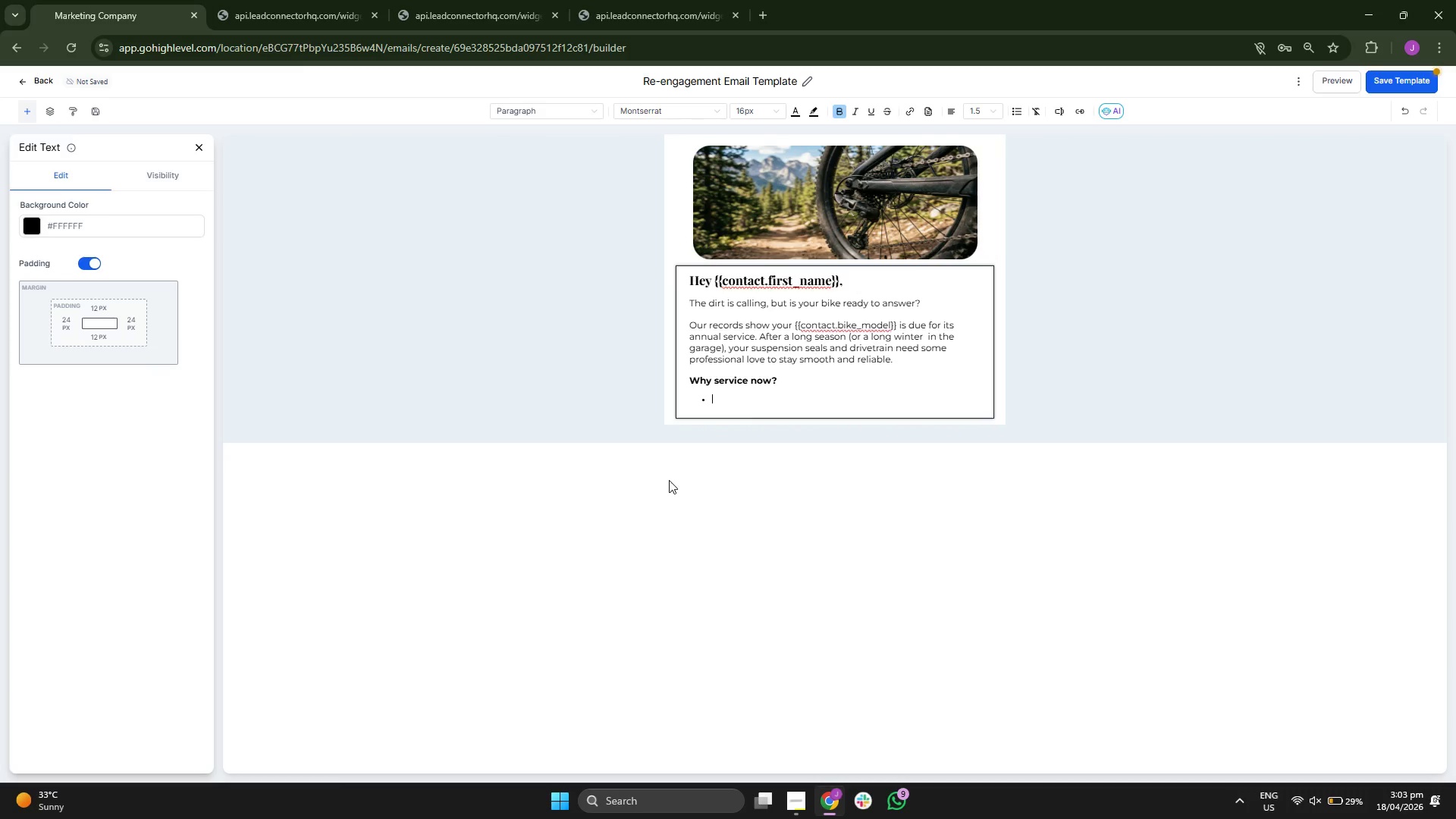 
type(p)
key(Backspace)
type(p)
key(Backspace)
type(Performance: )
 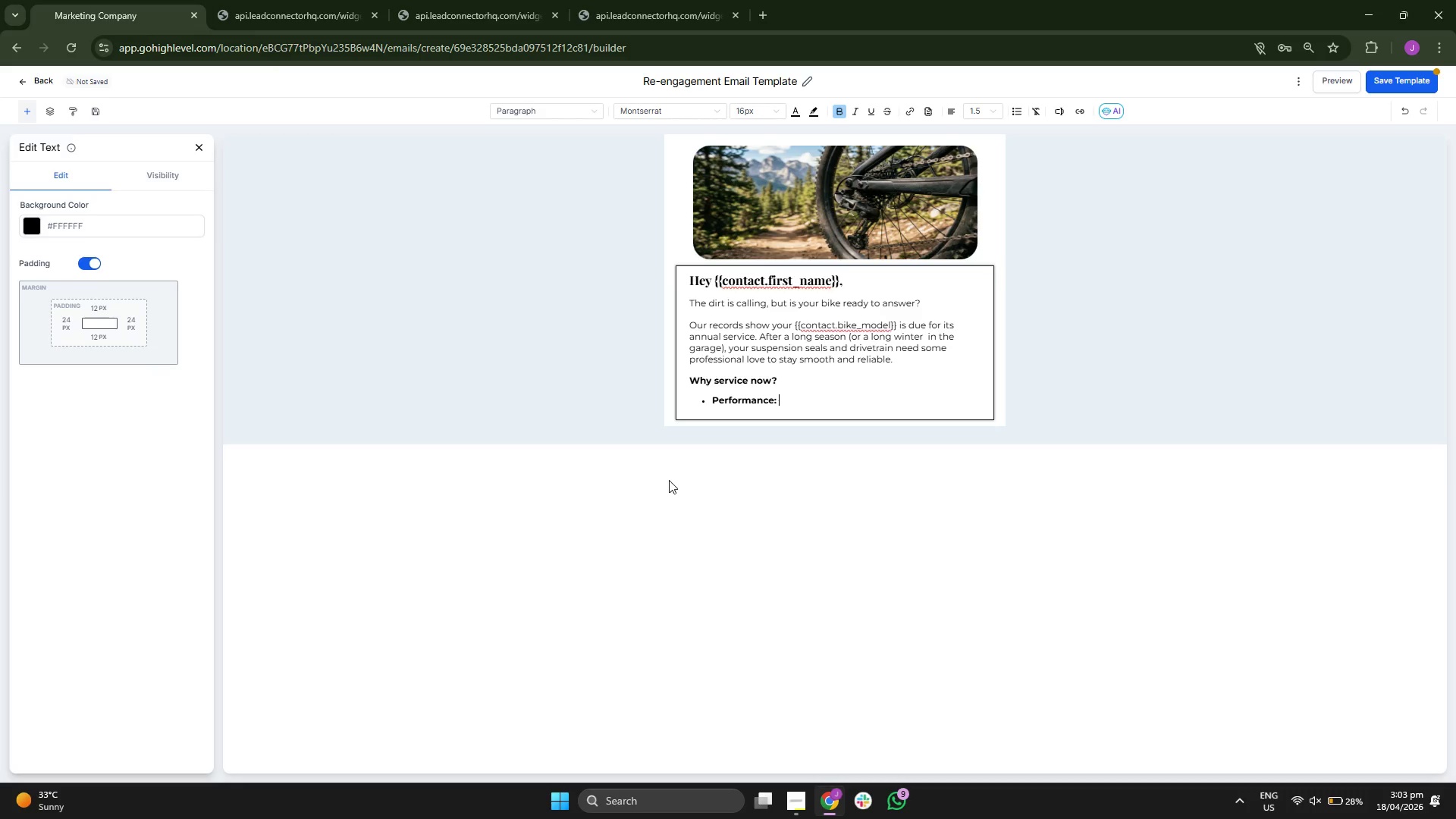 
left_click([835, 126])
 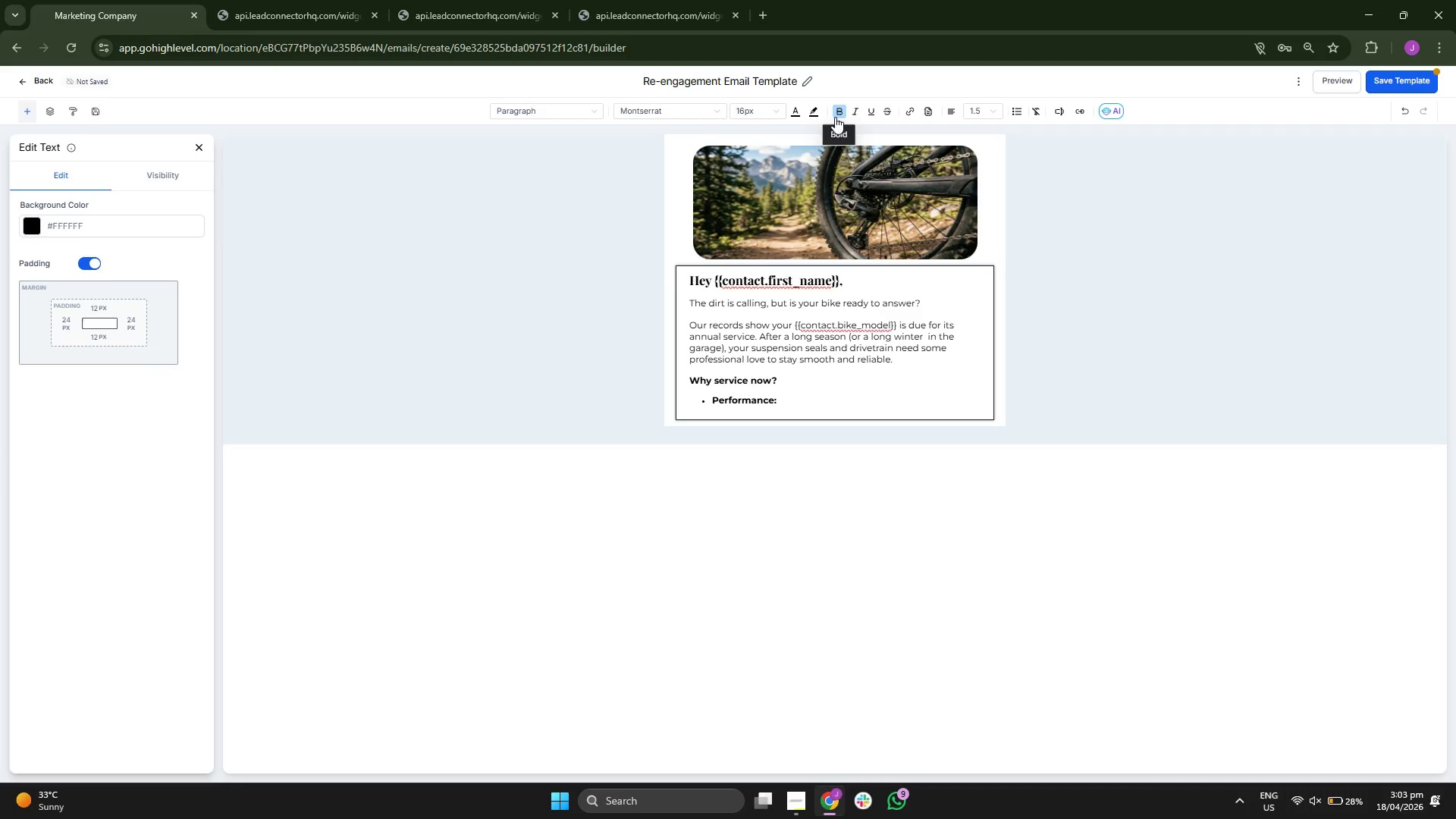 
left_click([835, 115])
 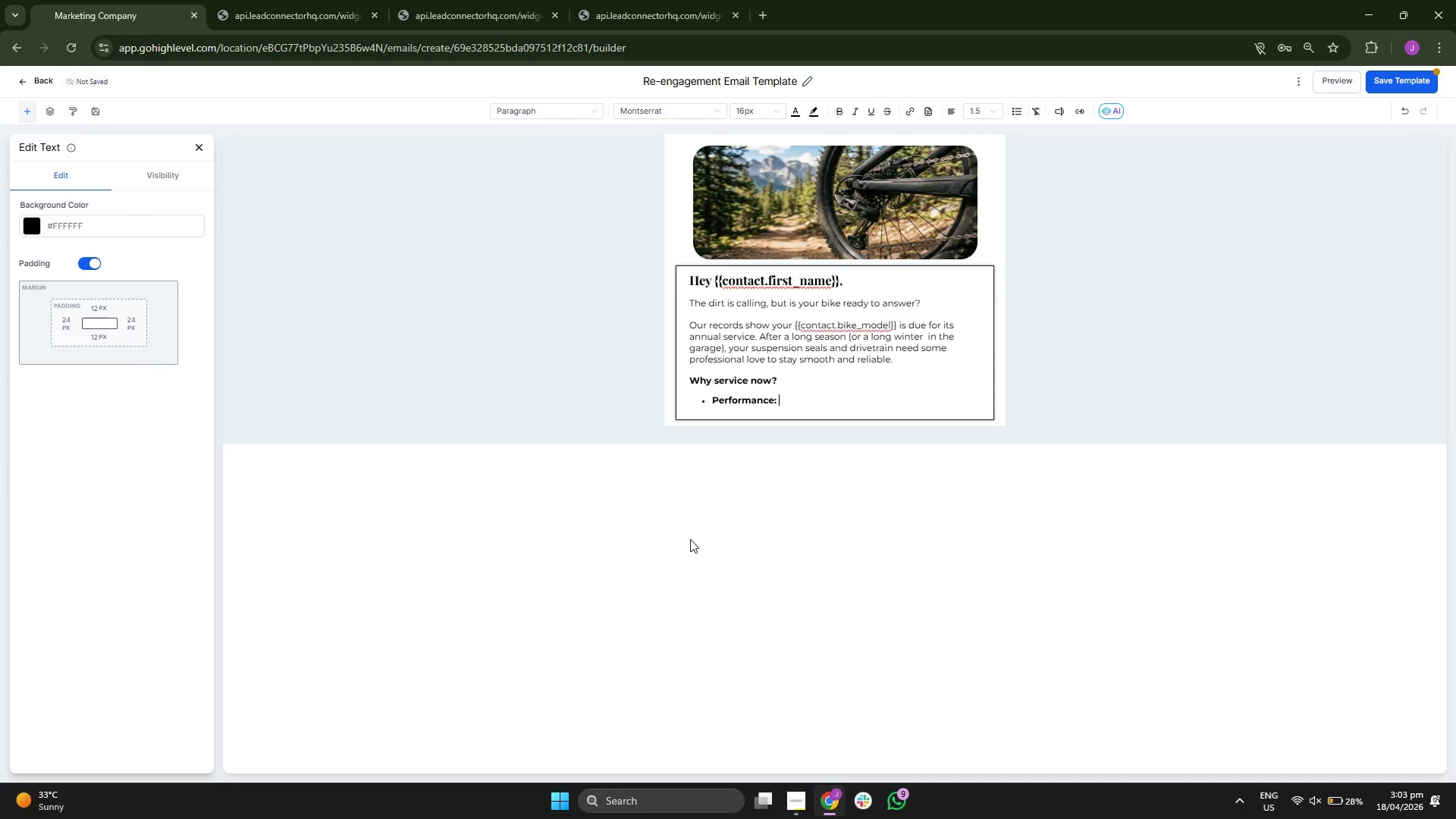 
type(Cris)
 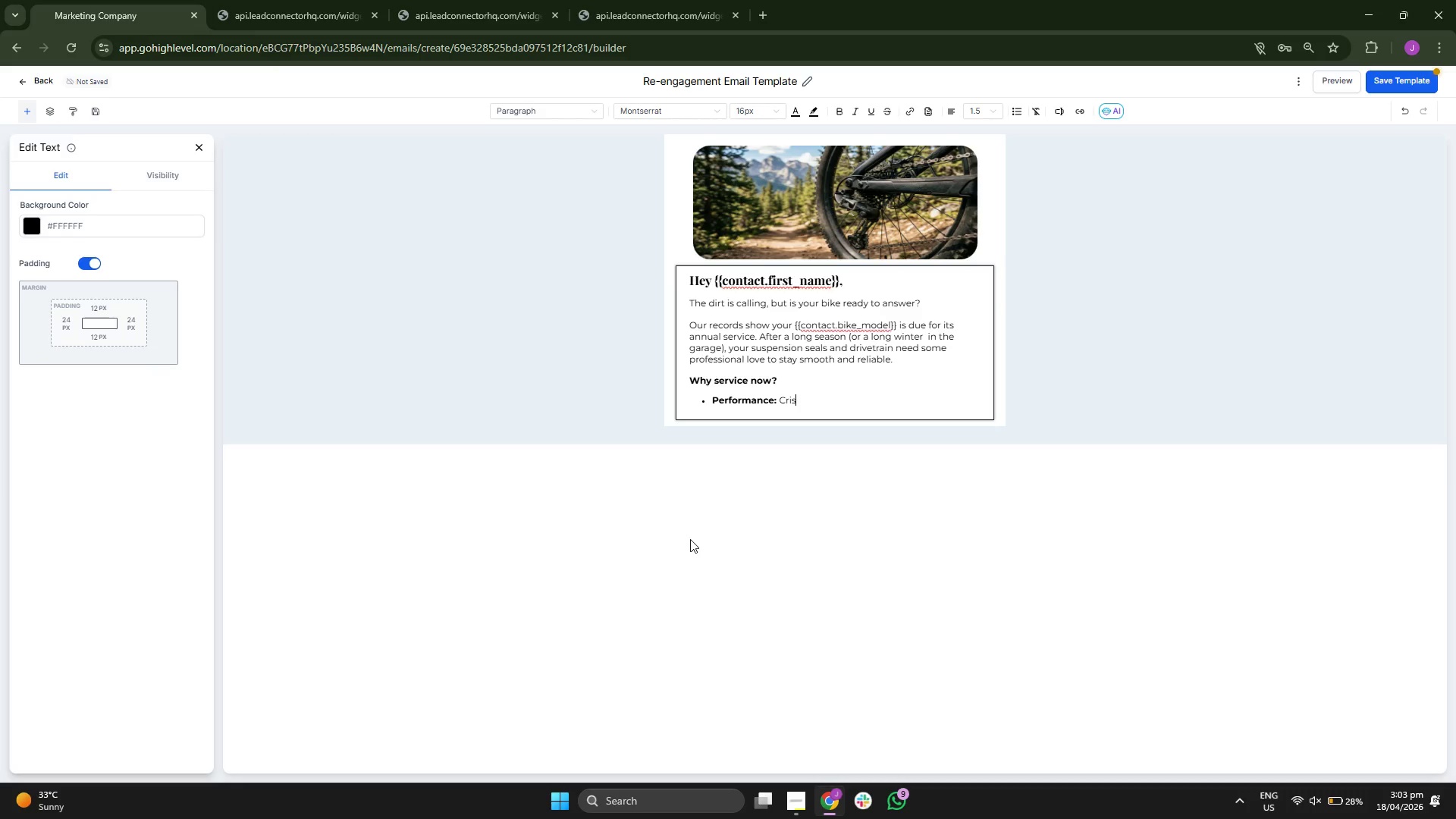 
type(per )
 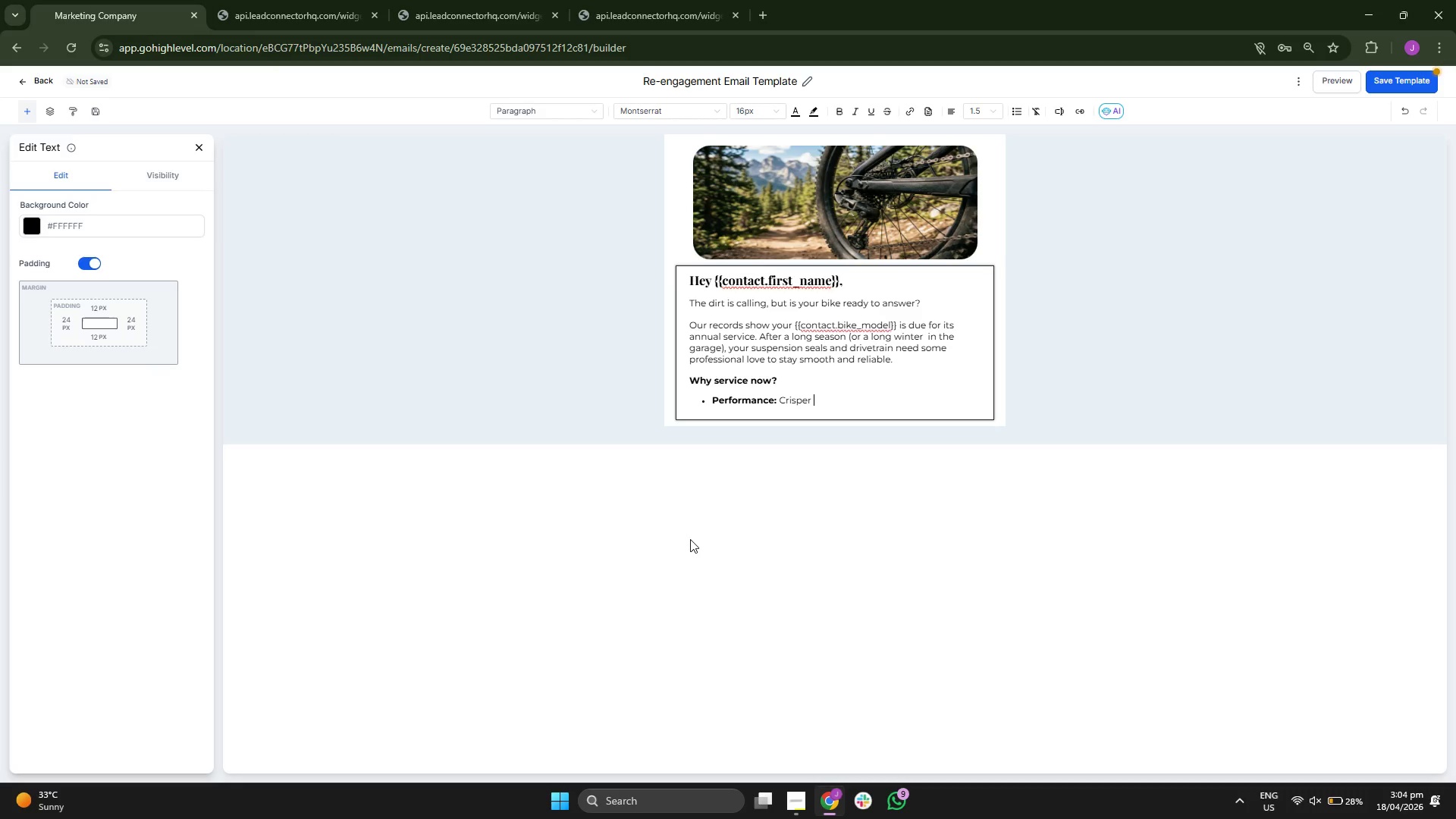 
type(shi)
 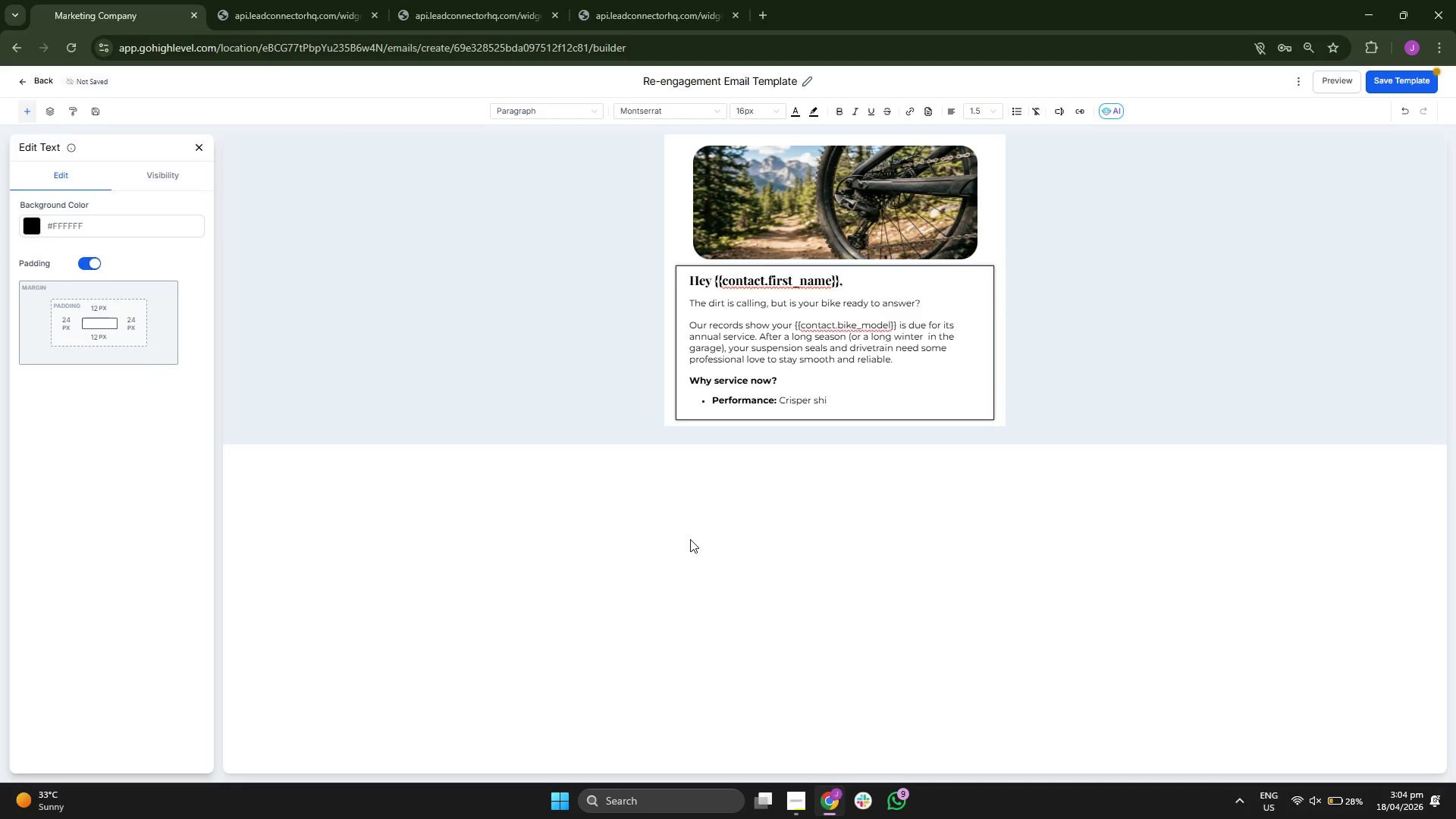 
wait(5.27)
 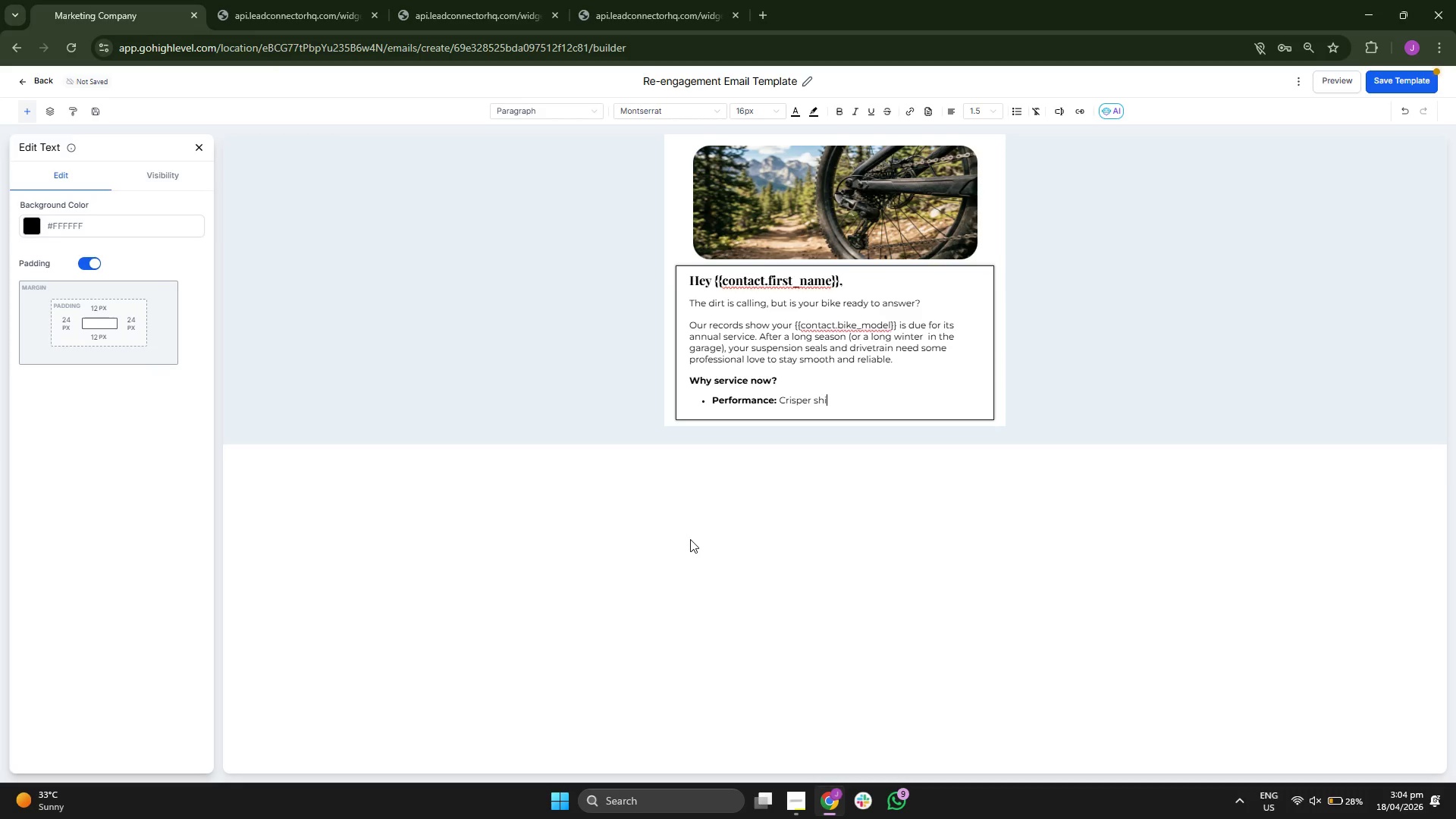 
key(F)
 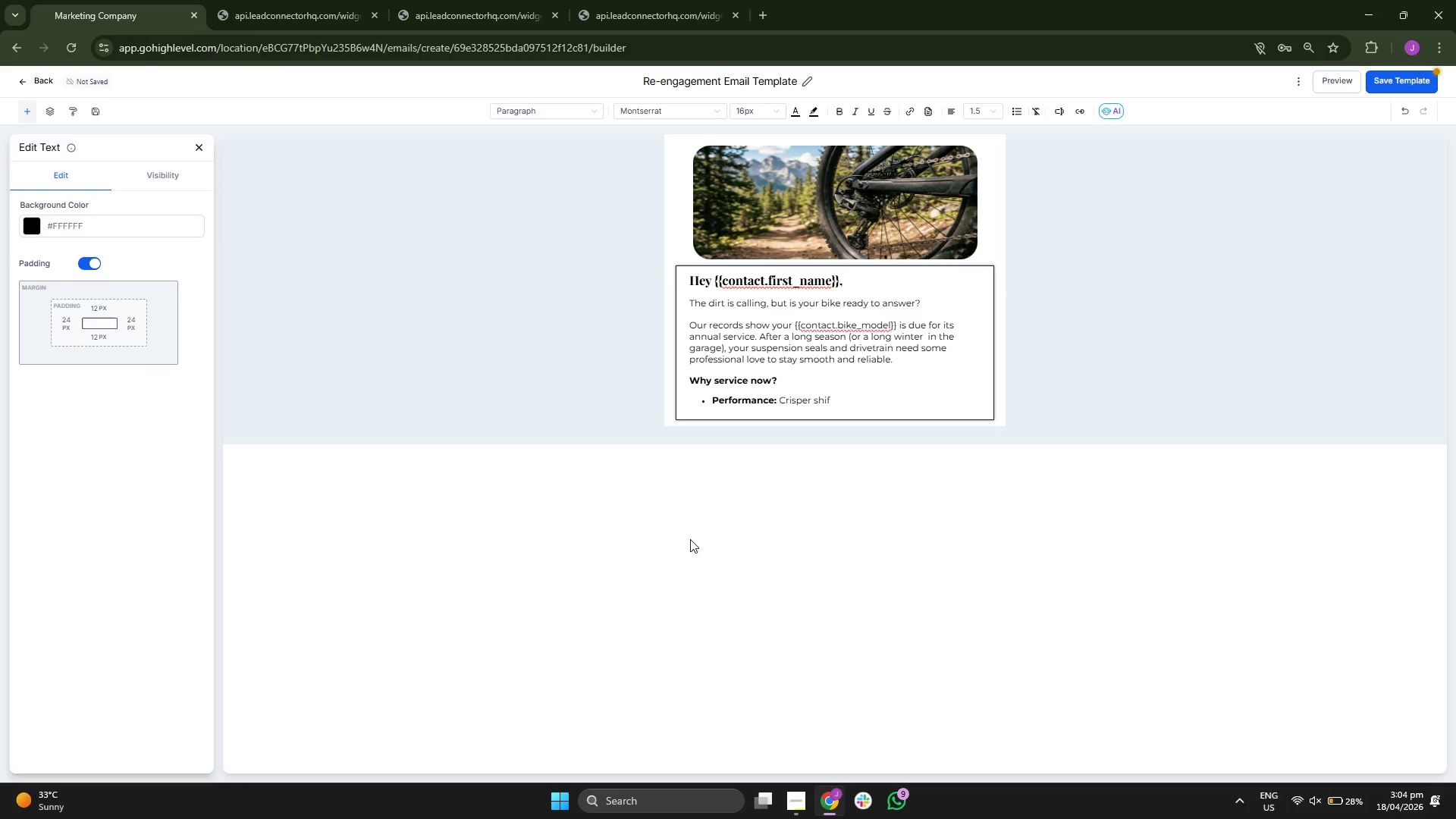 
wait(5.02)
 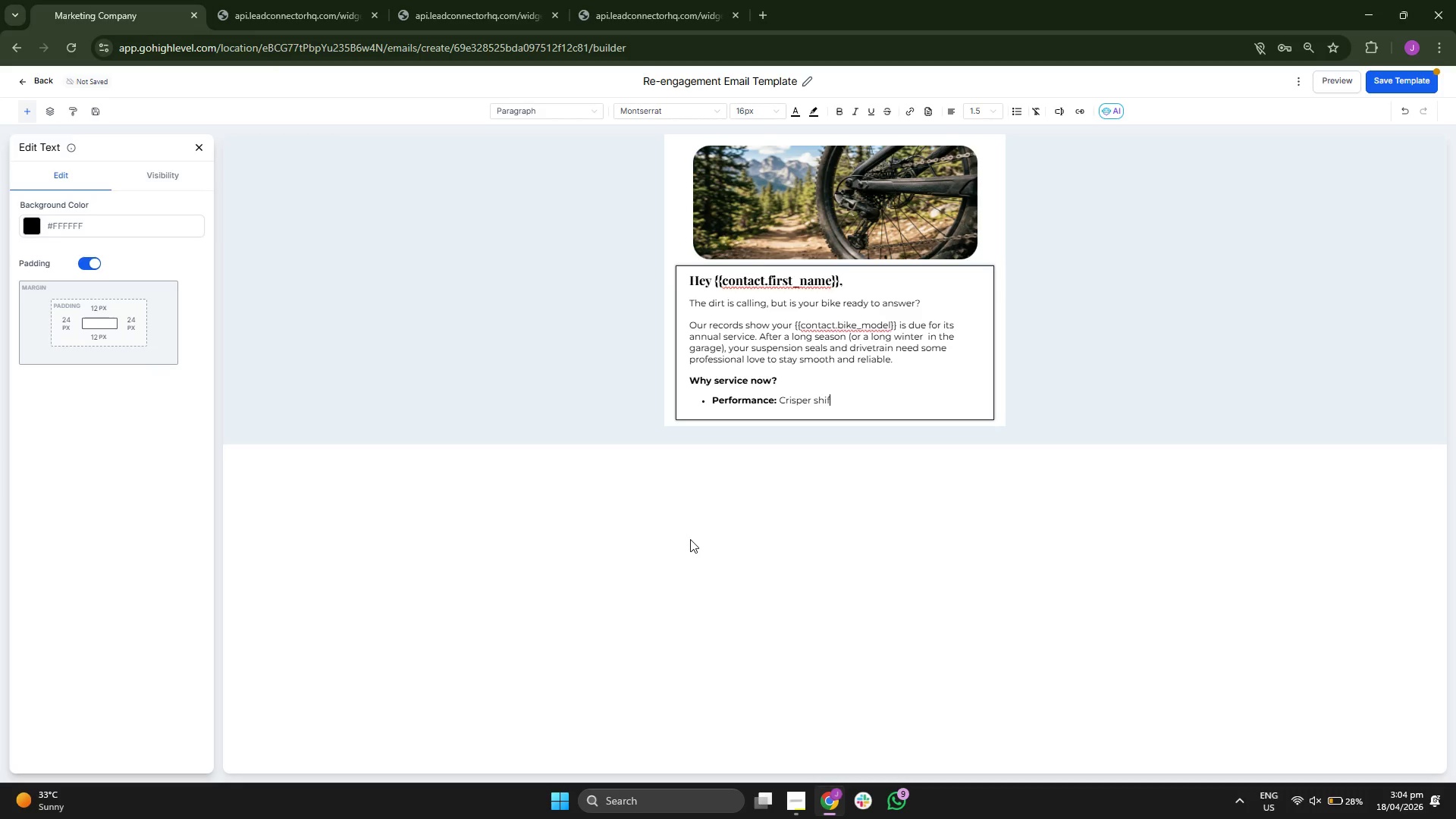 
key(T)
 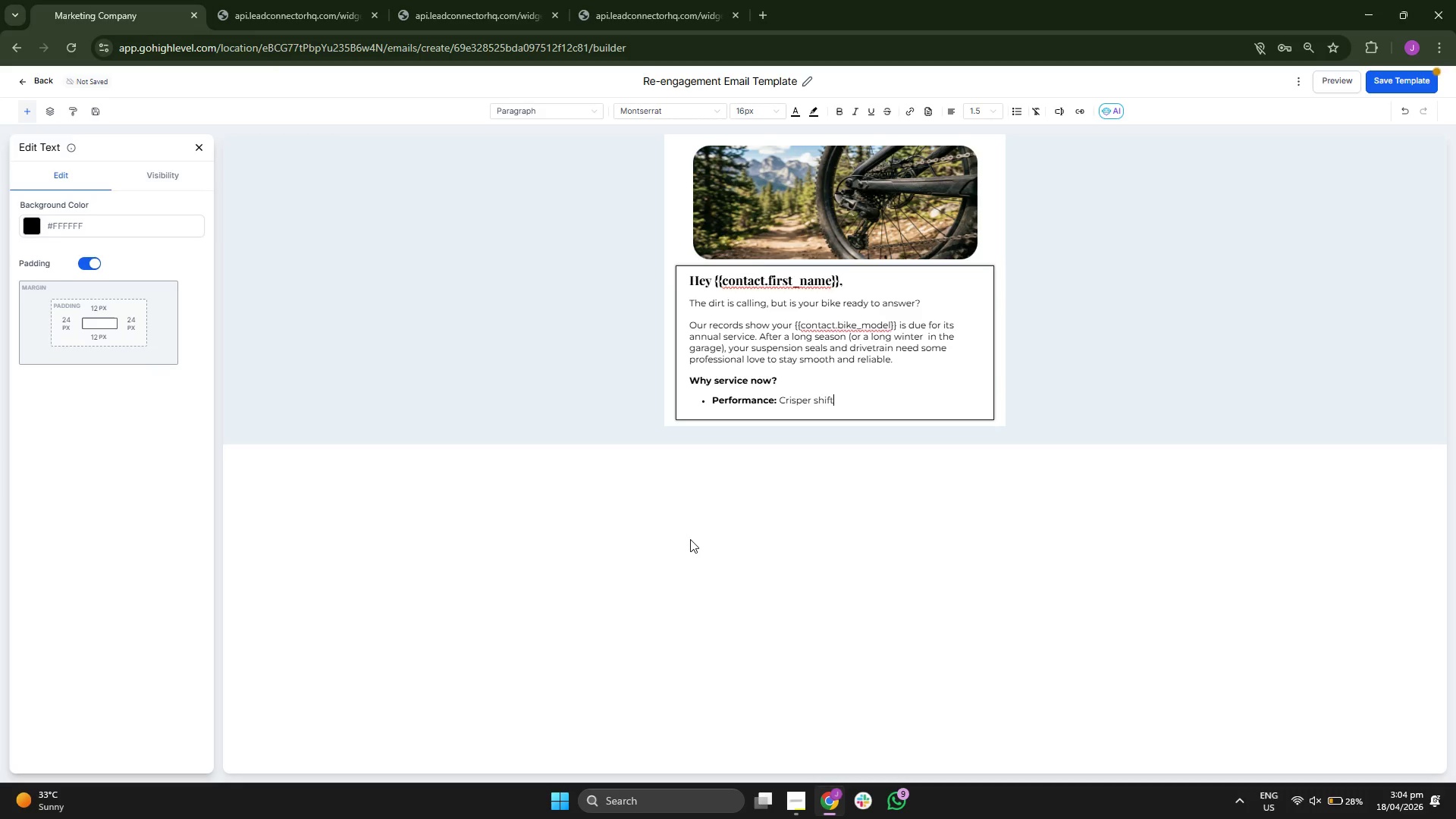 
key(I)
 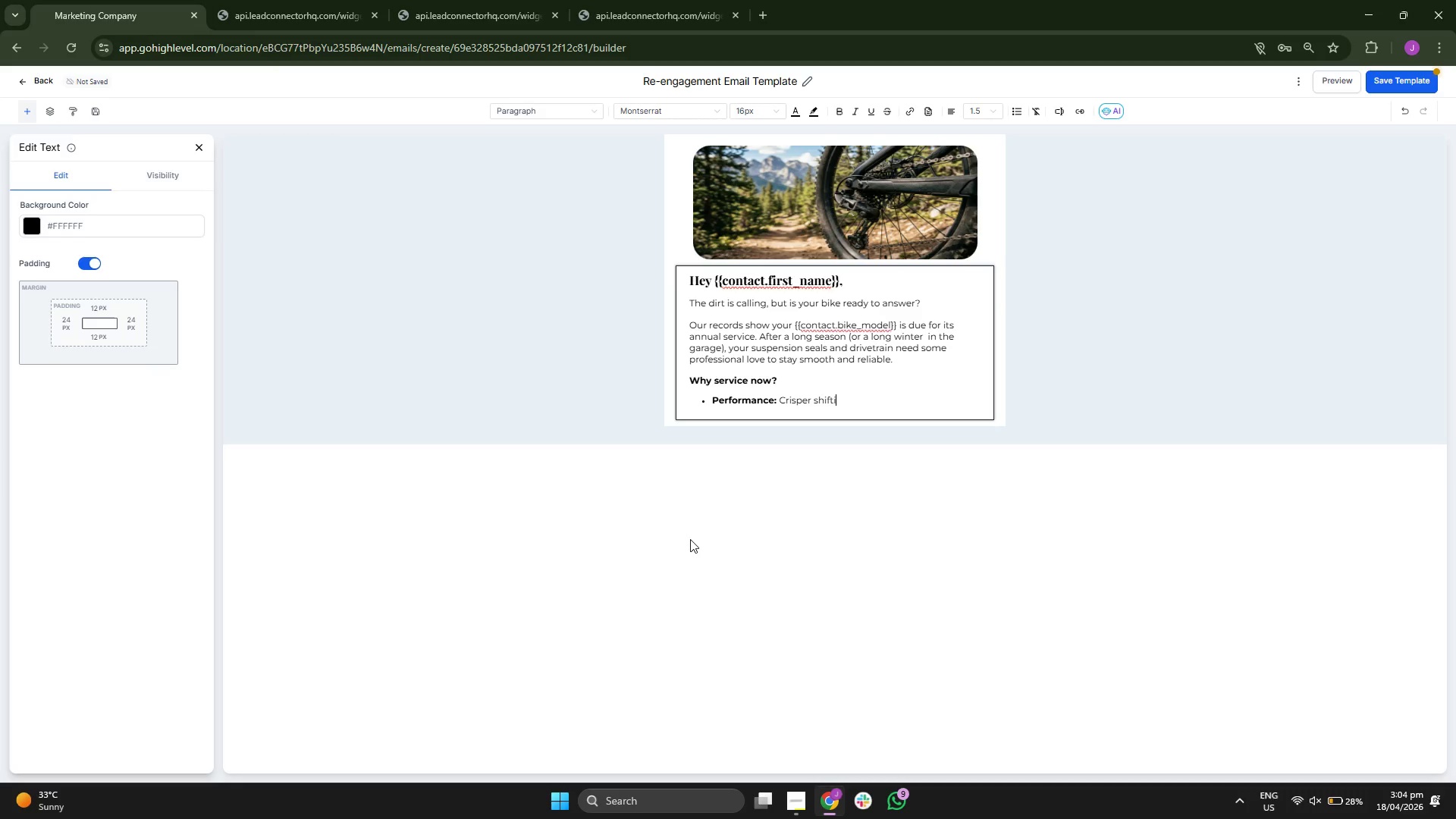 
type(ng and )
 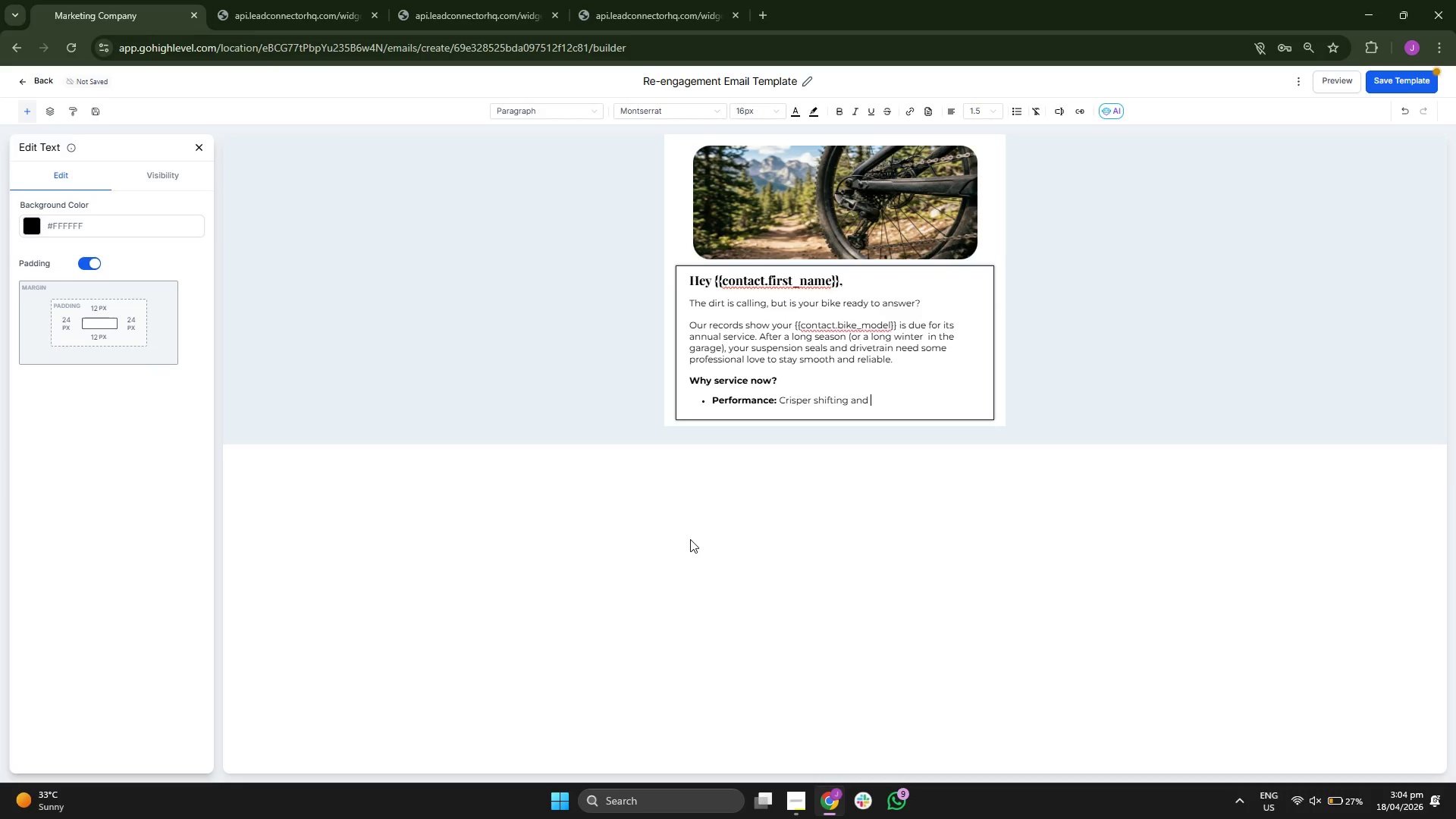 
type( )
key(Backspace)
type( op)
key(Backspace)
key(Backspace)
key(Backspace)
type(plusher suspension)
 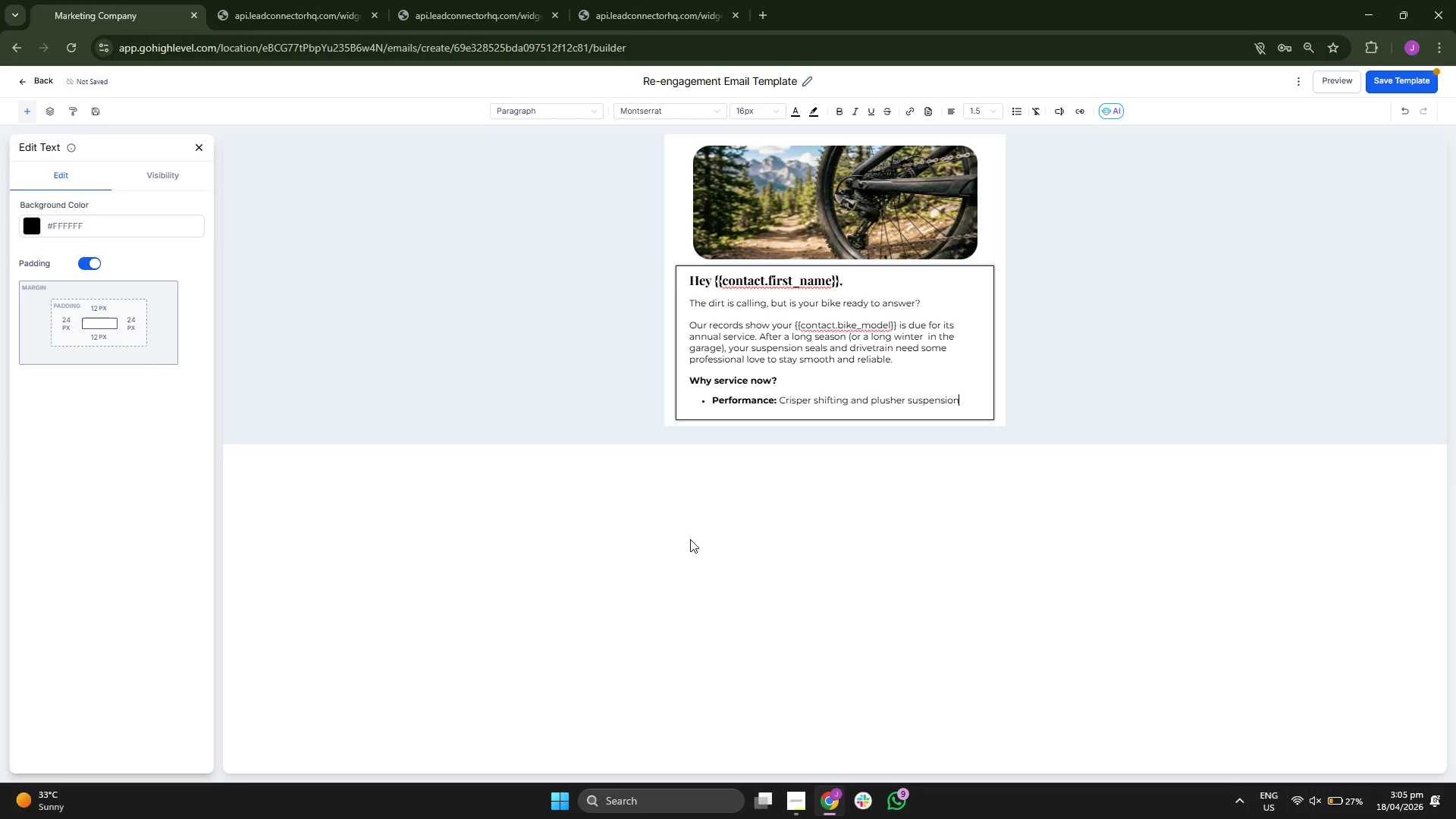 
key(Enter)
 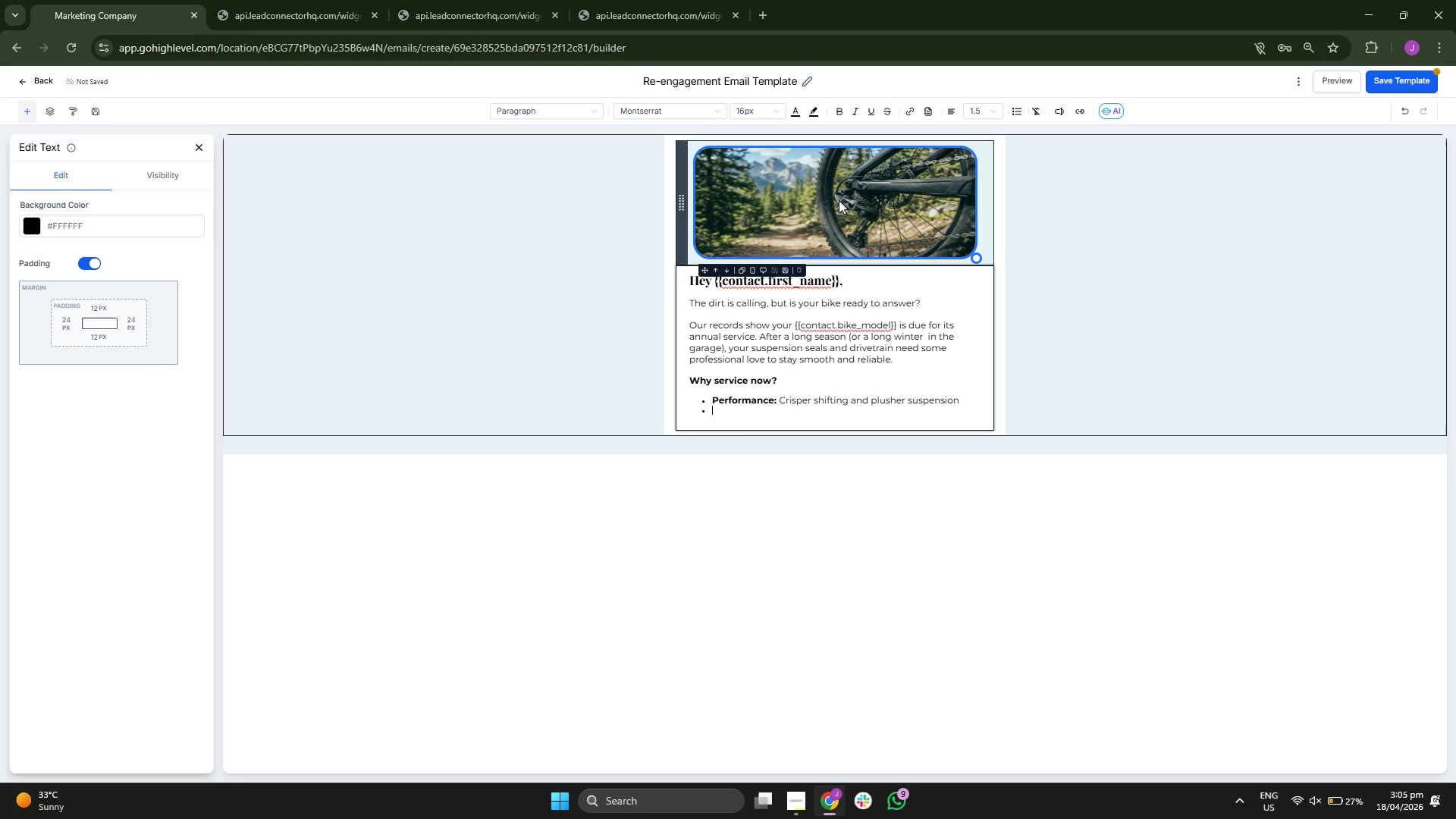 
left_click([836, 109])
 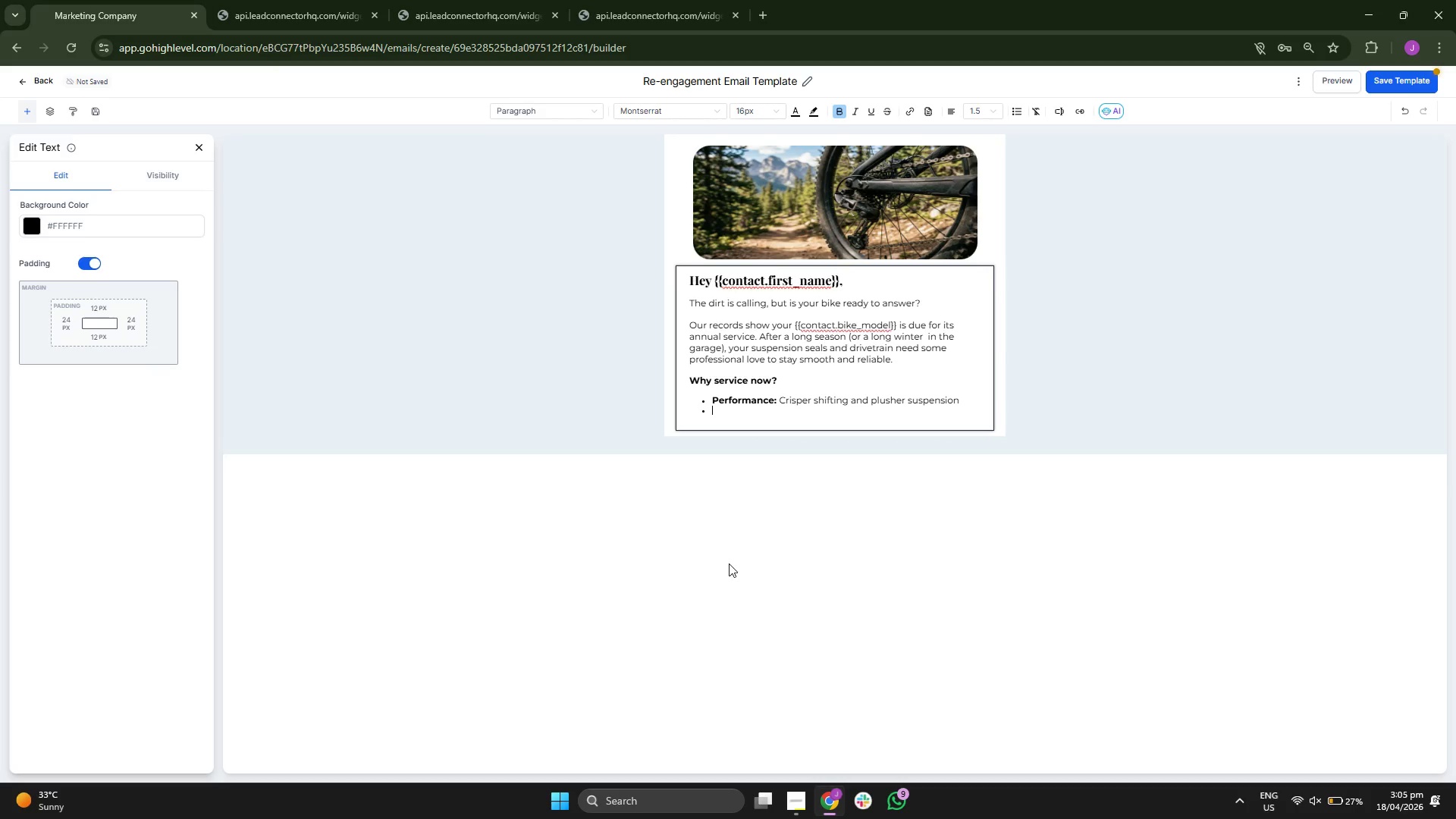 
type(Lob)
key(Backspace)
type(ngevity: )
 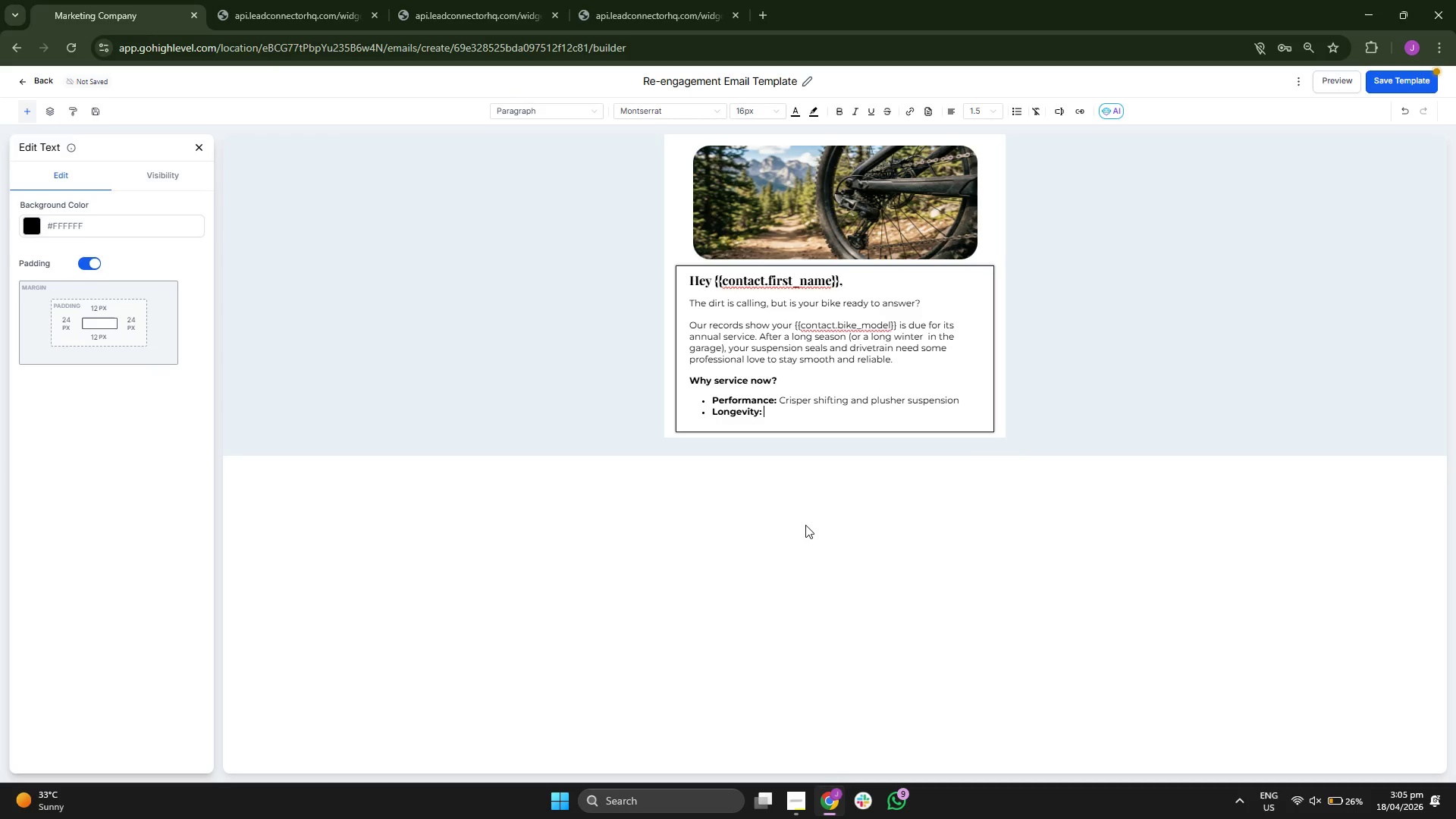 
wait(5.42)
 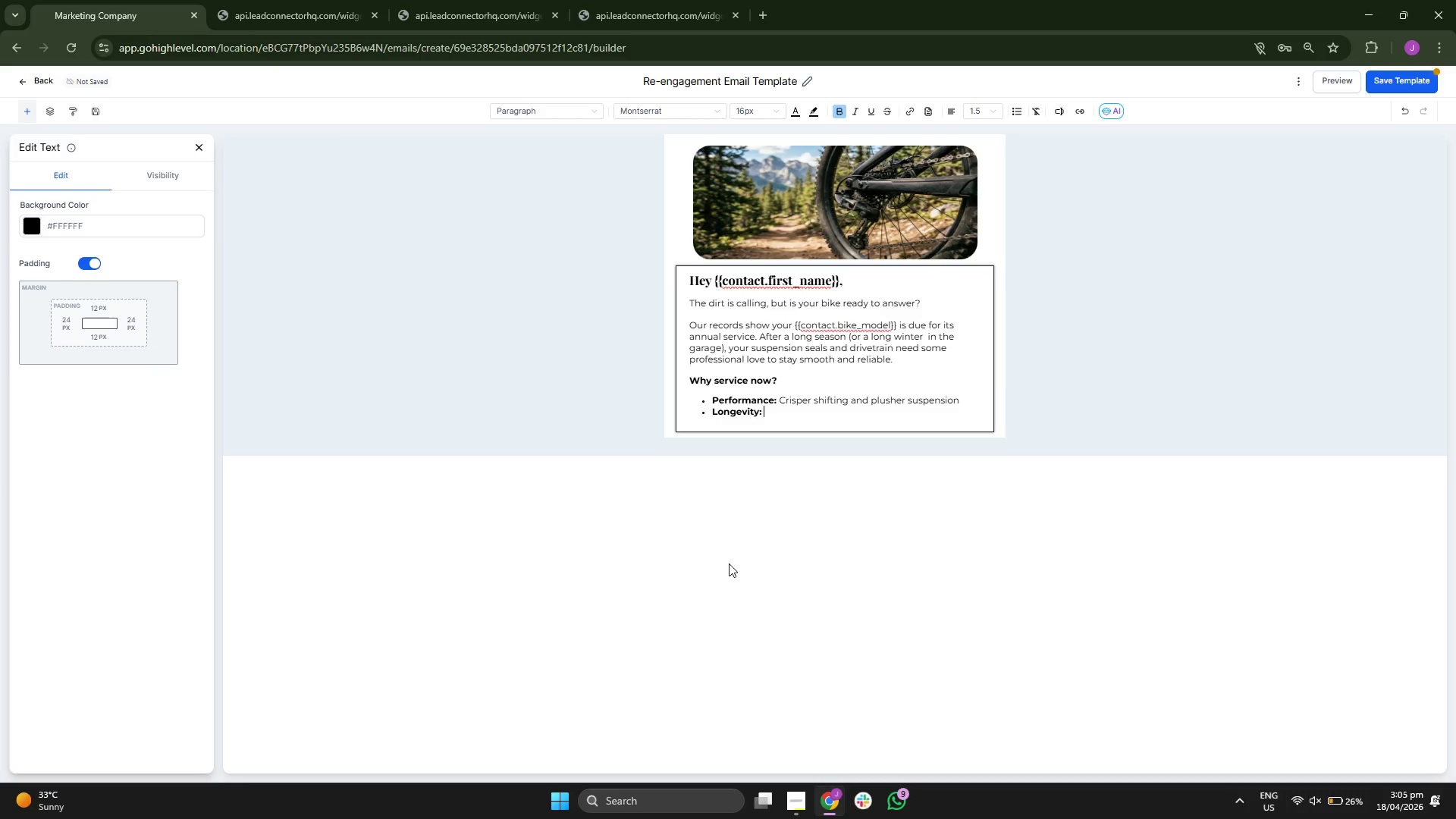 
type(Prevent expens)
 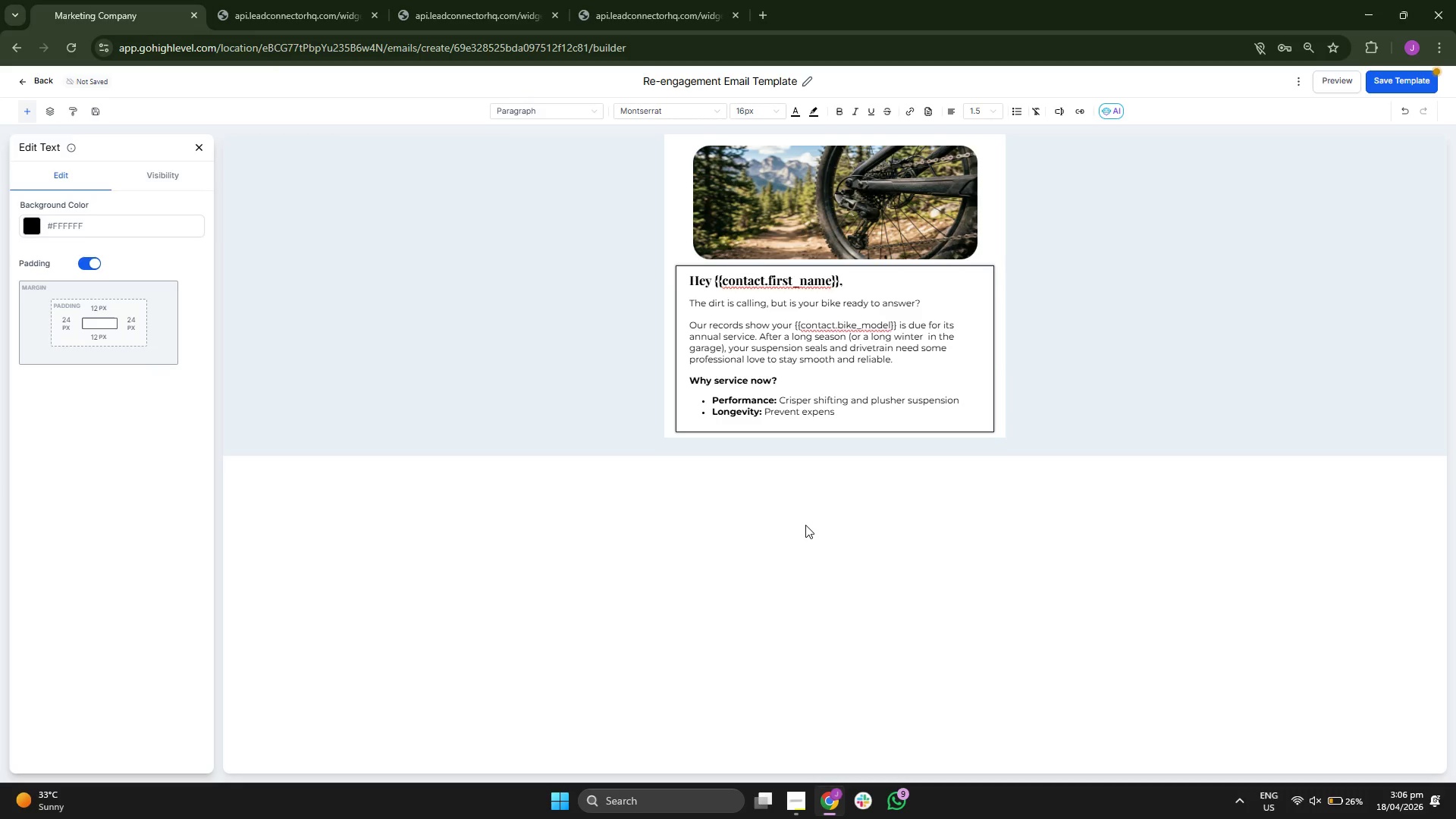 
key(I)
 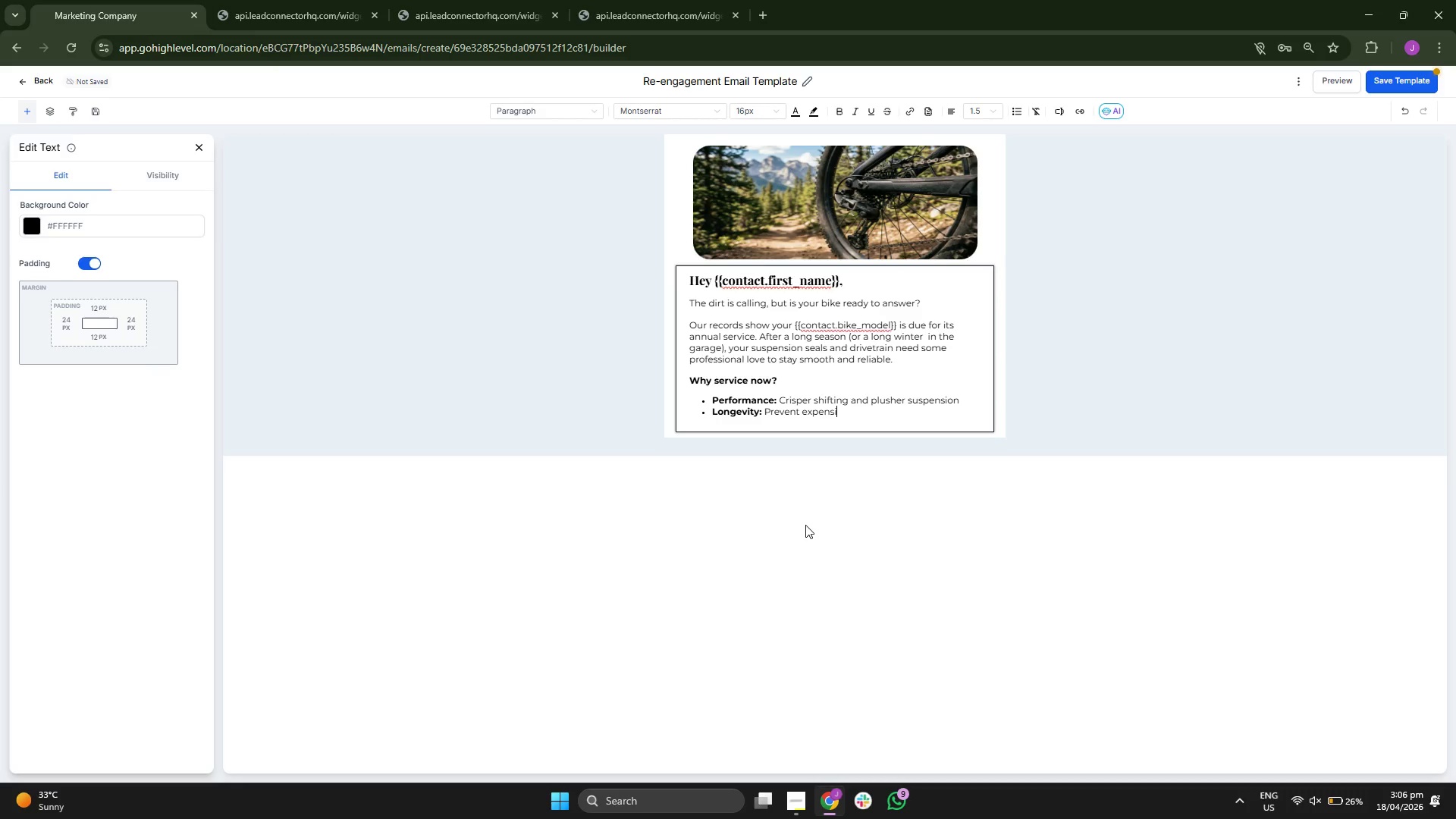 
type(ve weare )
key(Backspace)
key(Backspace)
type( a)
 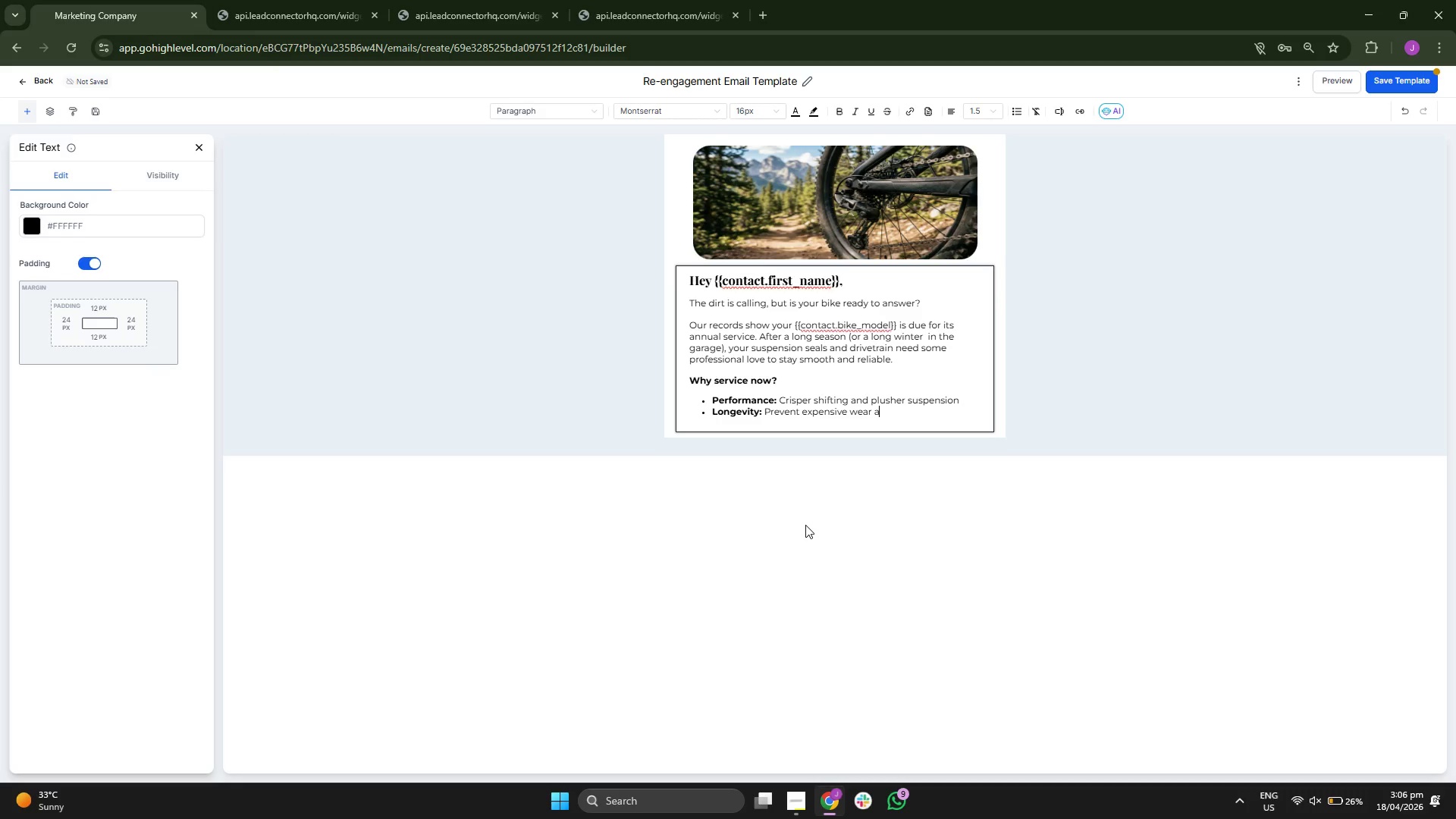 
type(d te)
 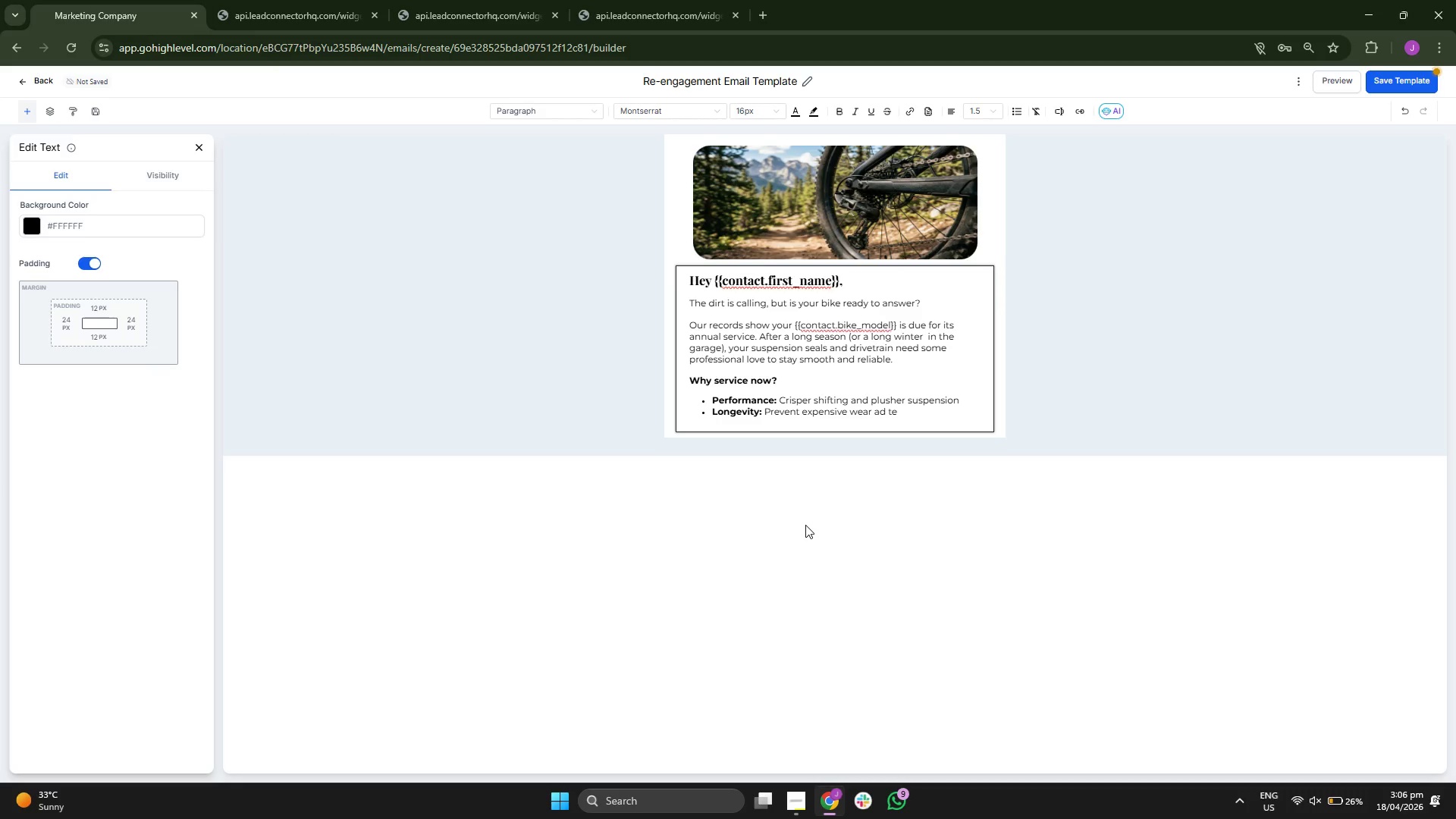 
type(ar on your components )
key(Backspace)
type(.)
 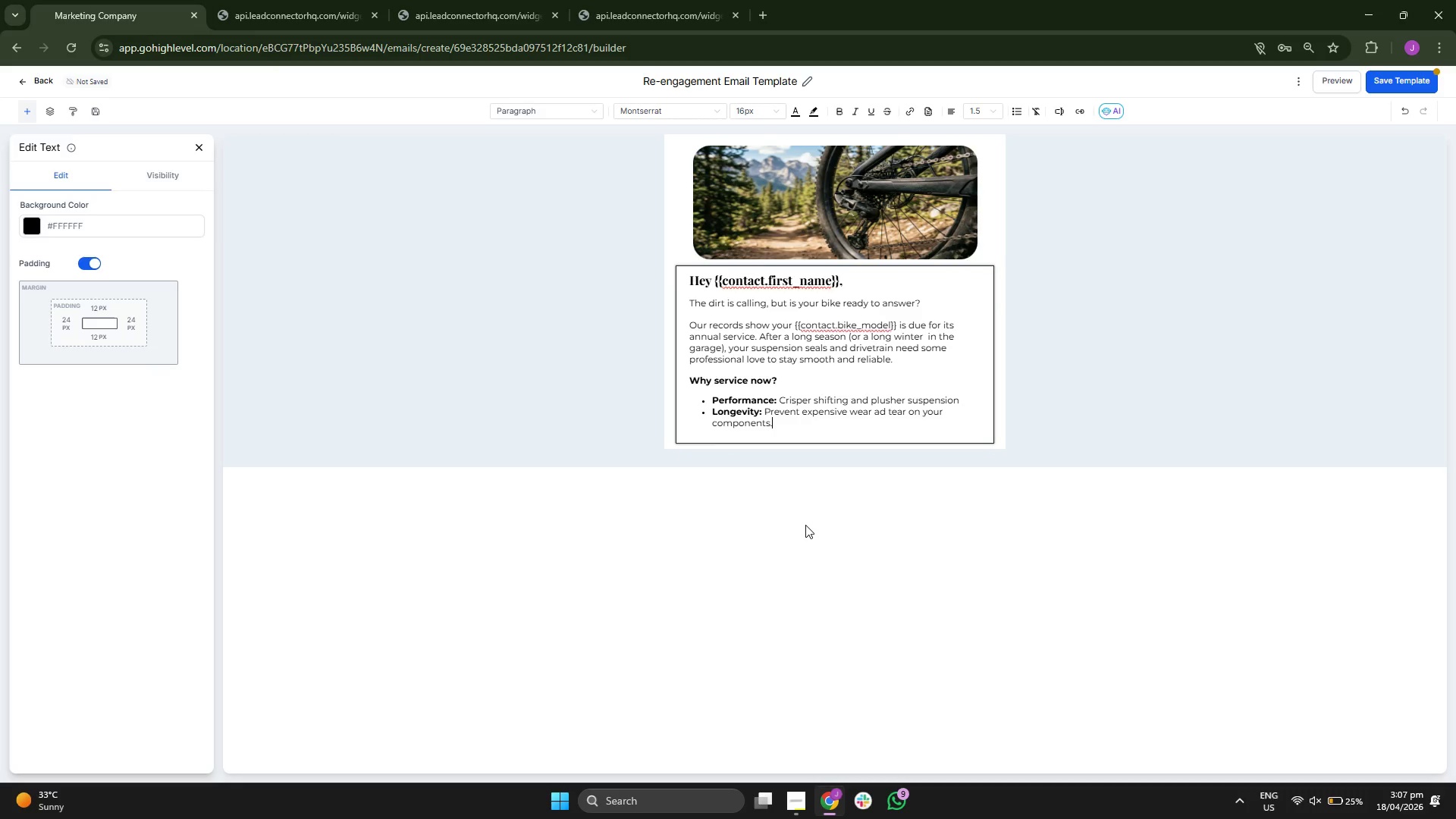 
key(Enter)
 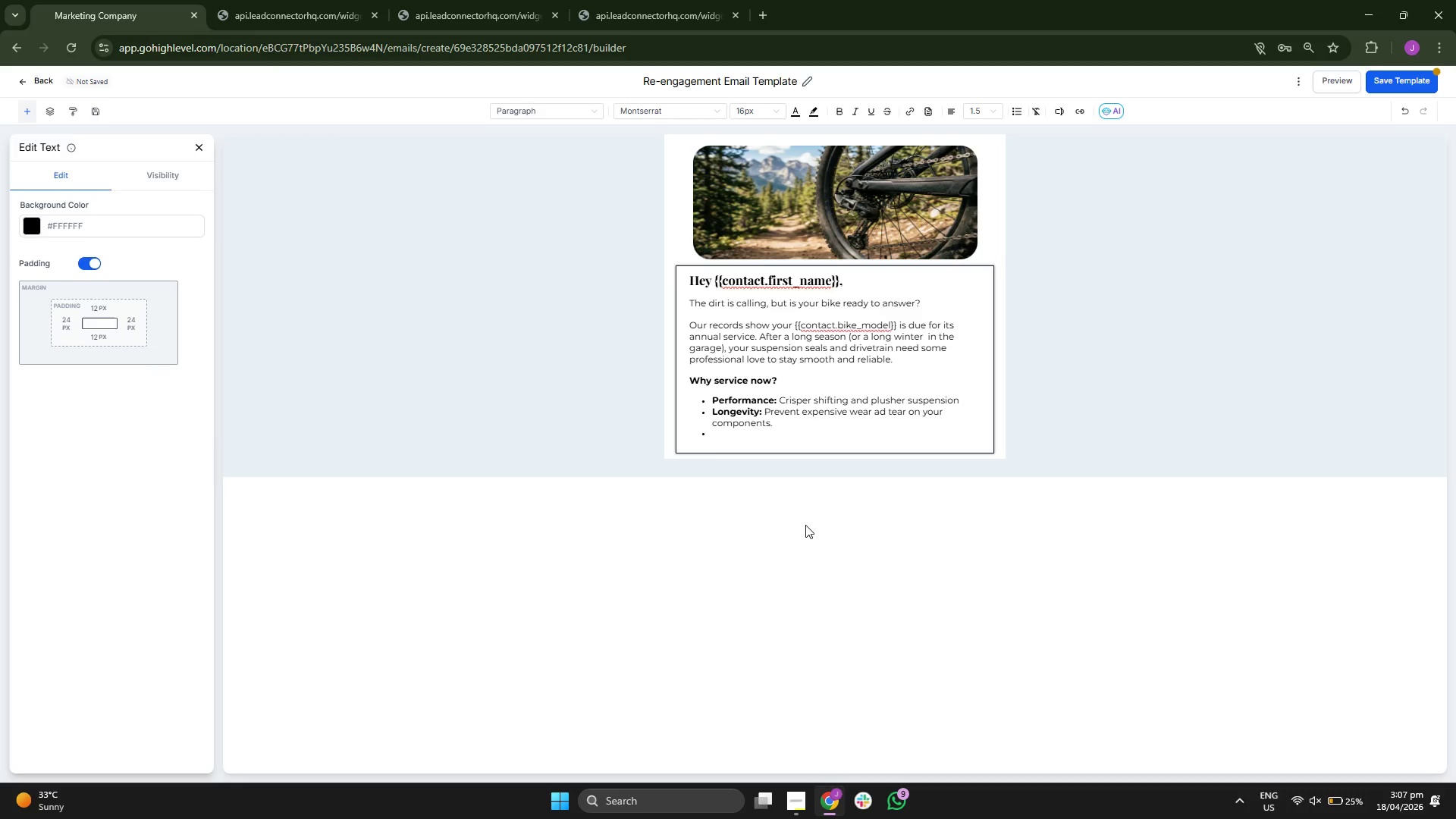 
key(Backspace)
 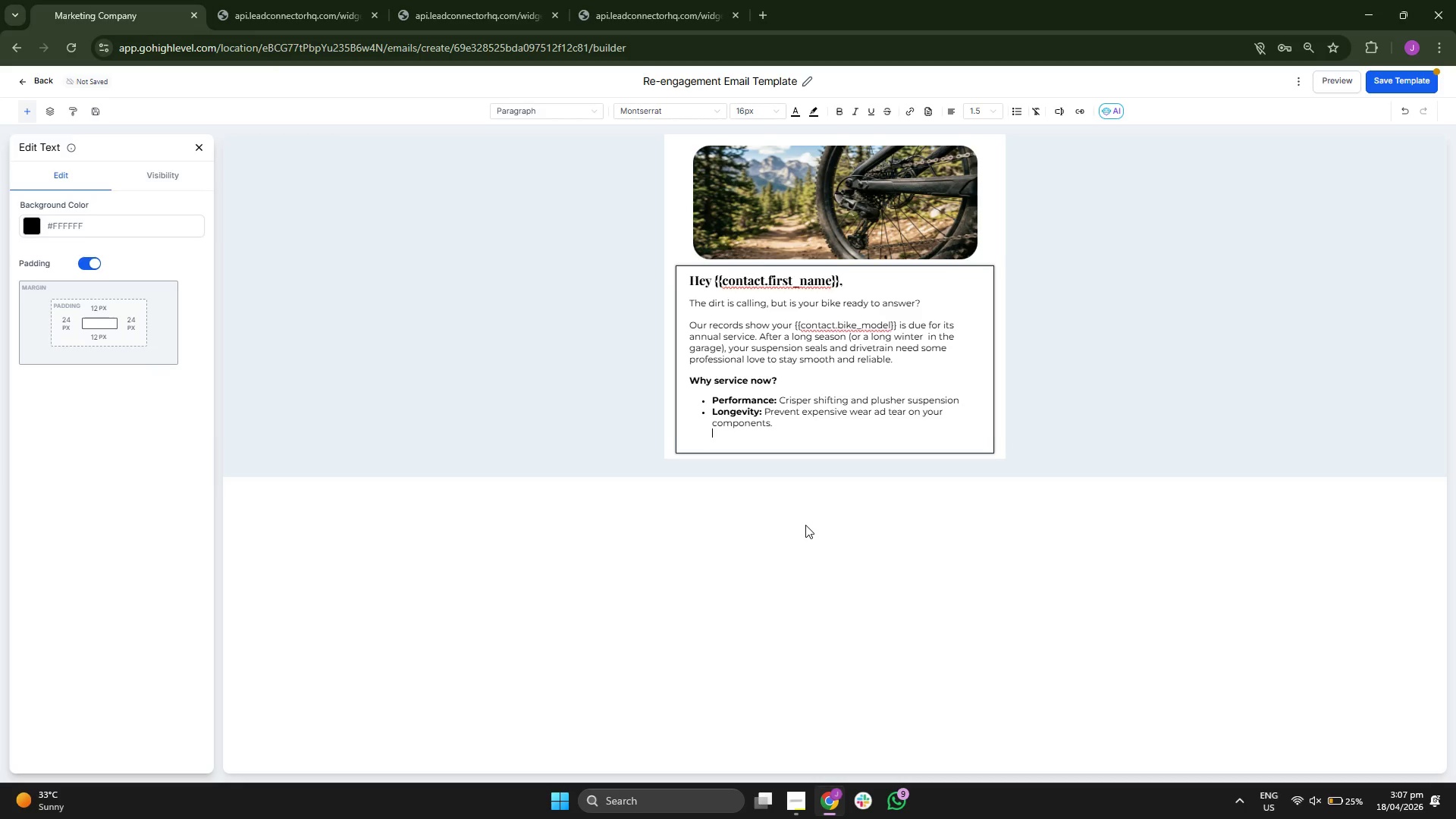 
key(Backspace)
 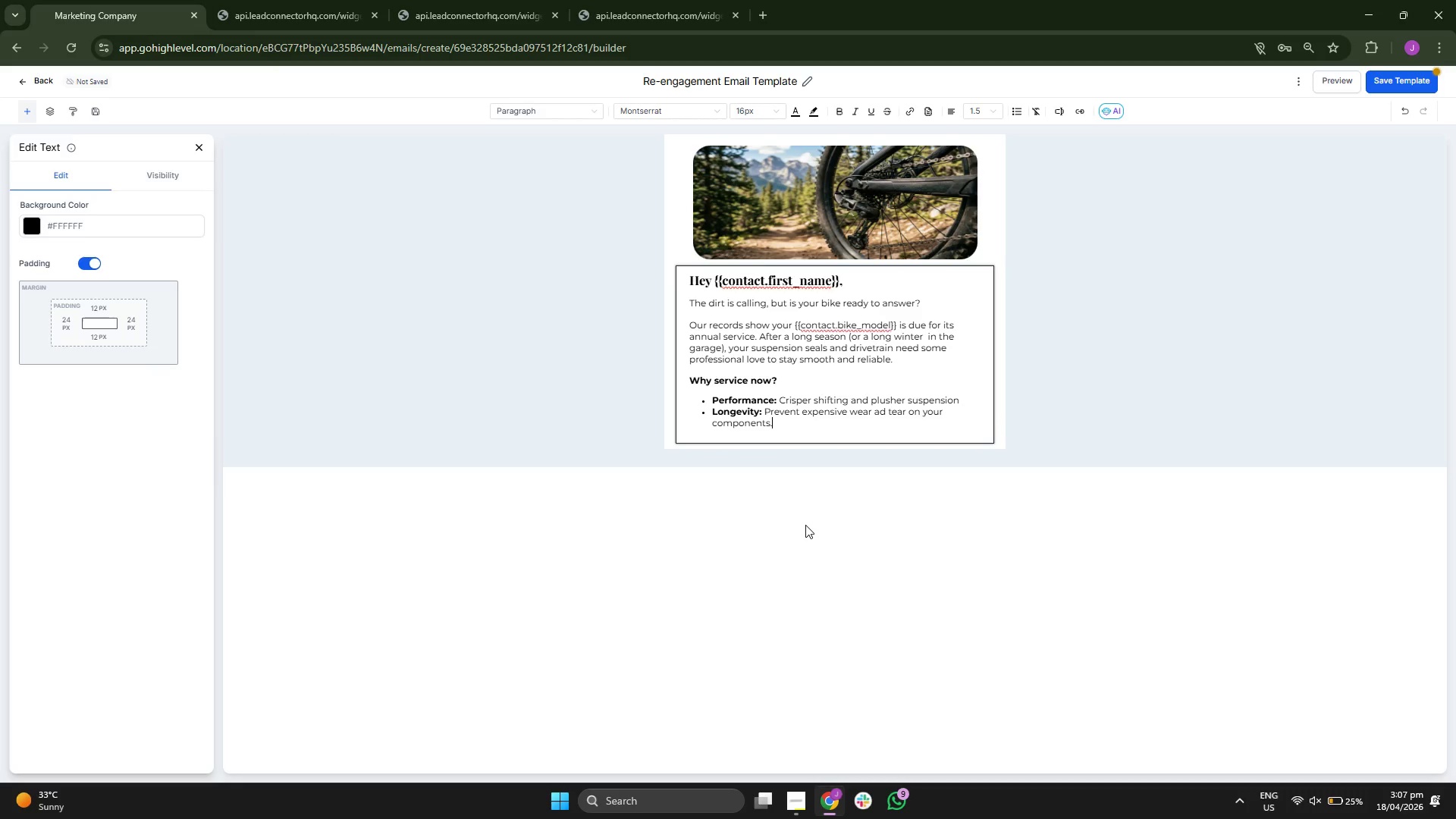 
key(Backspace)
 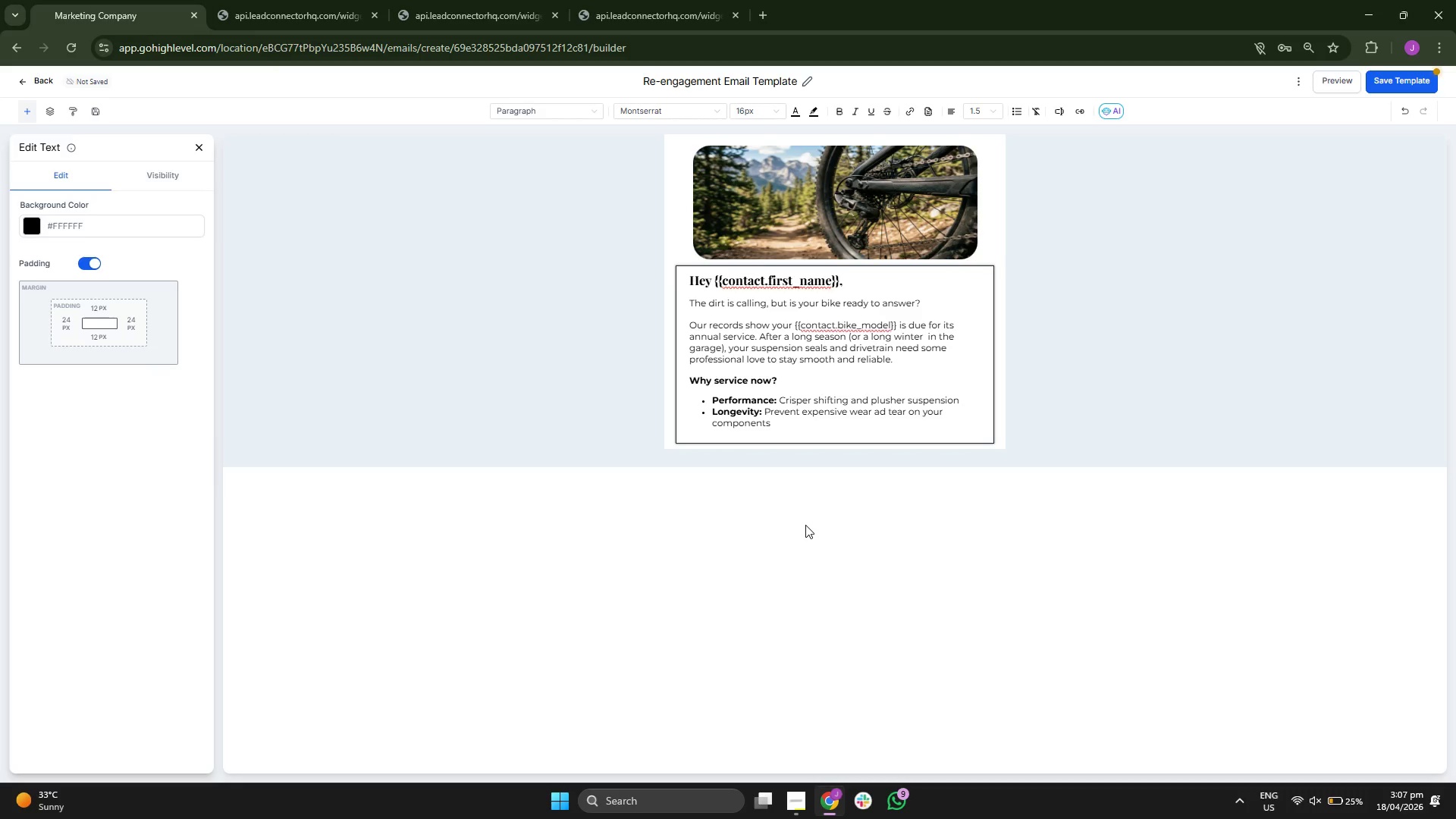 
key(Enter)
 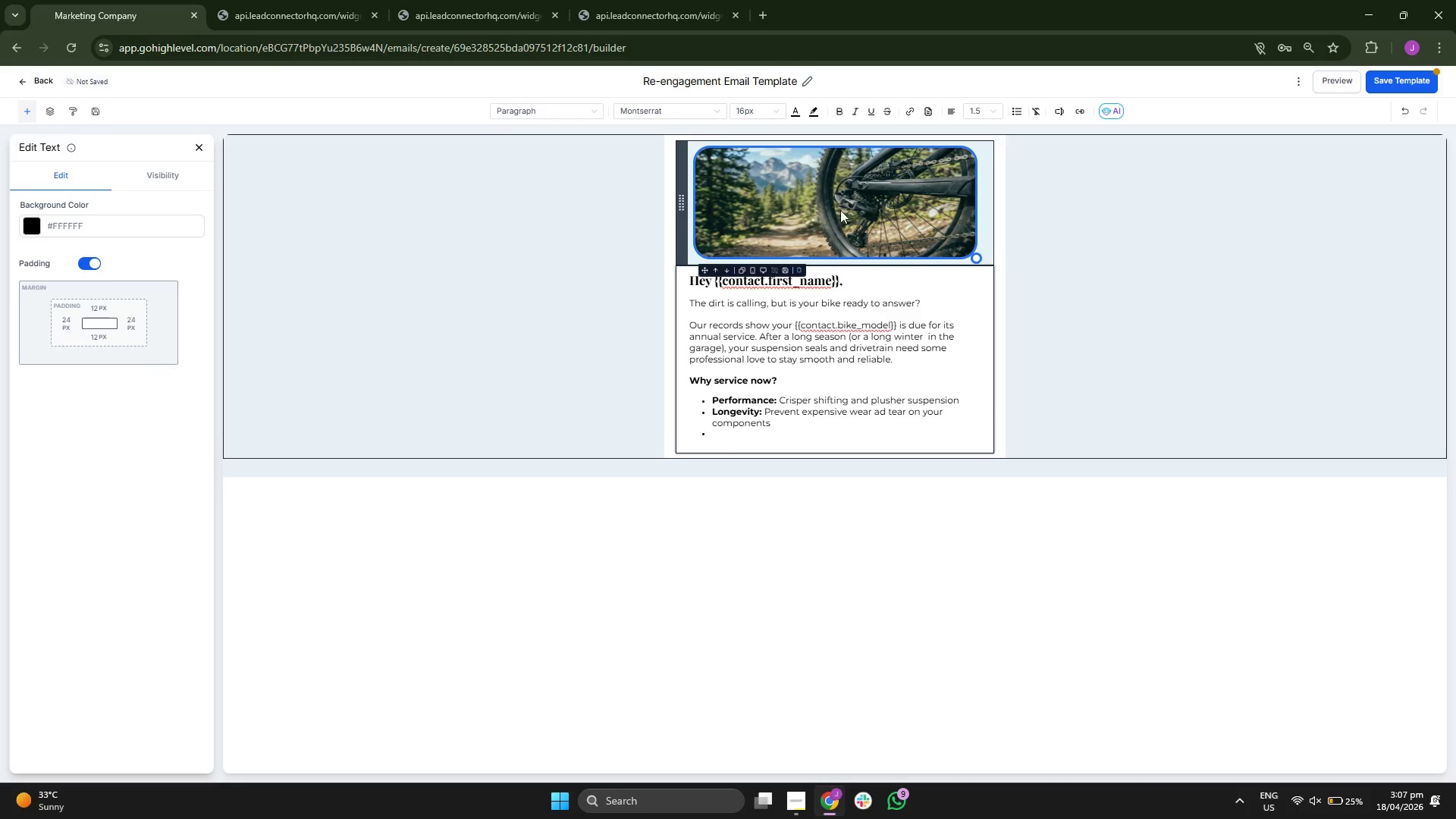 
left_click([839, 107])
 